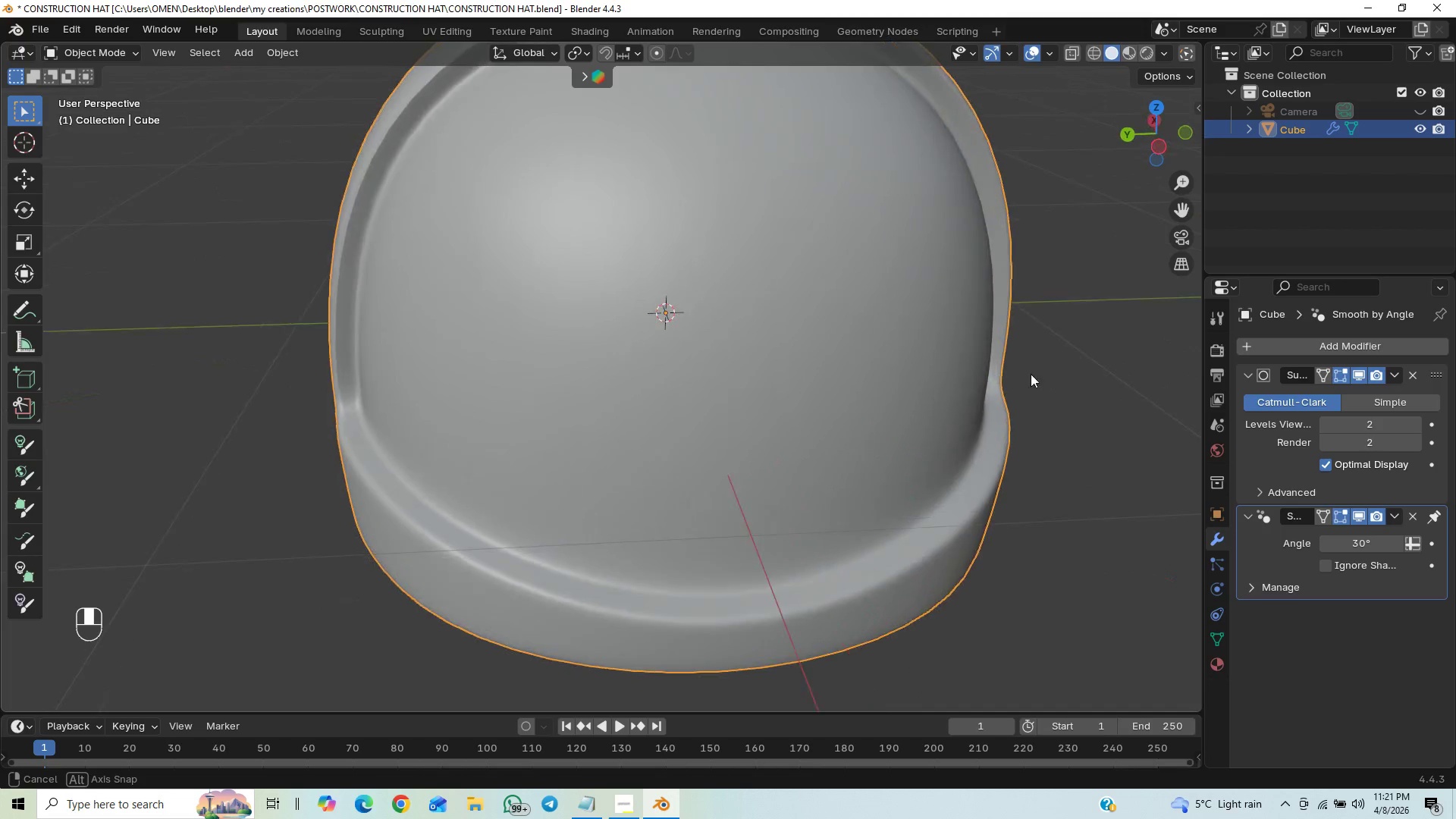 
key(Tab)
 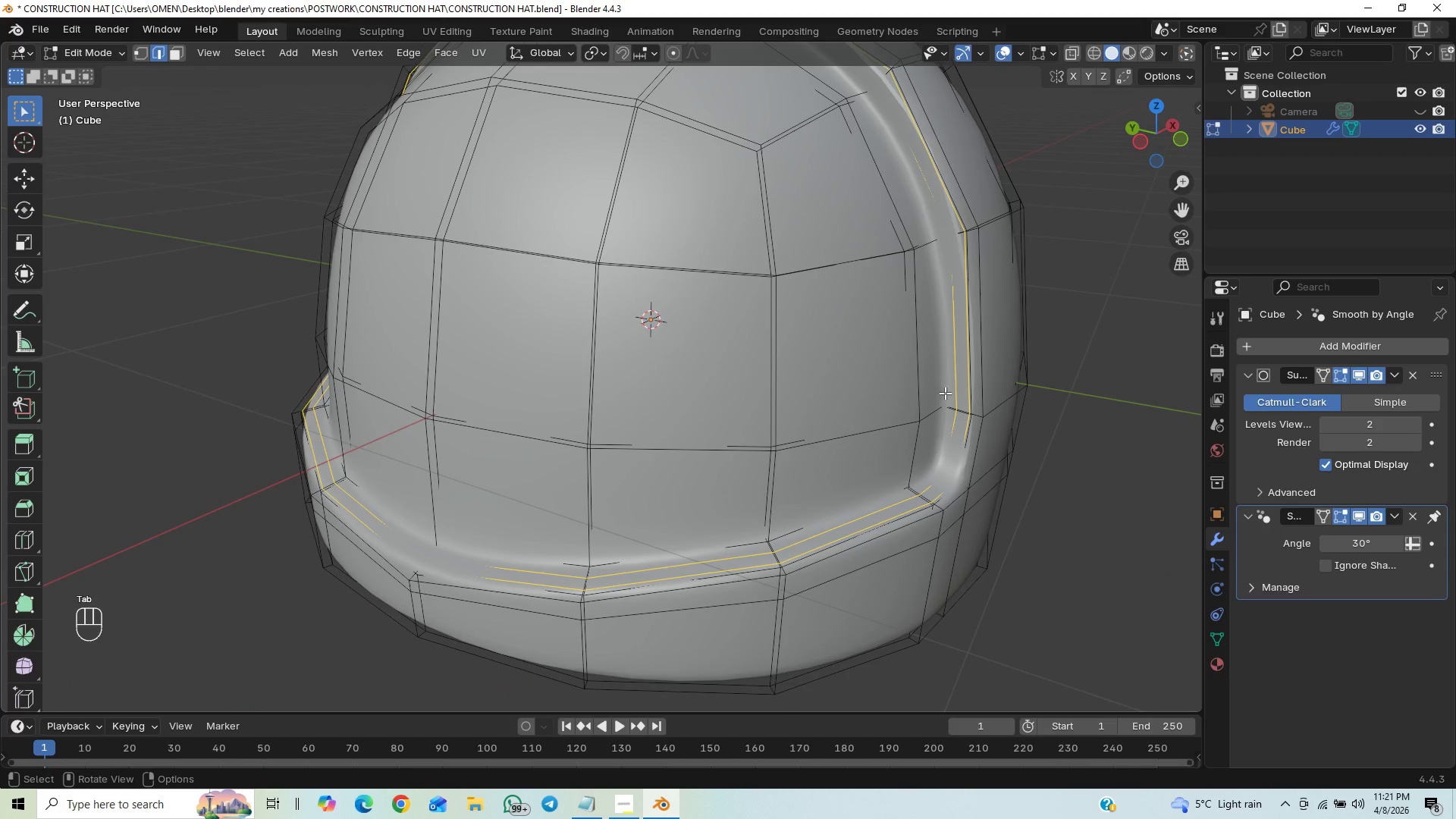 
key(Control+Z)
 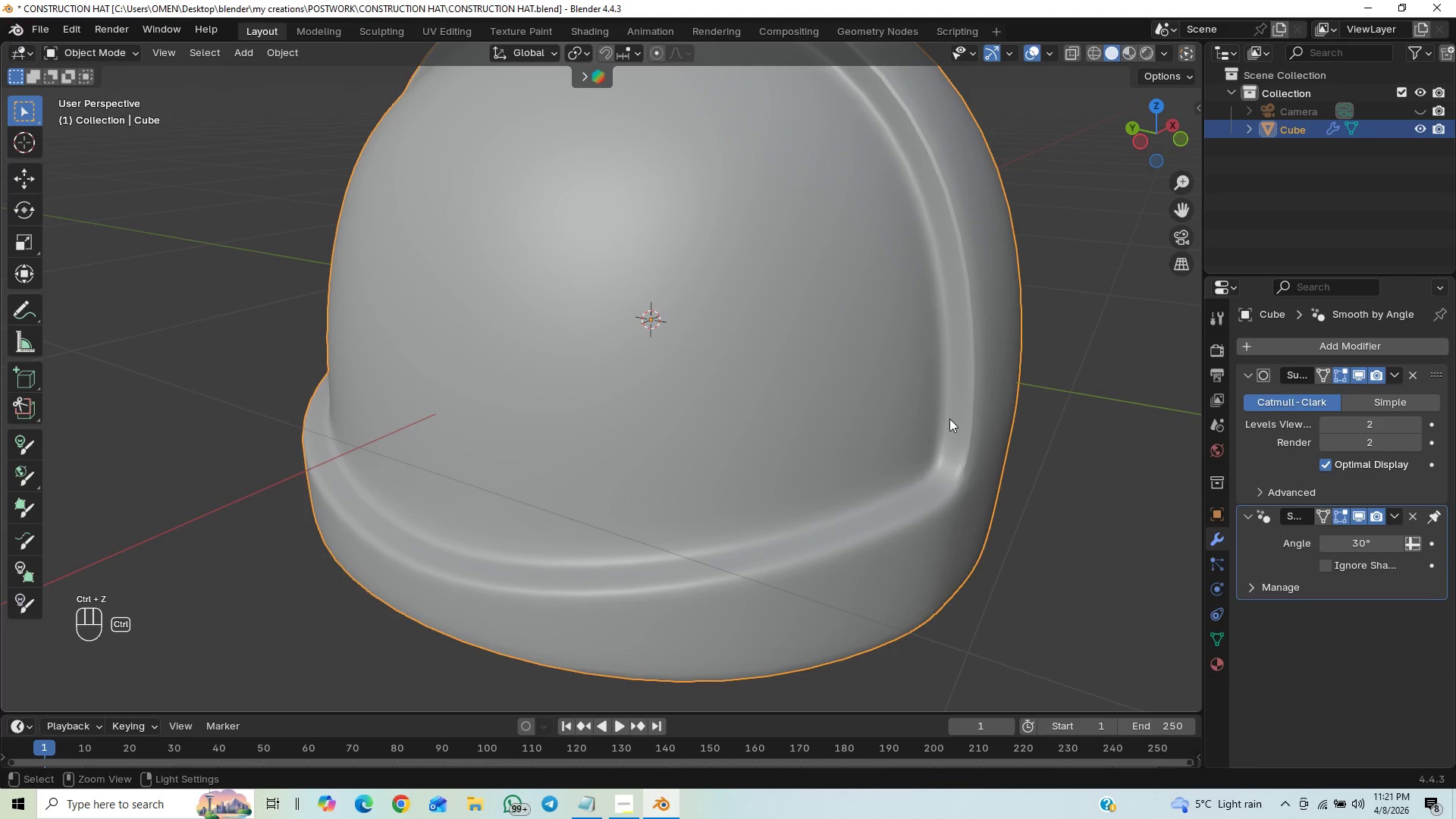 
key(Control+Z)
 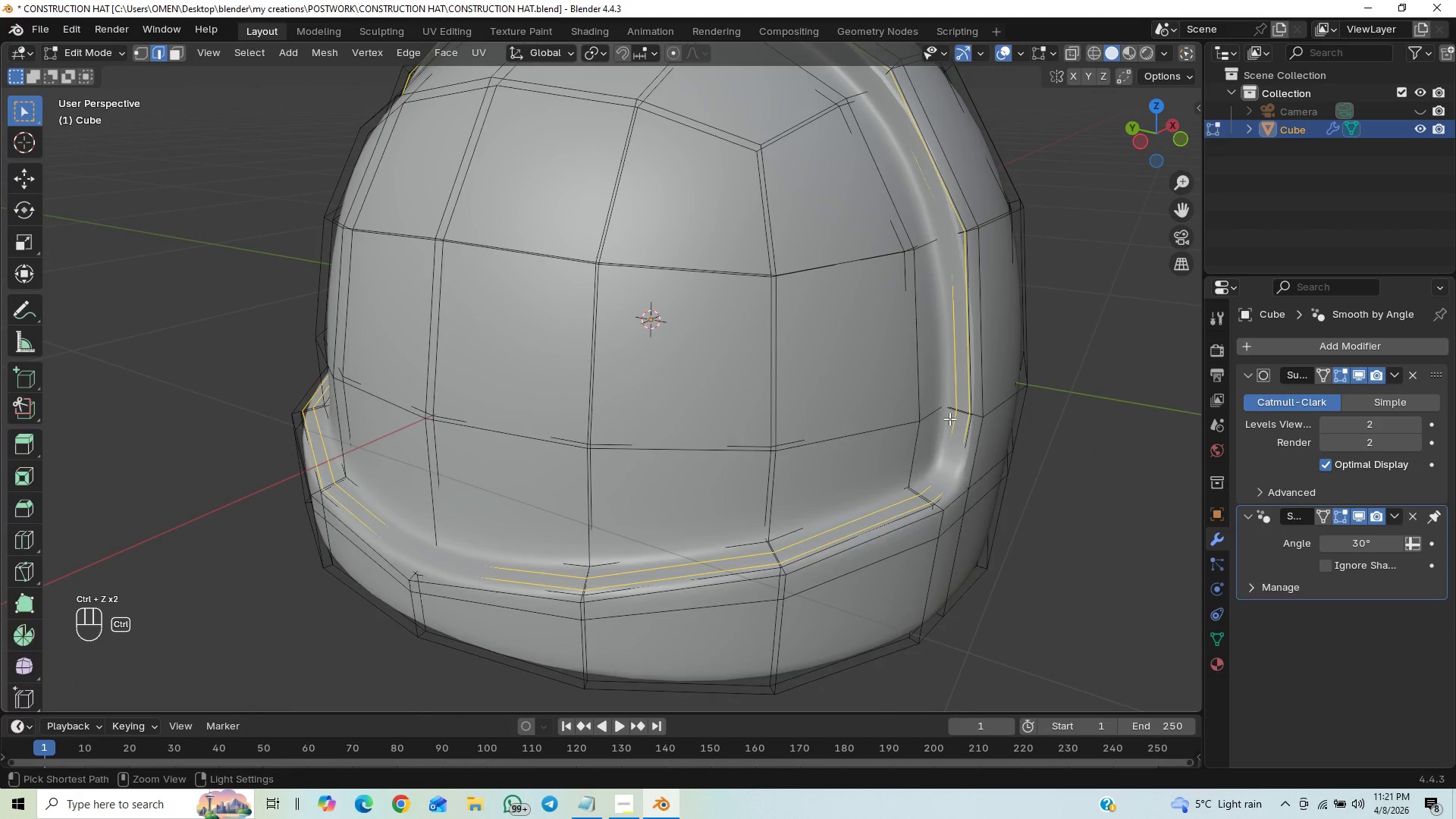 
key(Control+Z)
 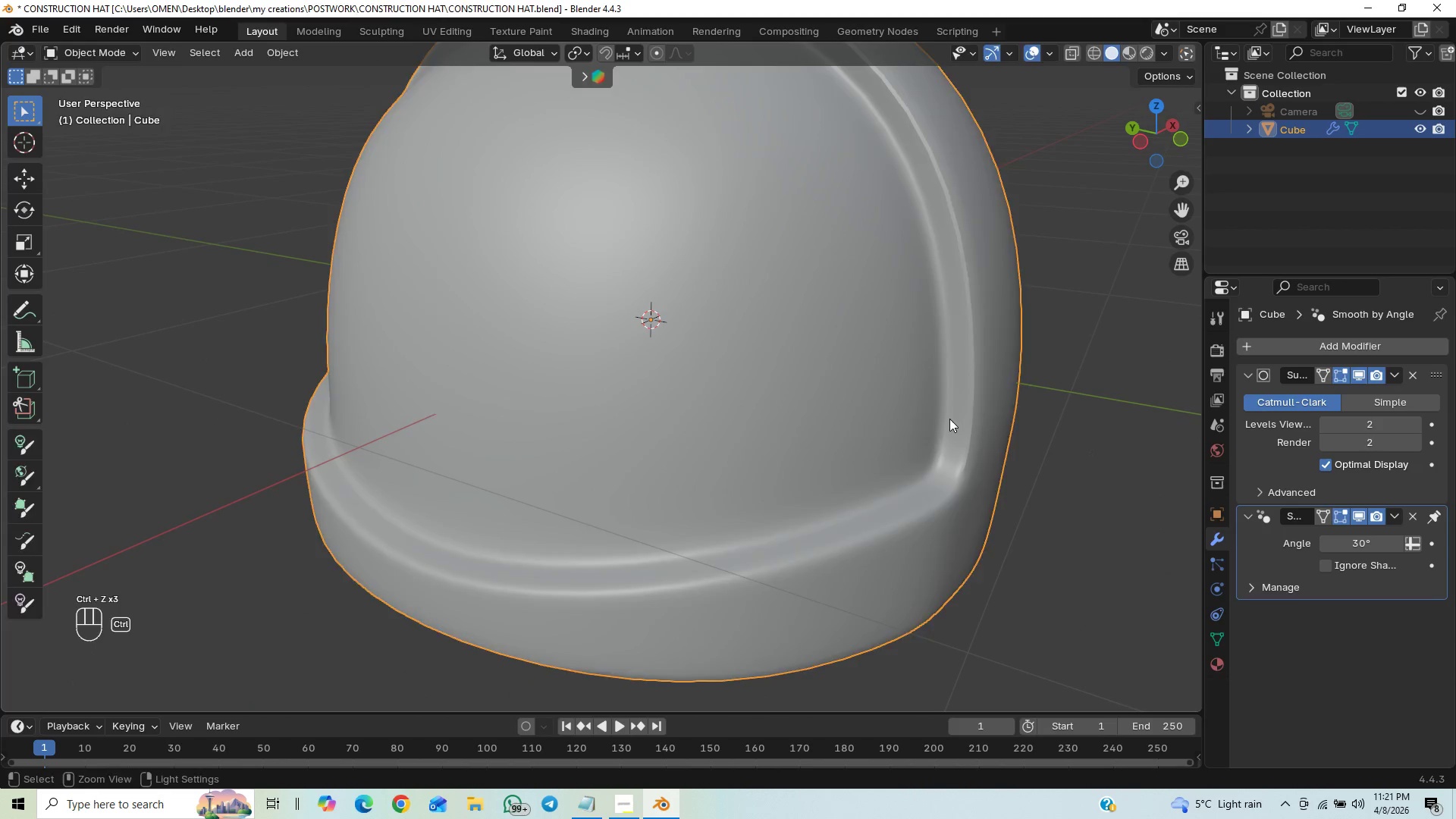 
key(Control+Z)
 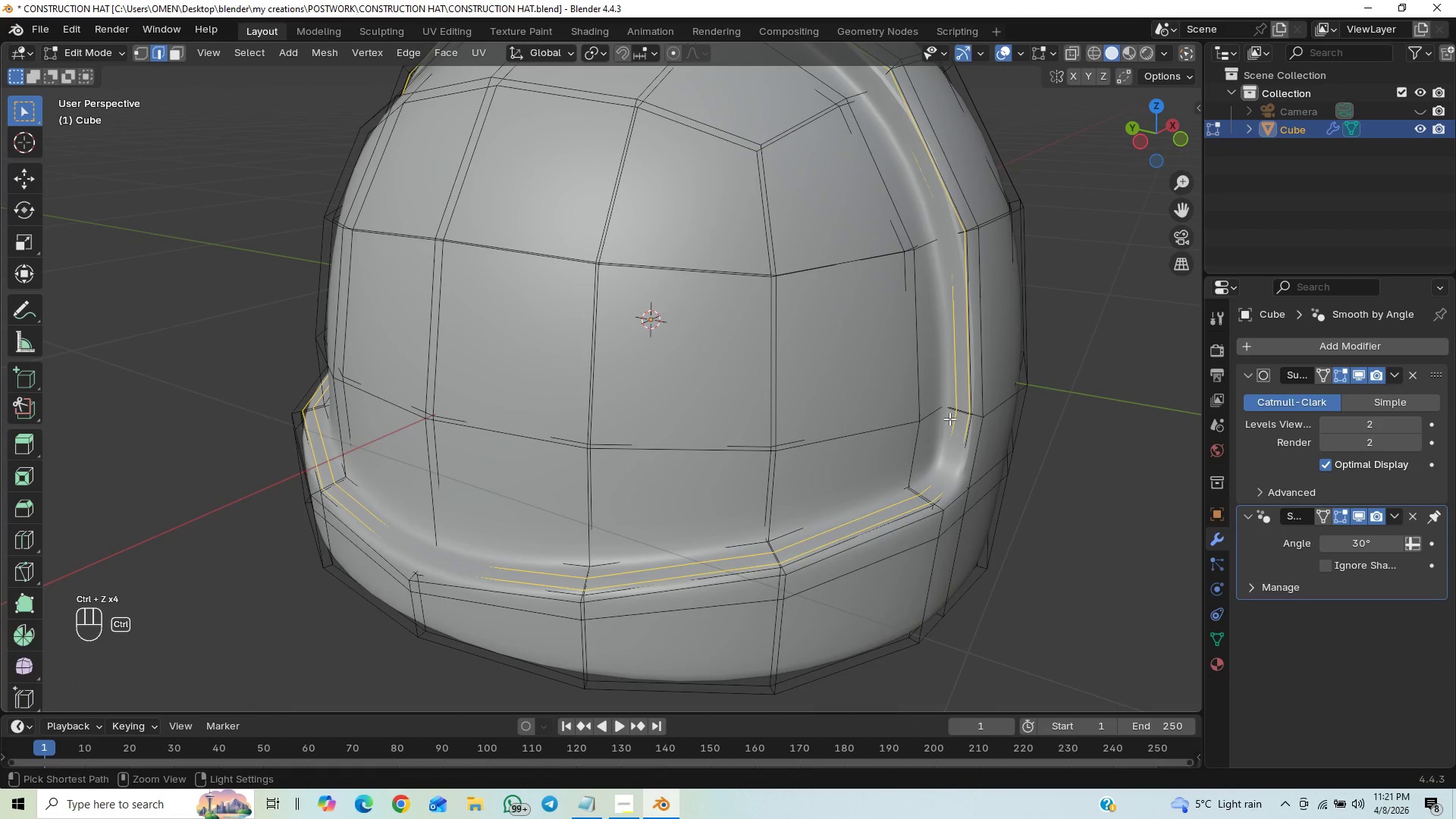 
key(Control+Z)
 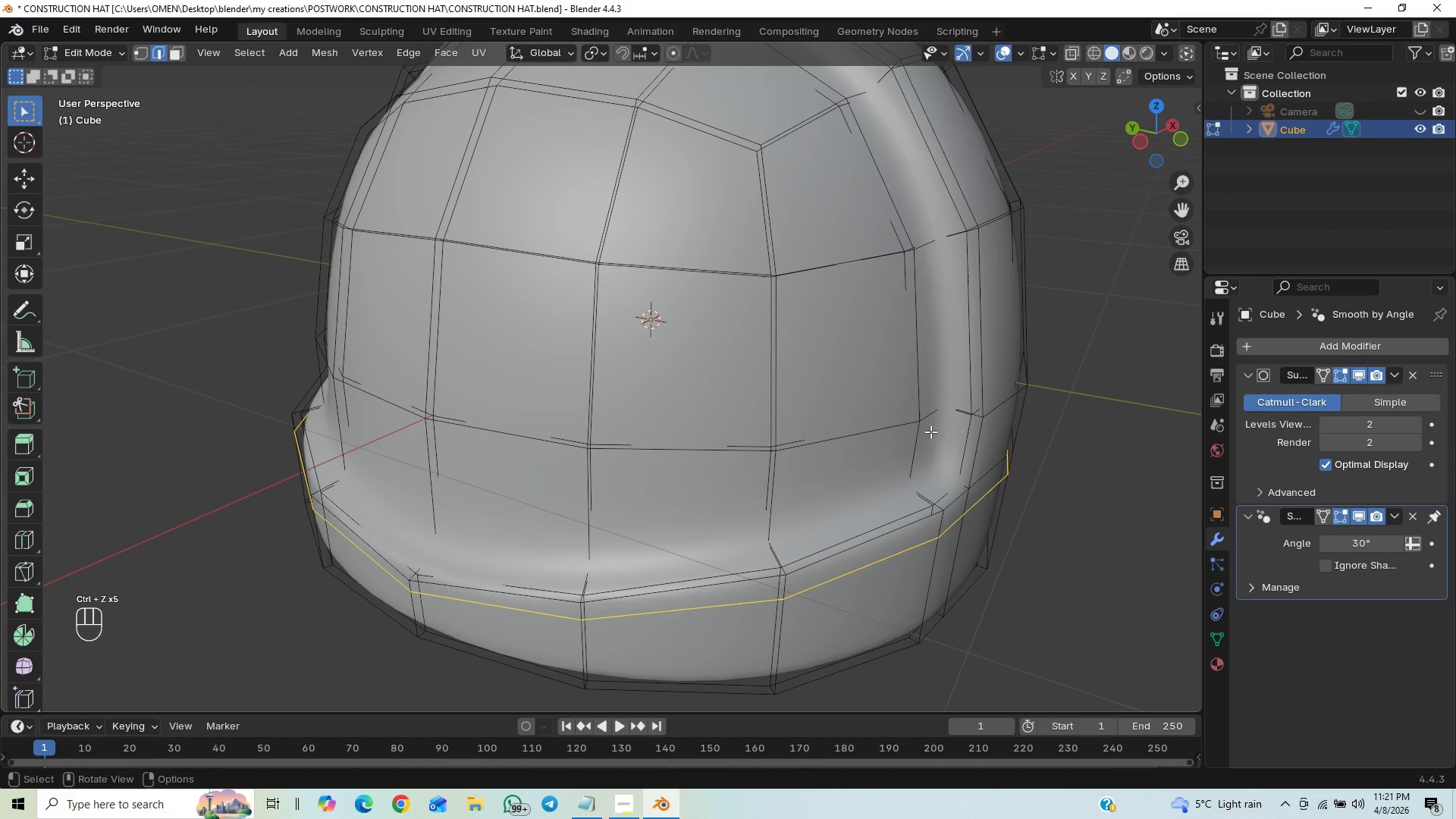 
key(Tab)
 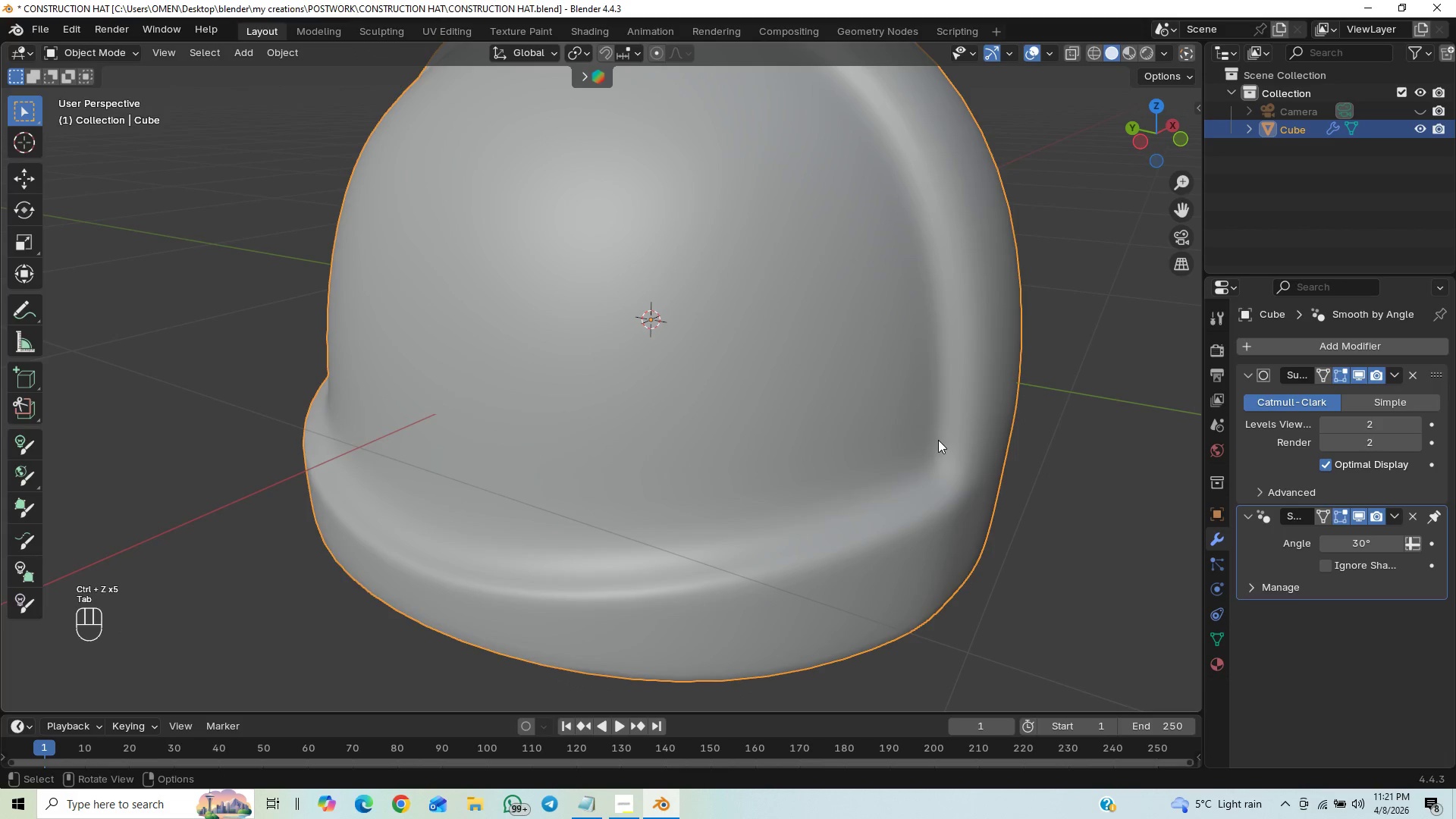 
key(Tab)
 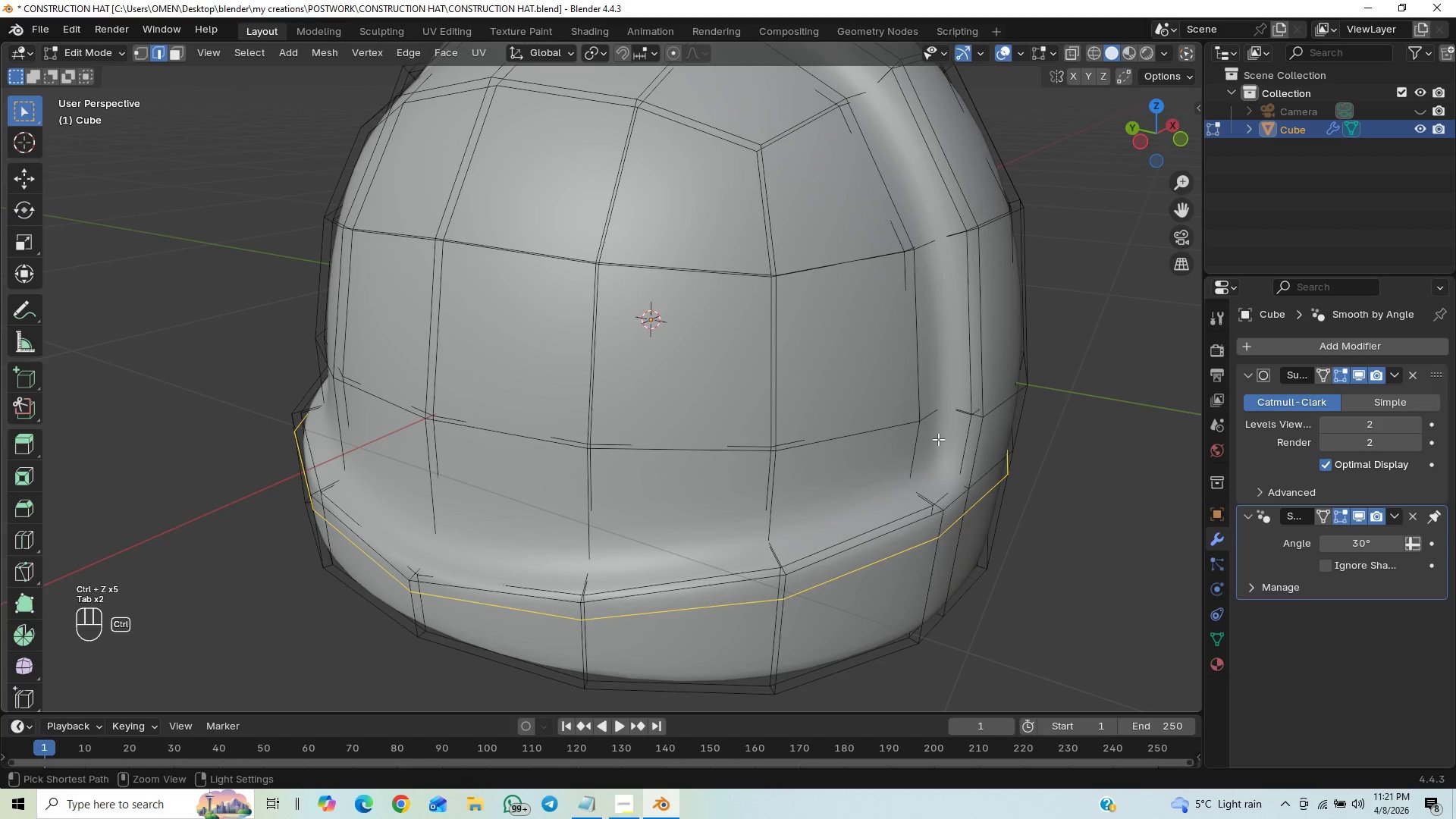 
key(Control+R)
 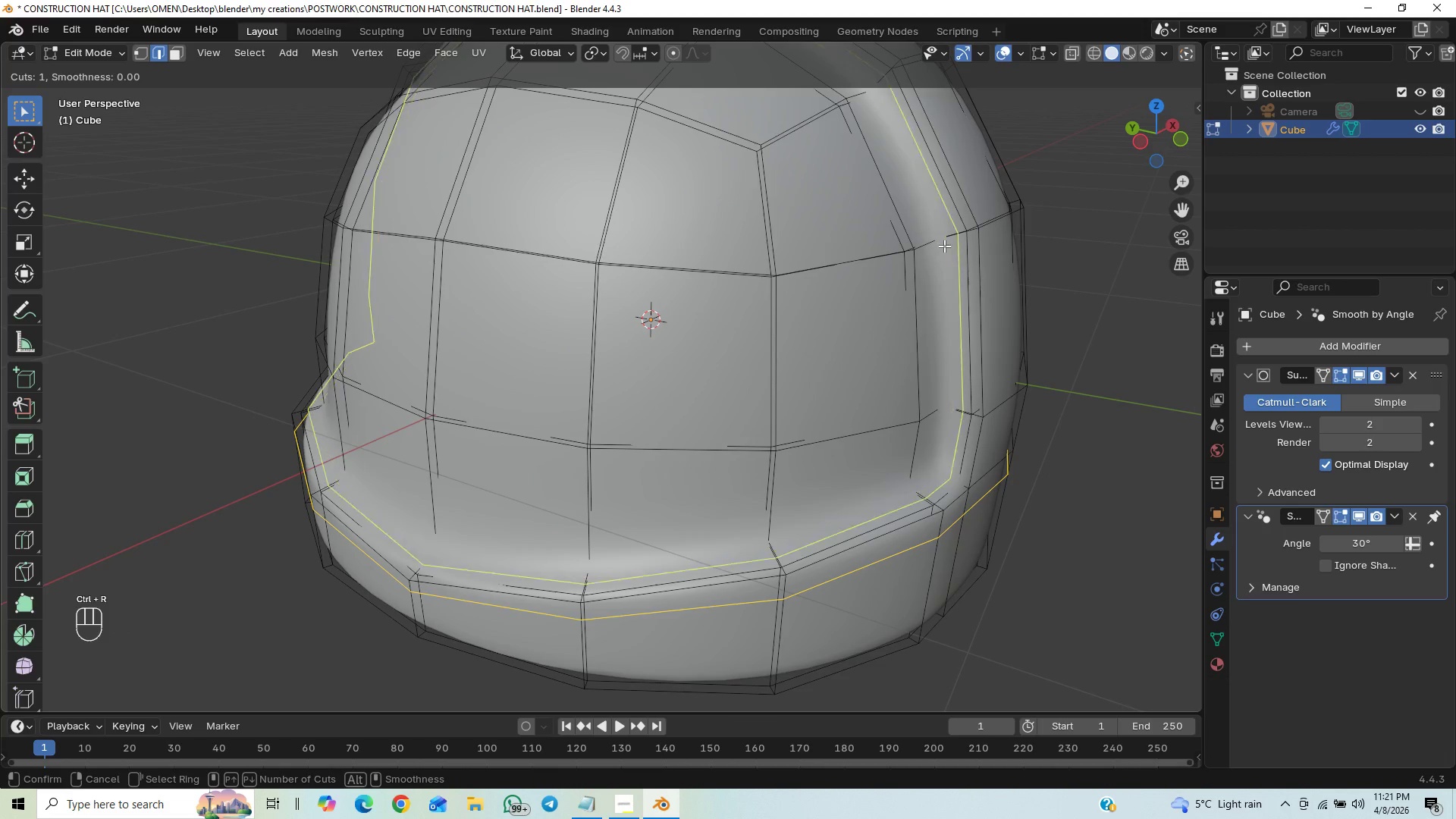 
left_click([944, 237])
 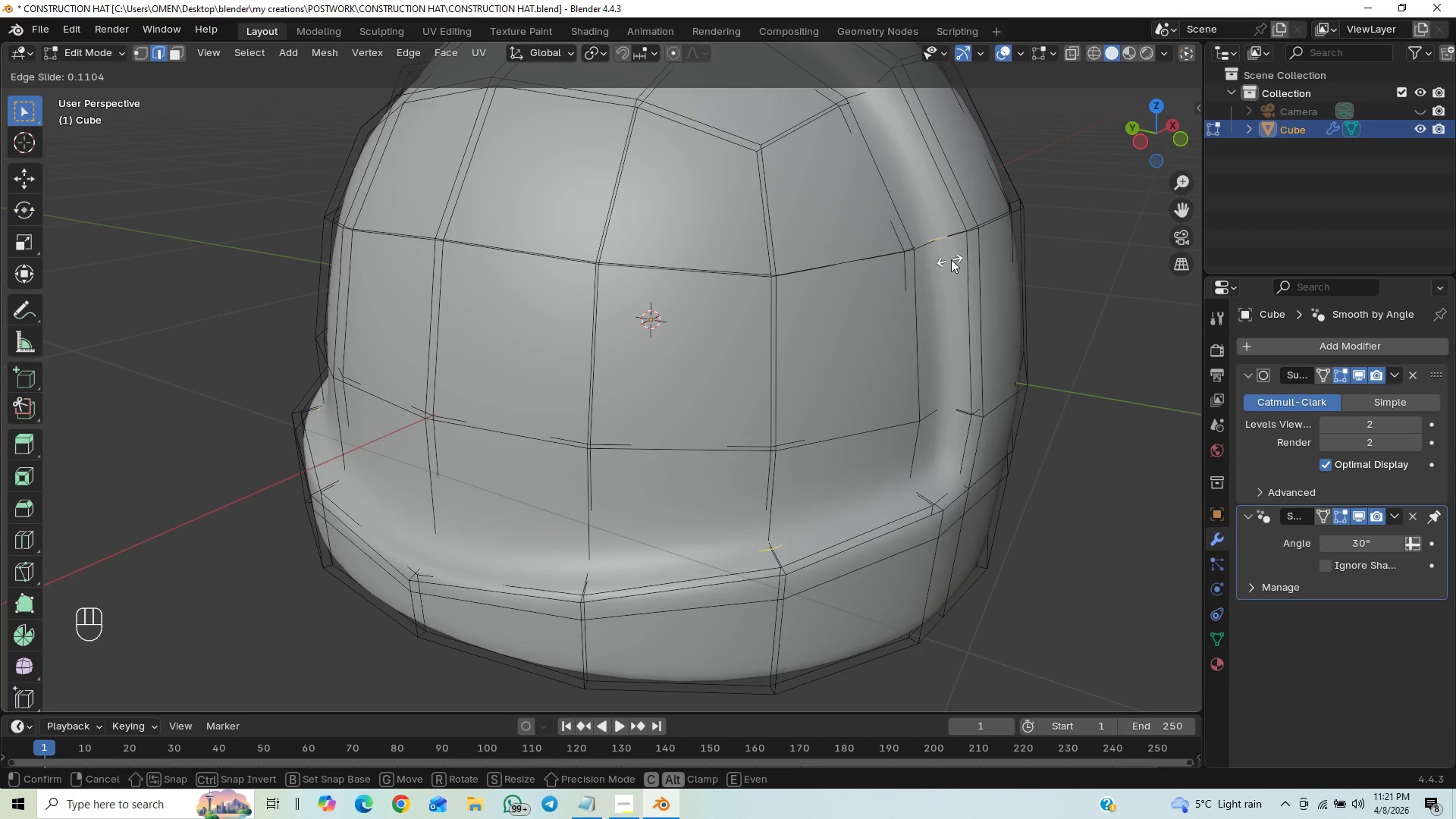 
key(Control+ControlLeft)
 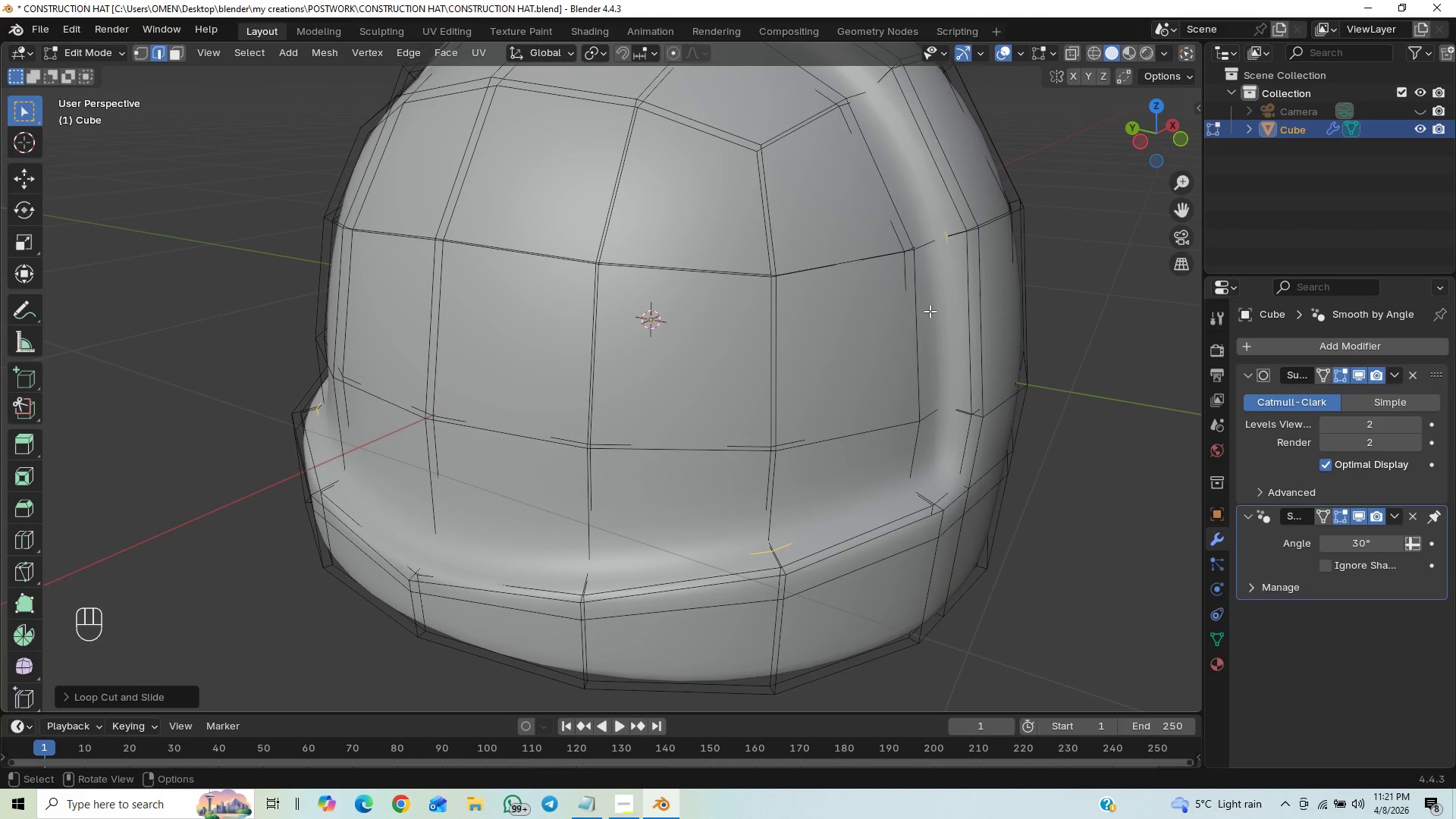 
key(Control+Z)
 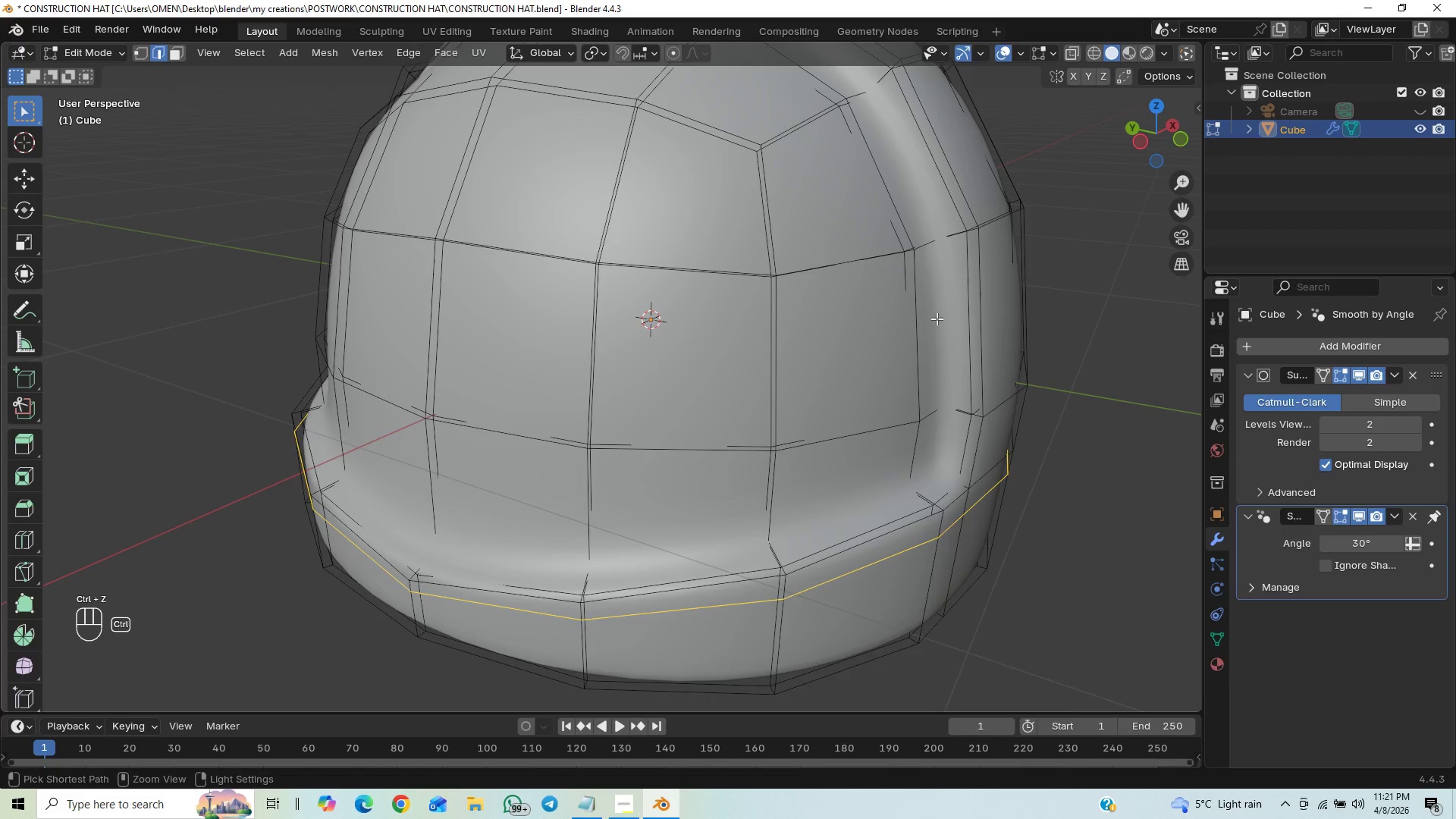 
key(Control+Z)
 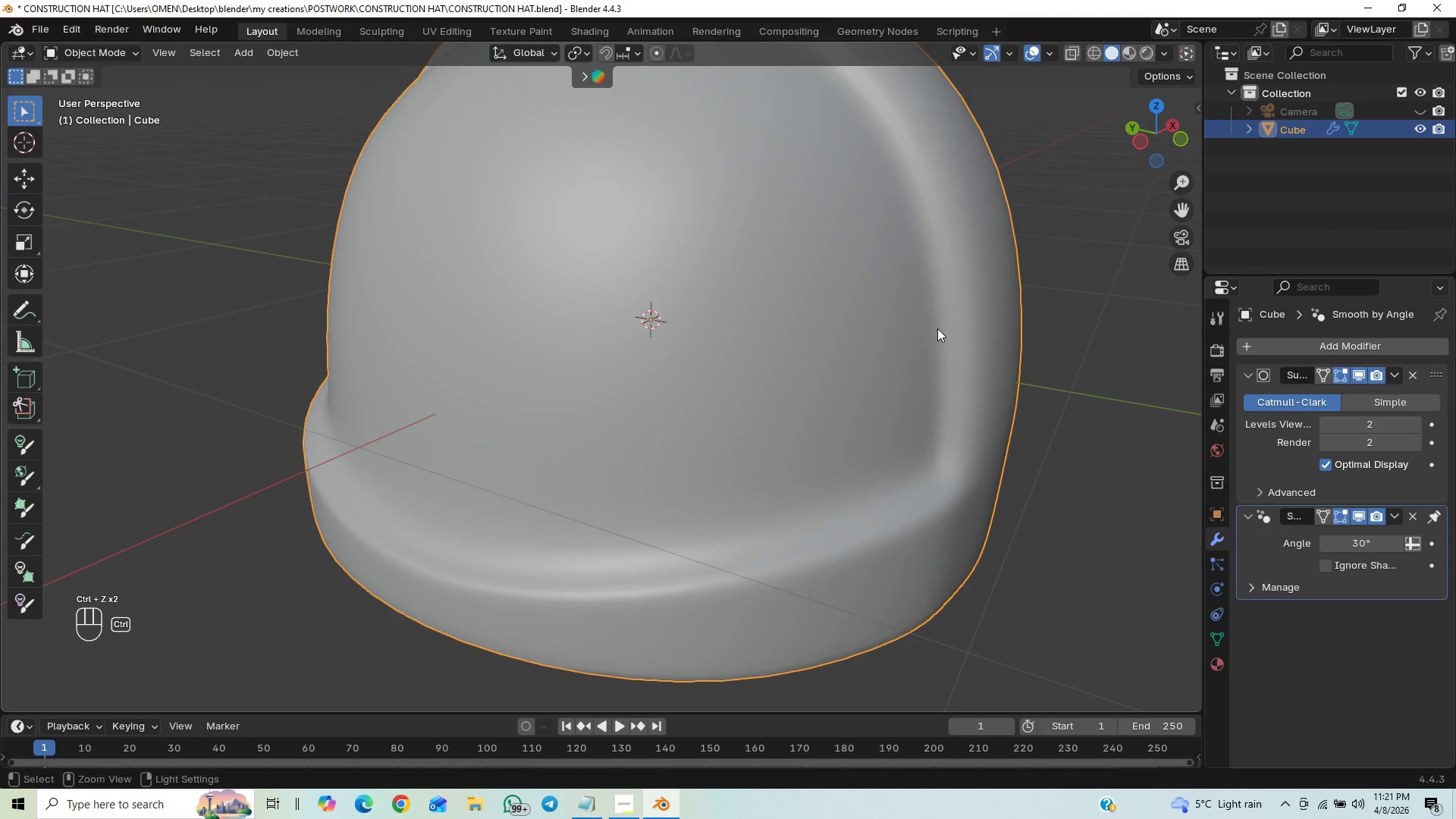 
key(Tab)
 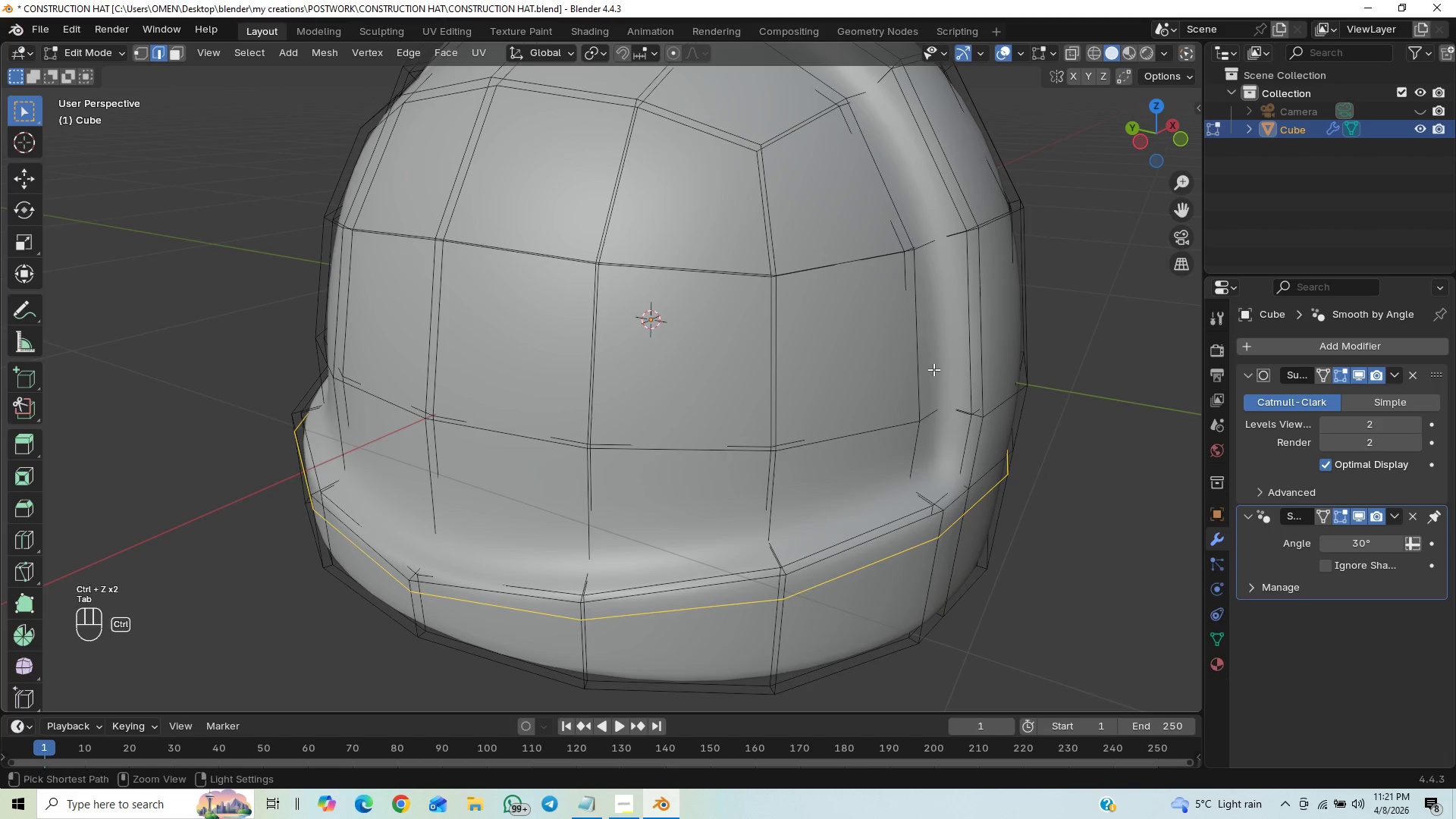 
key(Control+R)
 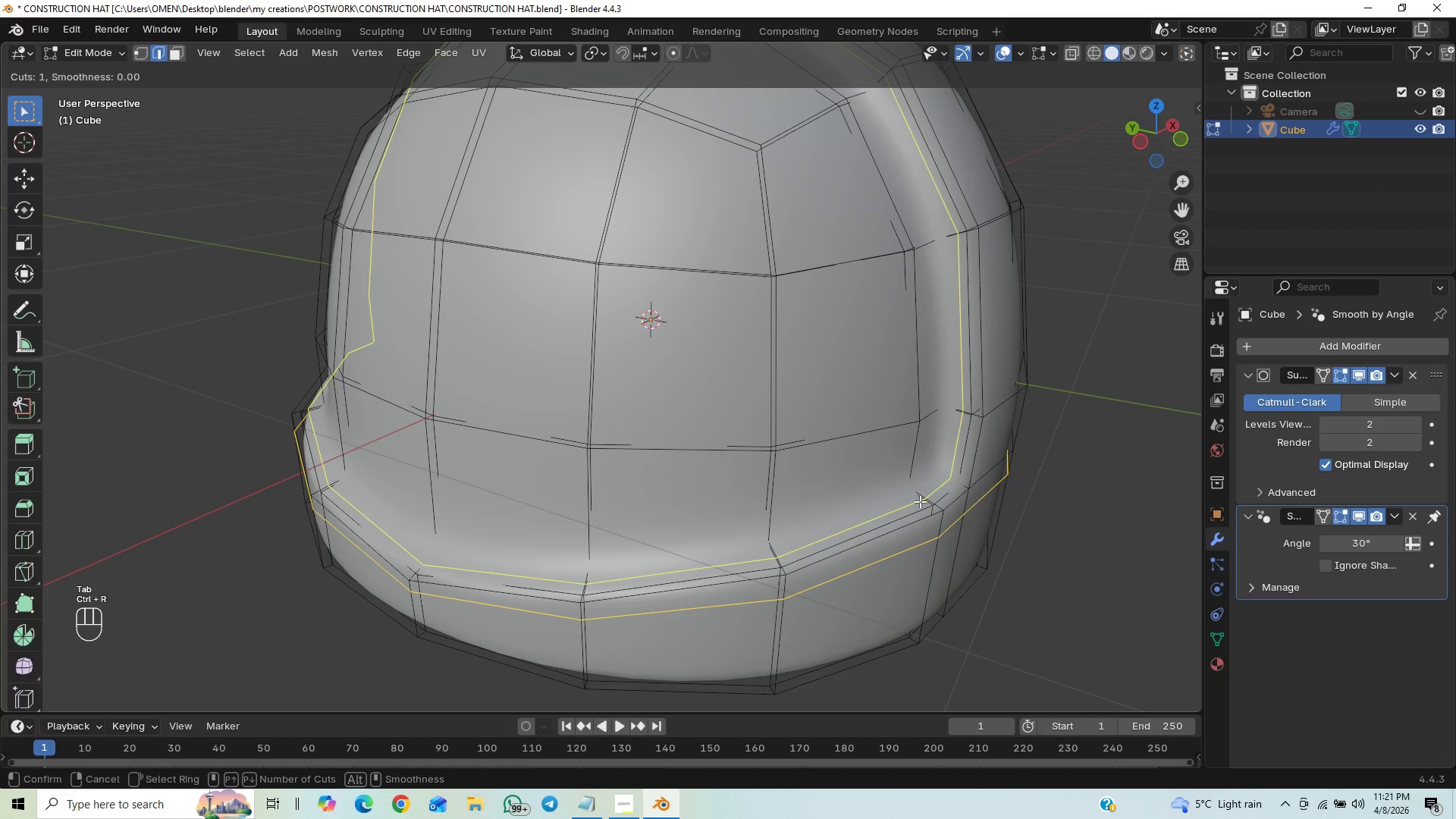 
left_click([920, 501])
 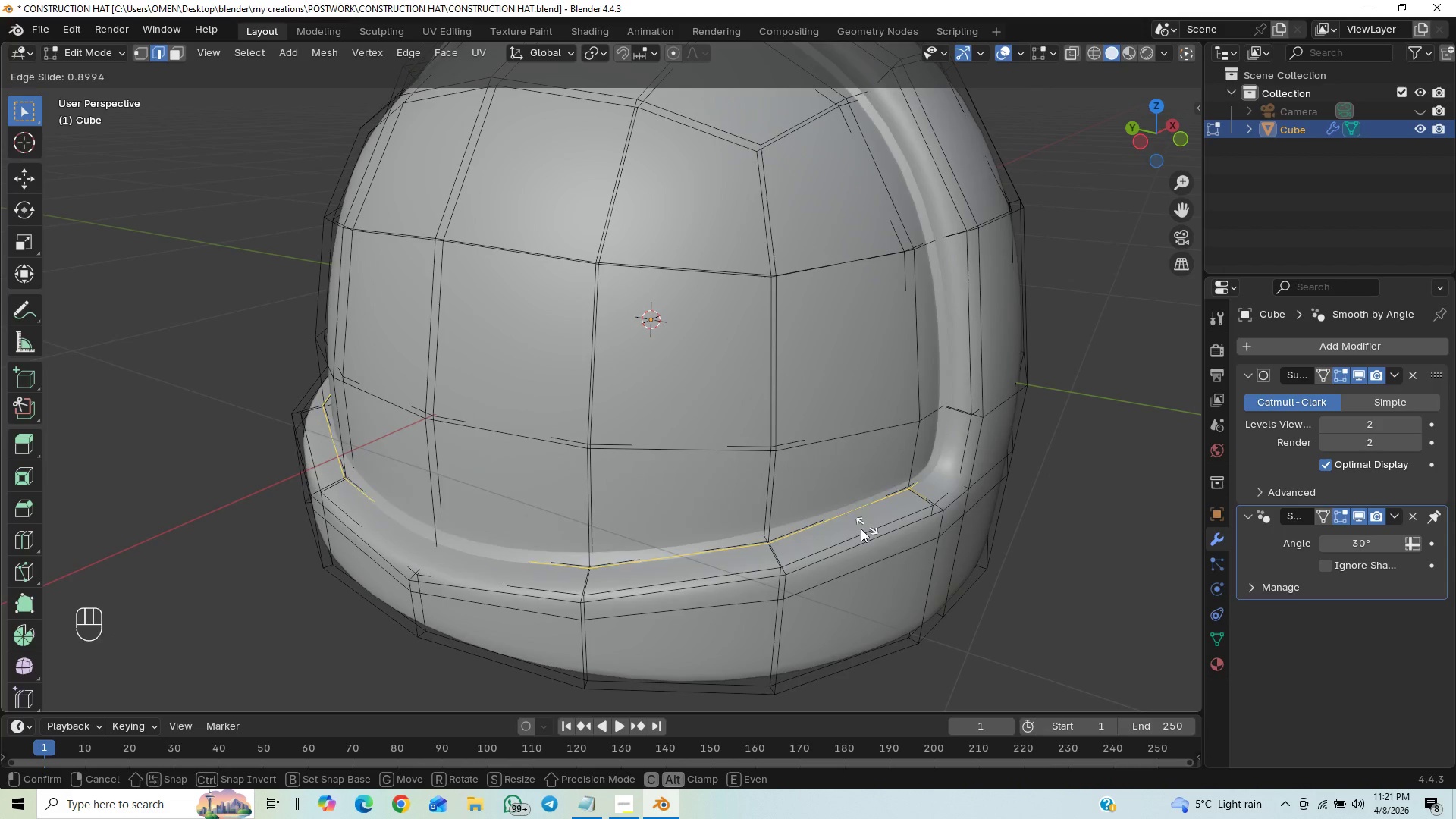 
wait(9.61)
 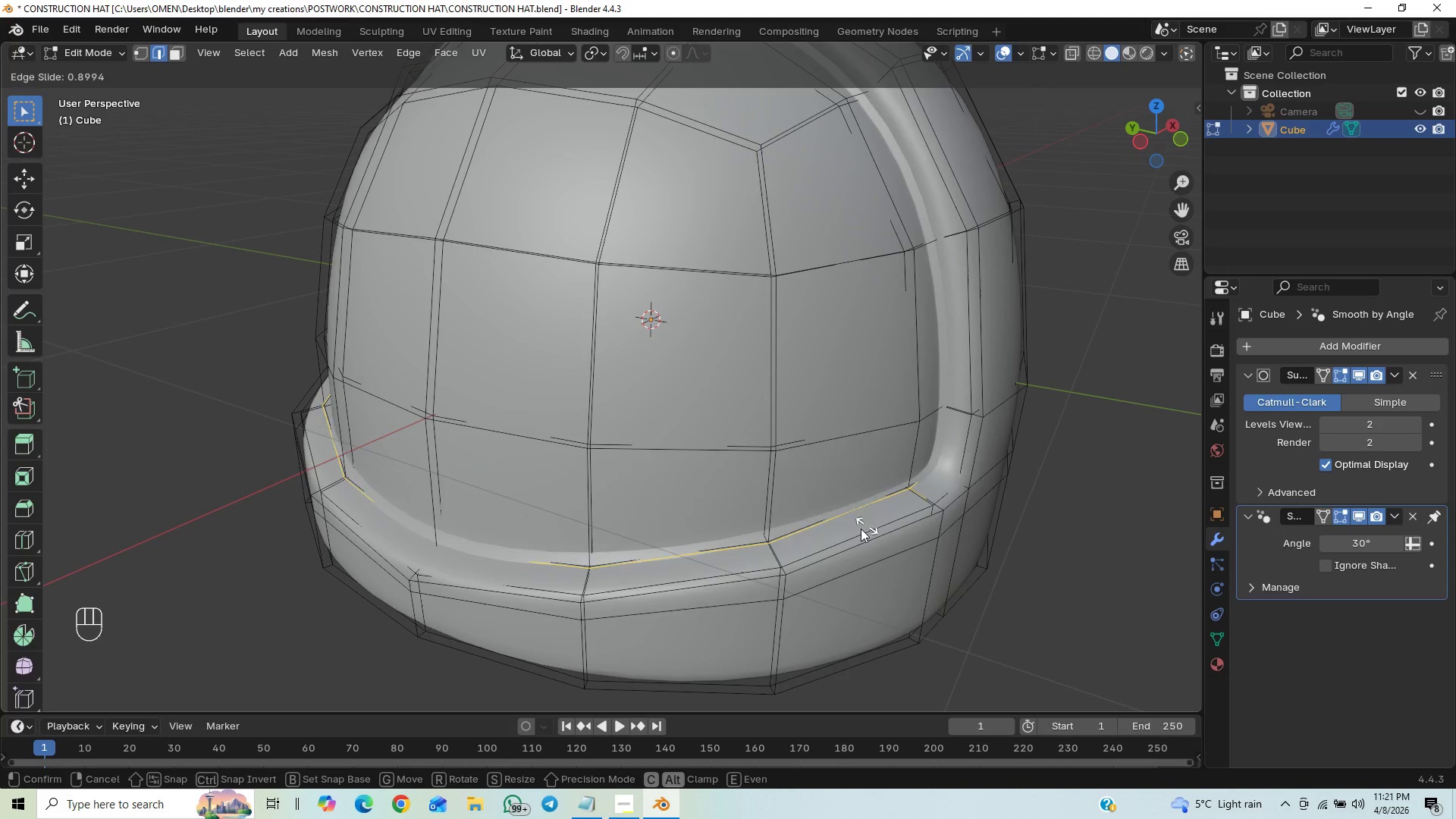 
key(Tab)
 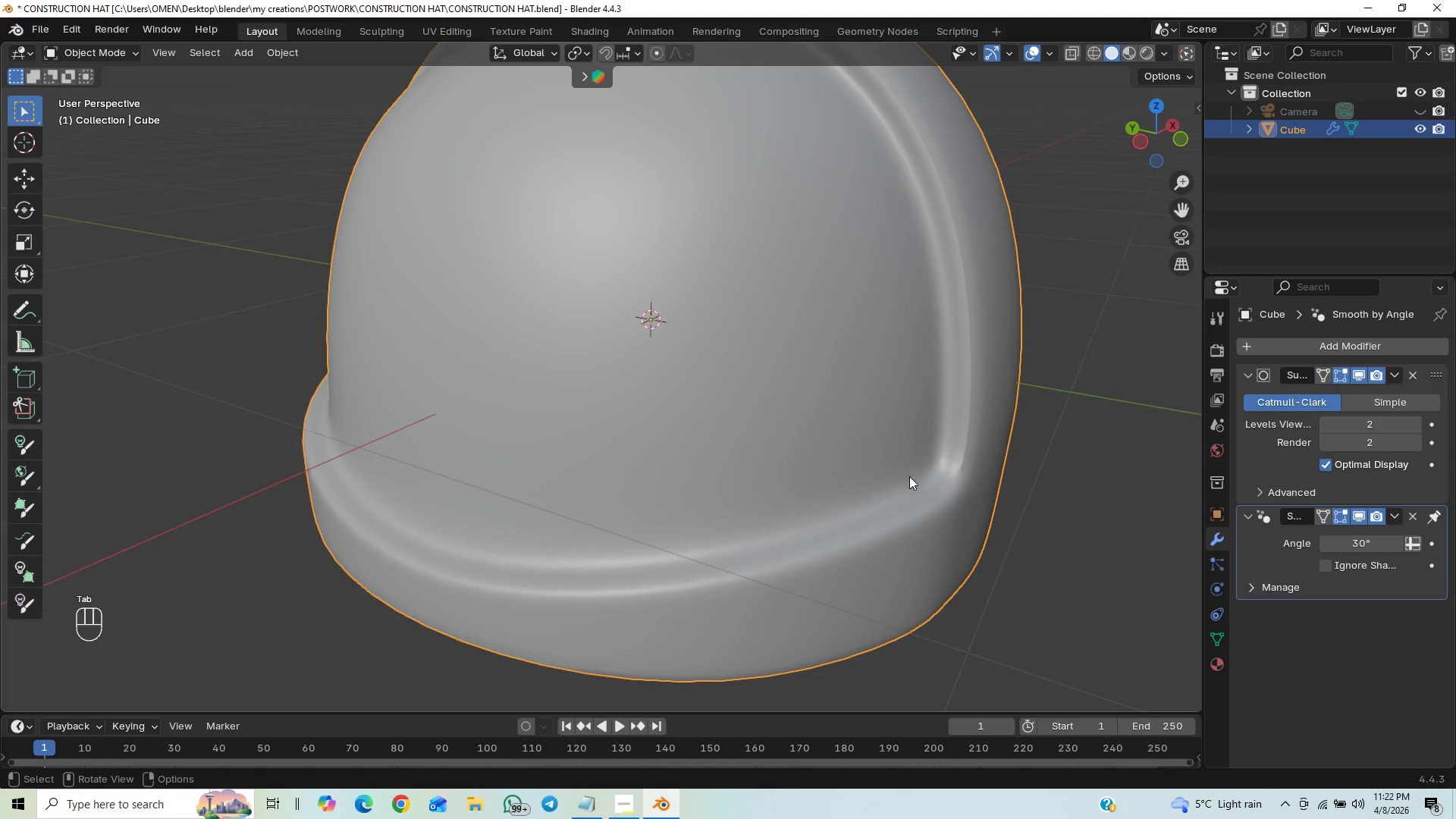 
key(Control+Z)
 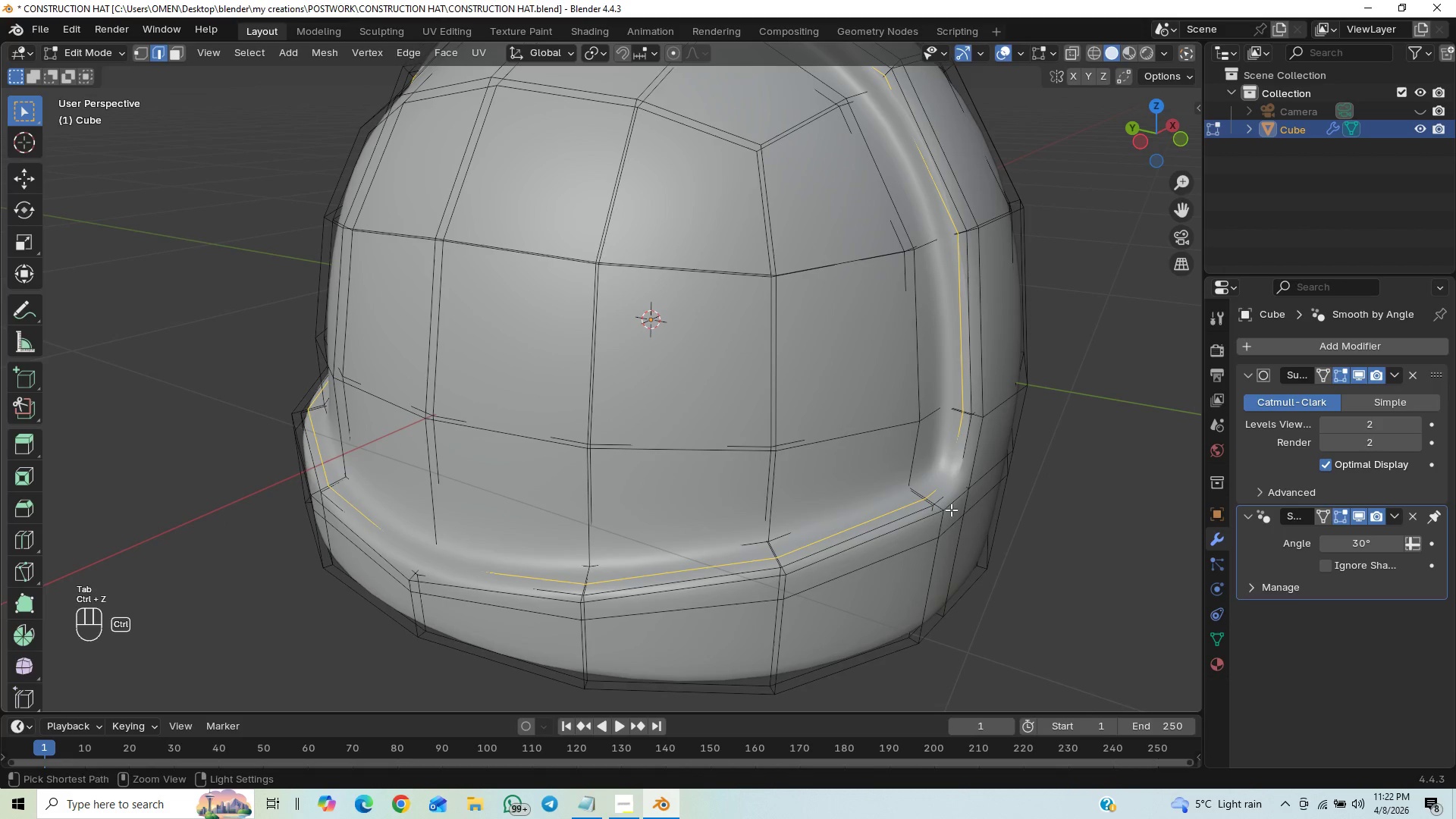 
key(Control+Z)
 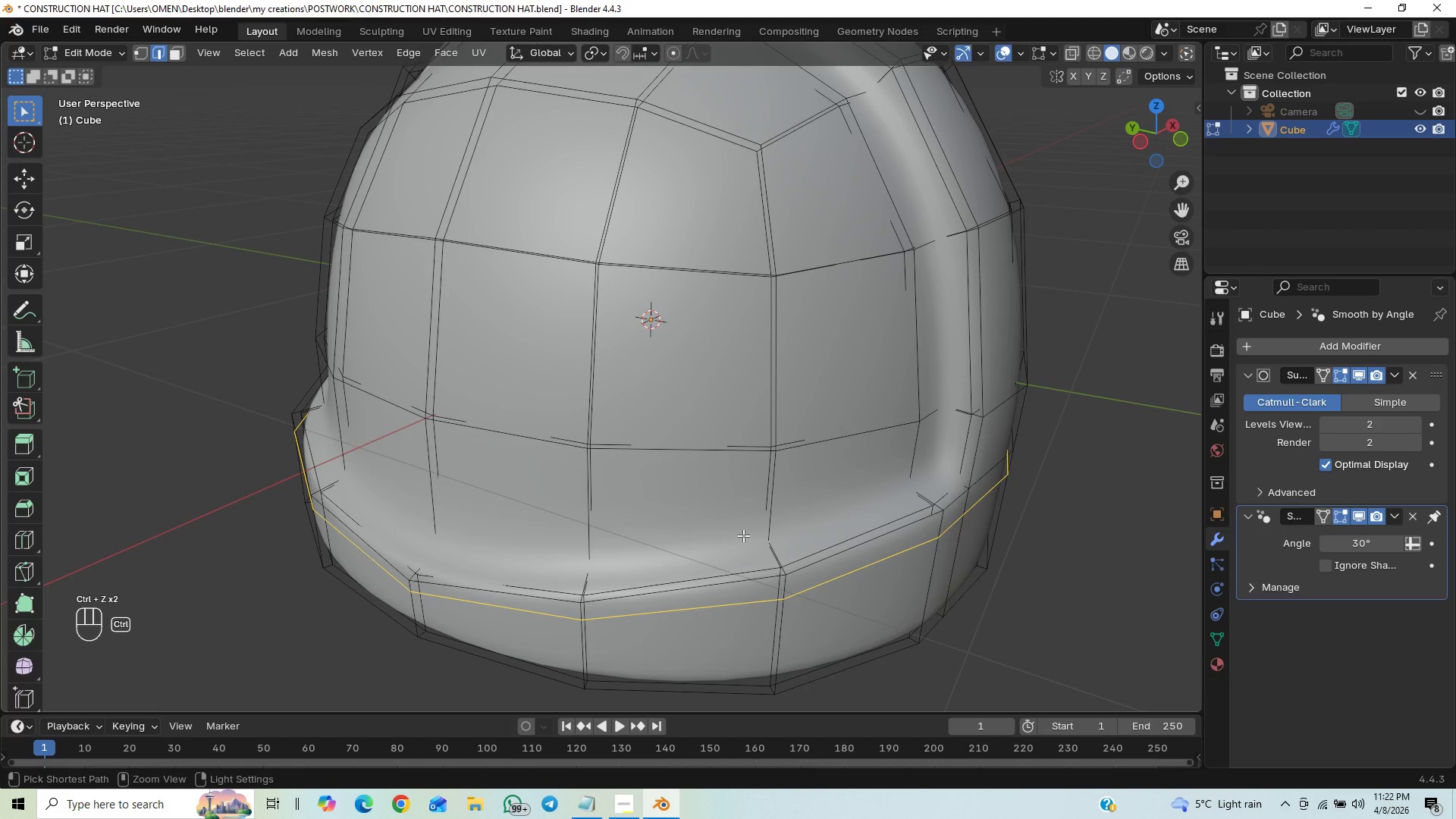 
key(Control+R)
 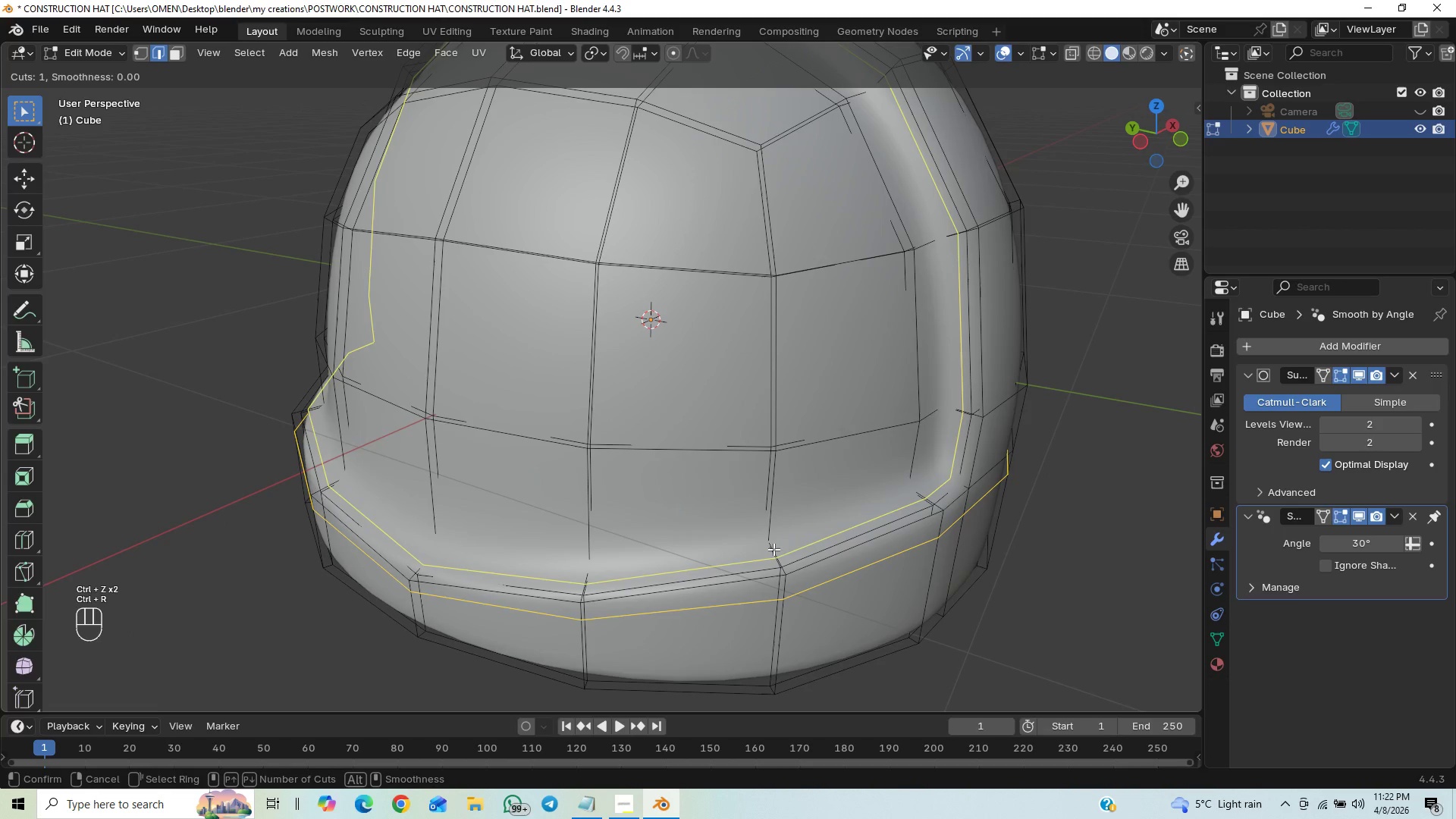 
left_click_drag(start_coordinate=[774, 549], to_coordinate=[792, 526])
 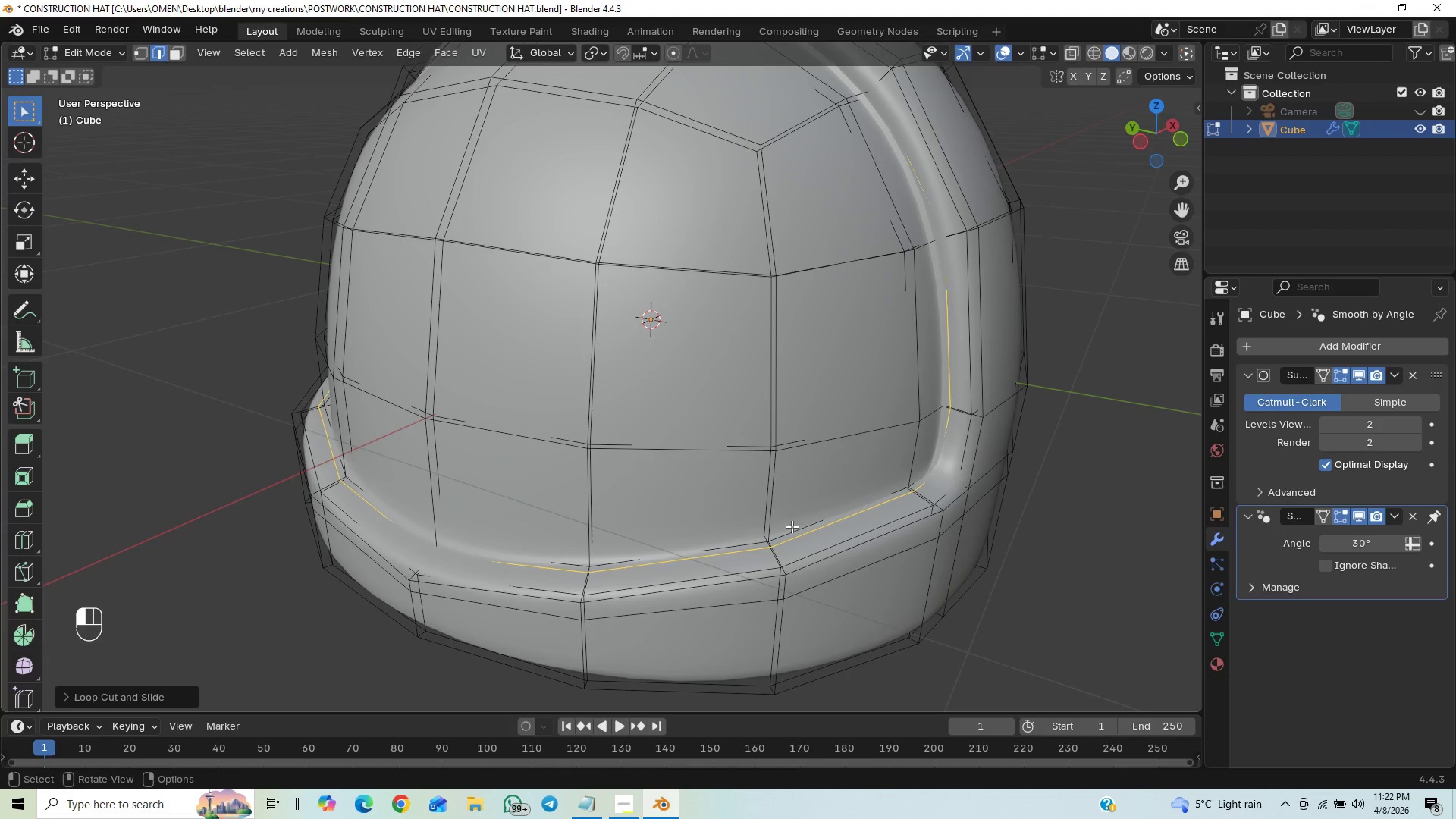 
left_click([792, 526])
 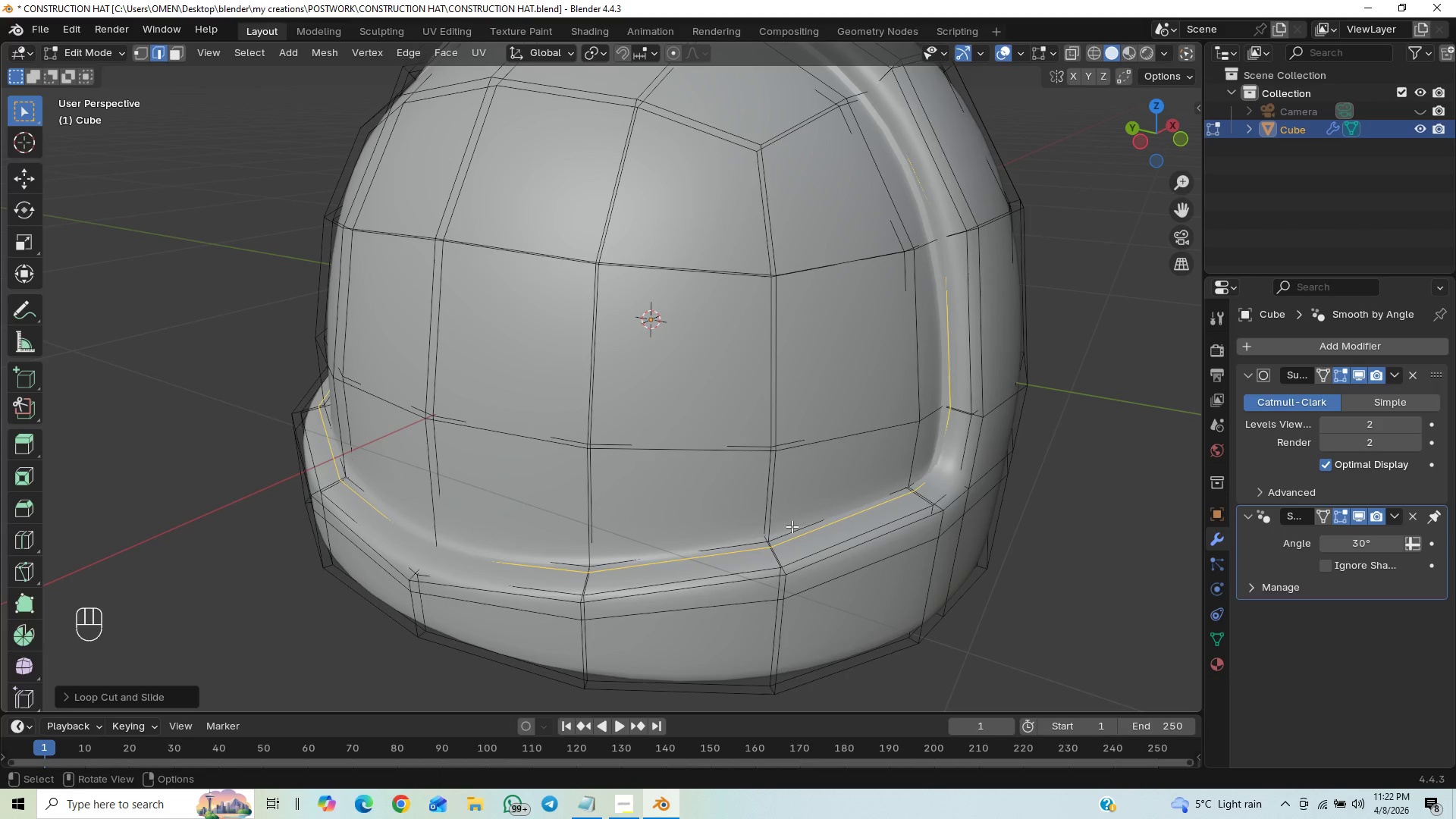 
key(Tab)
 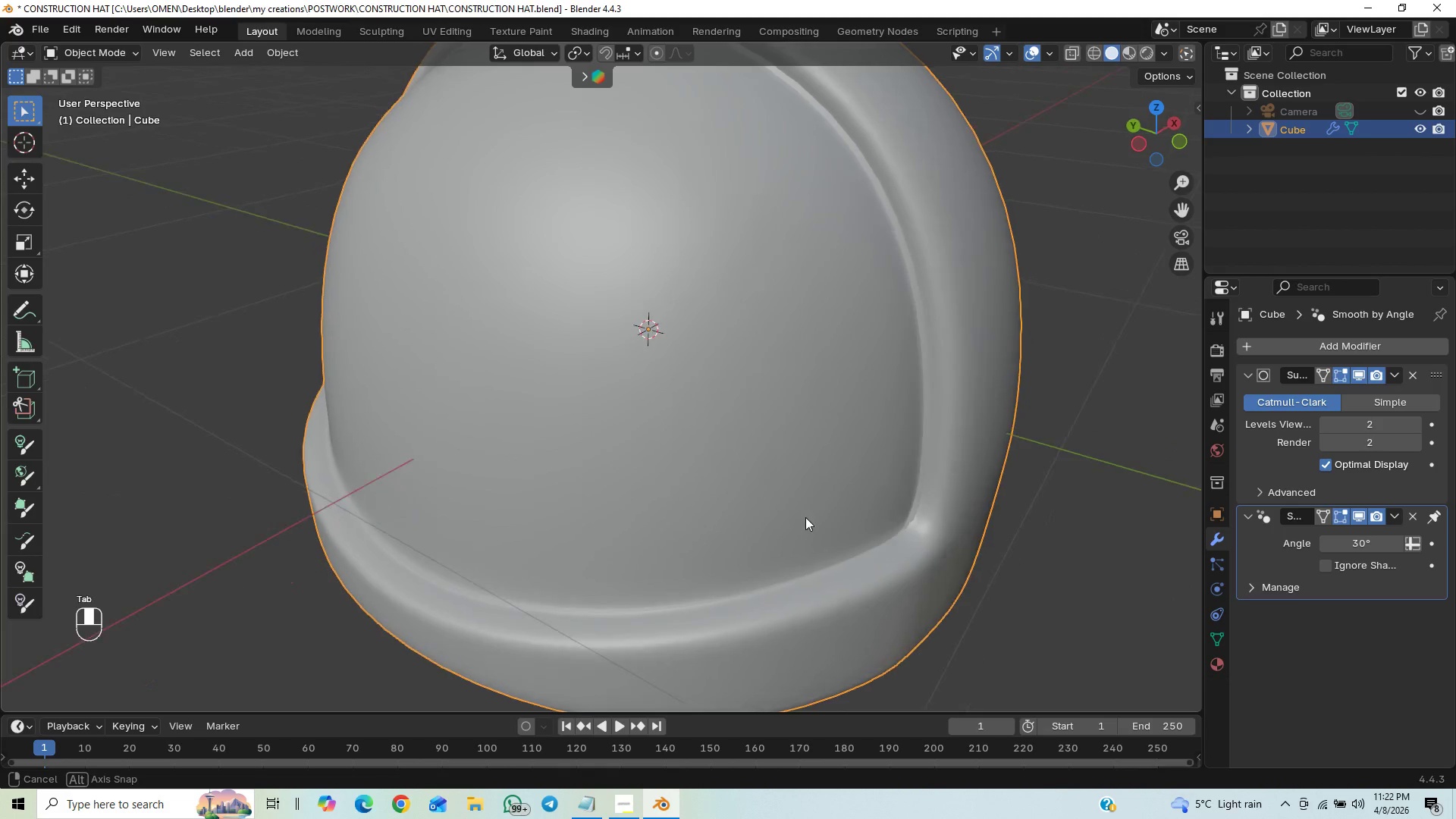 
key(Control+R)
 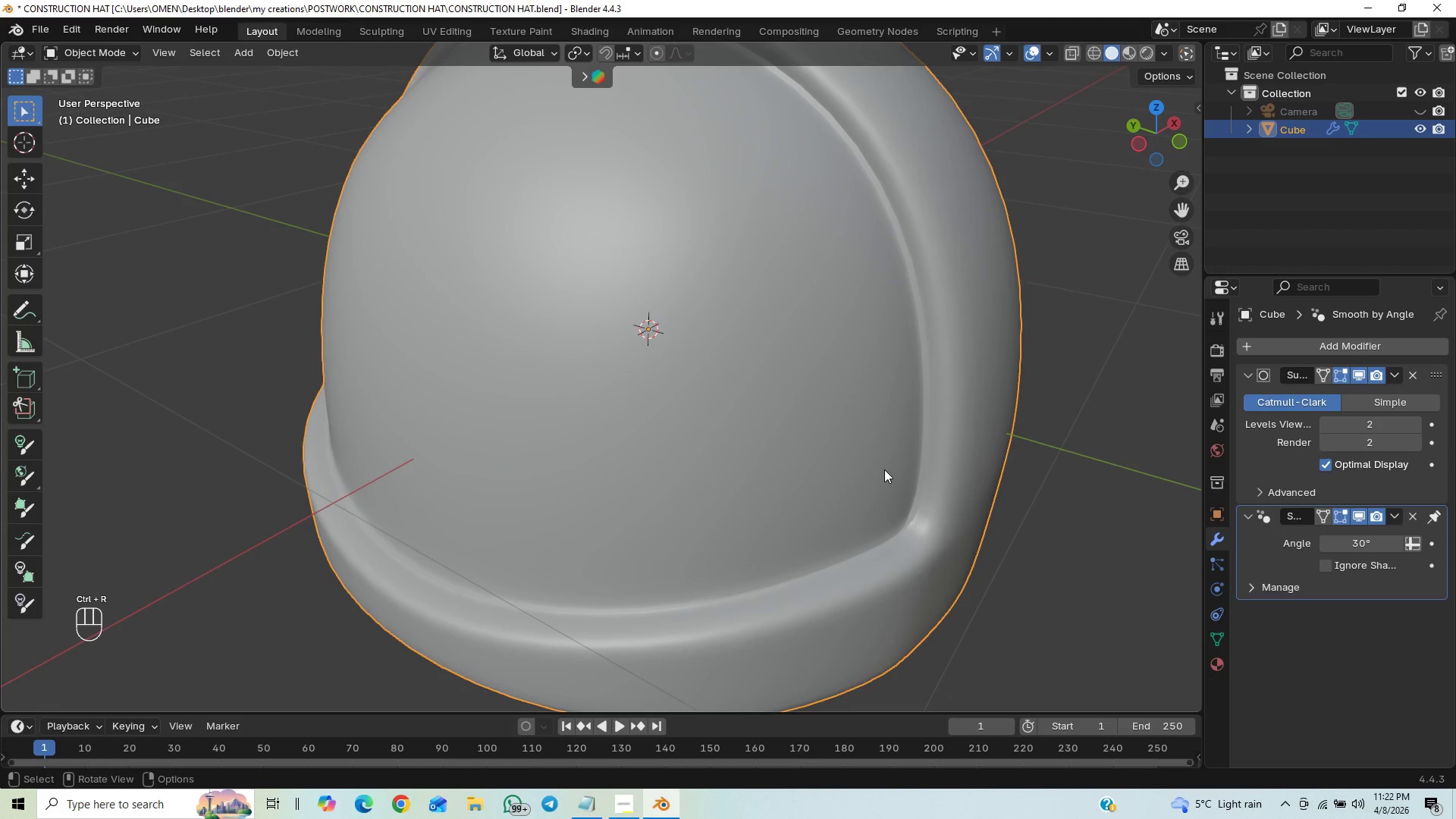 
key(Tab)
 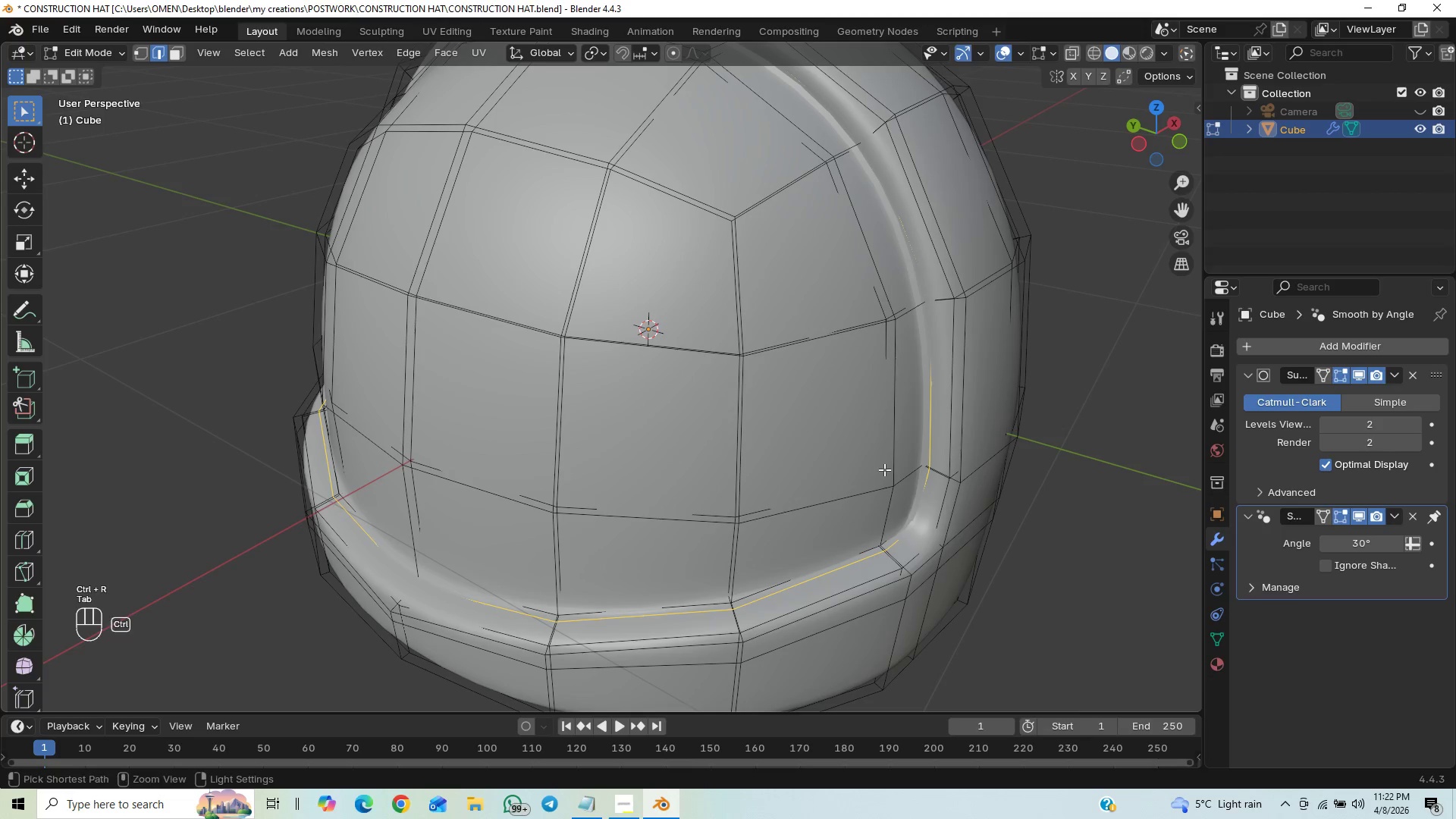 
key(Control+R)
 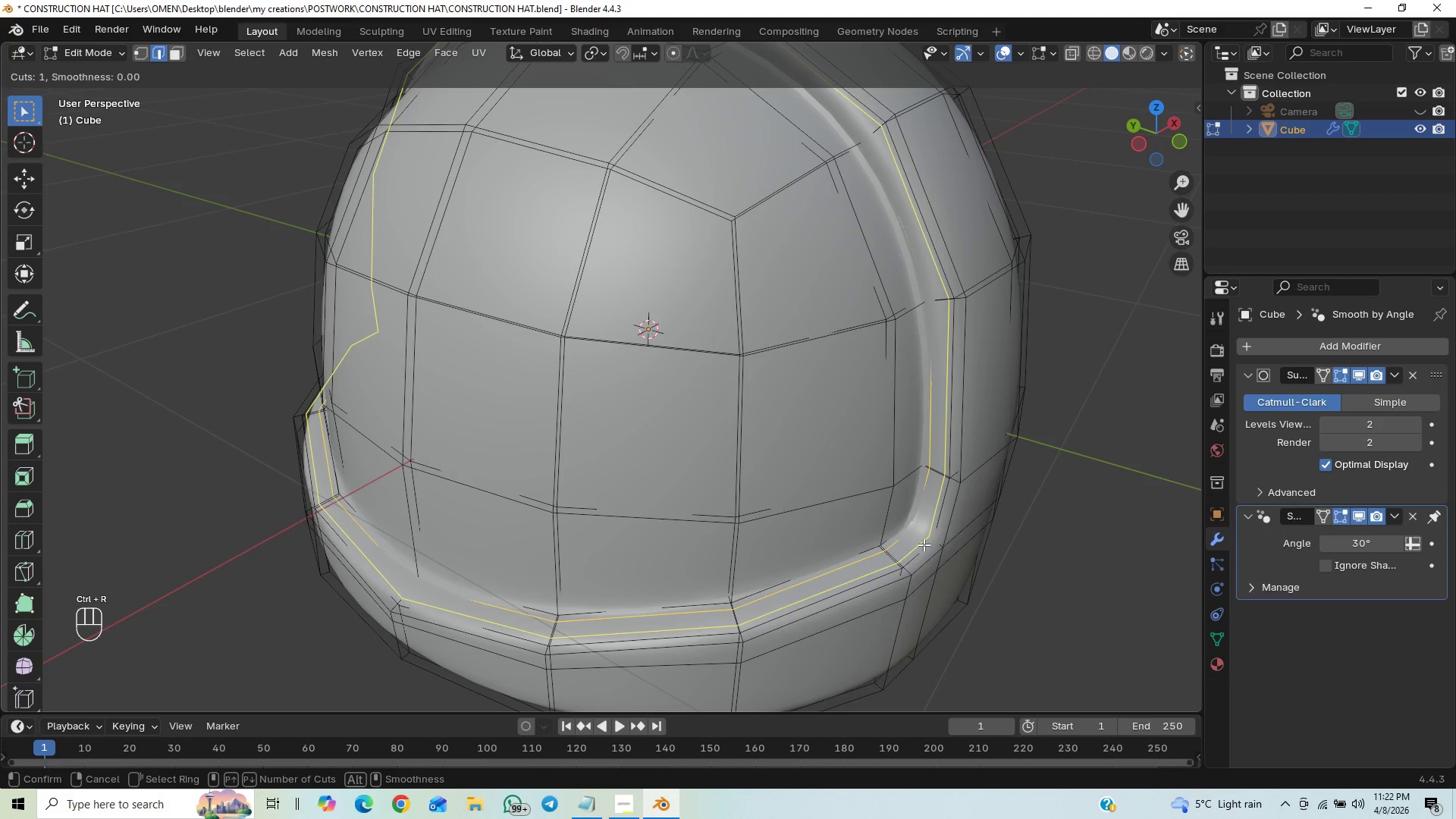 
left_click_drag(start_coordinate=[924, 544], to_coordinate=[928, 544])
 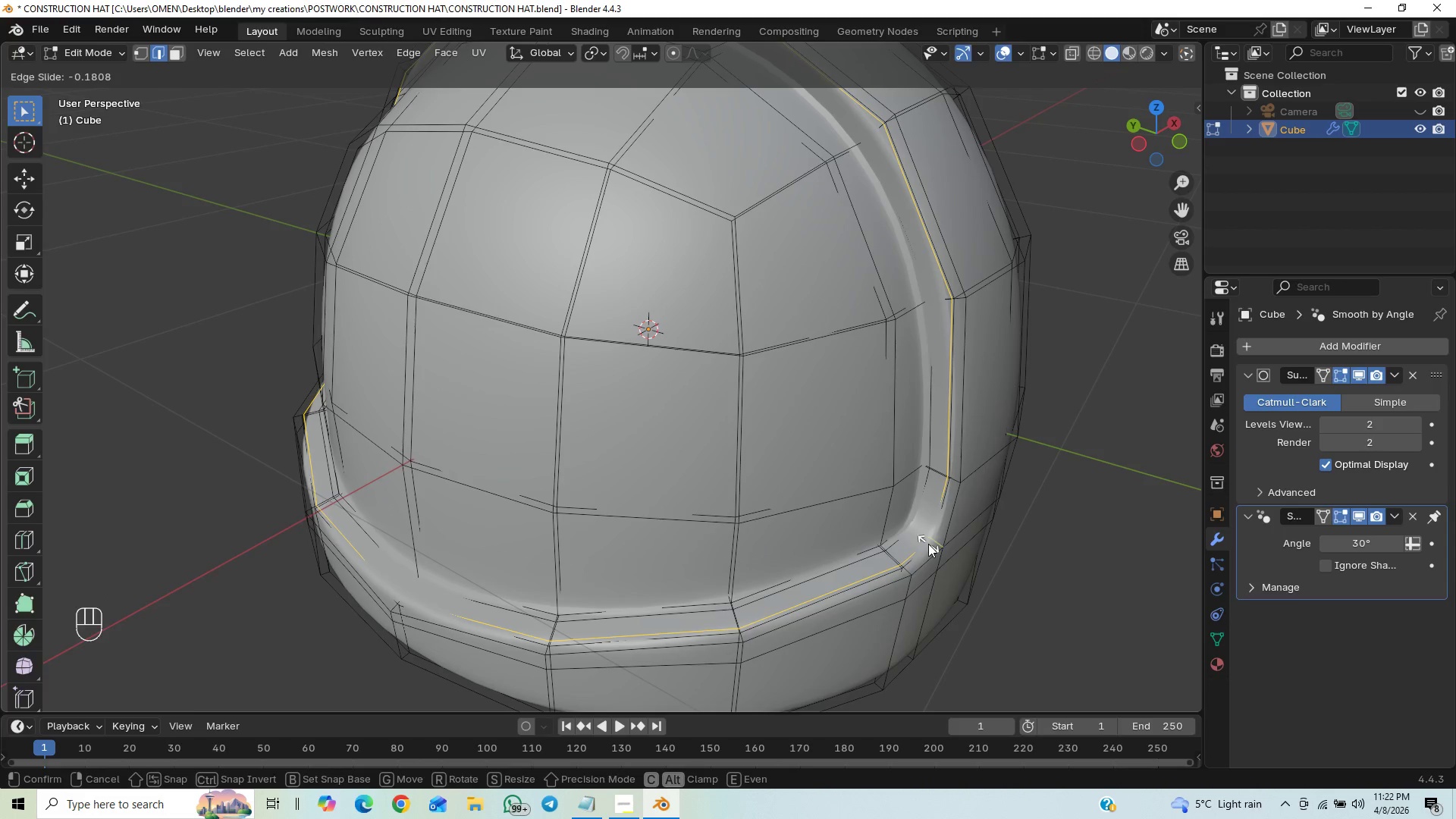 
left_click([928, 544])
 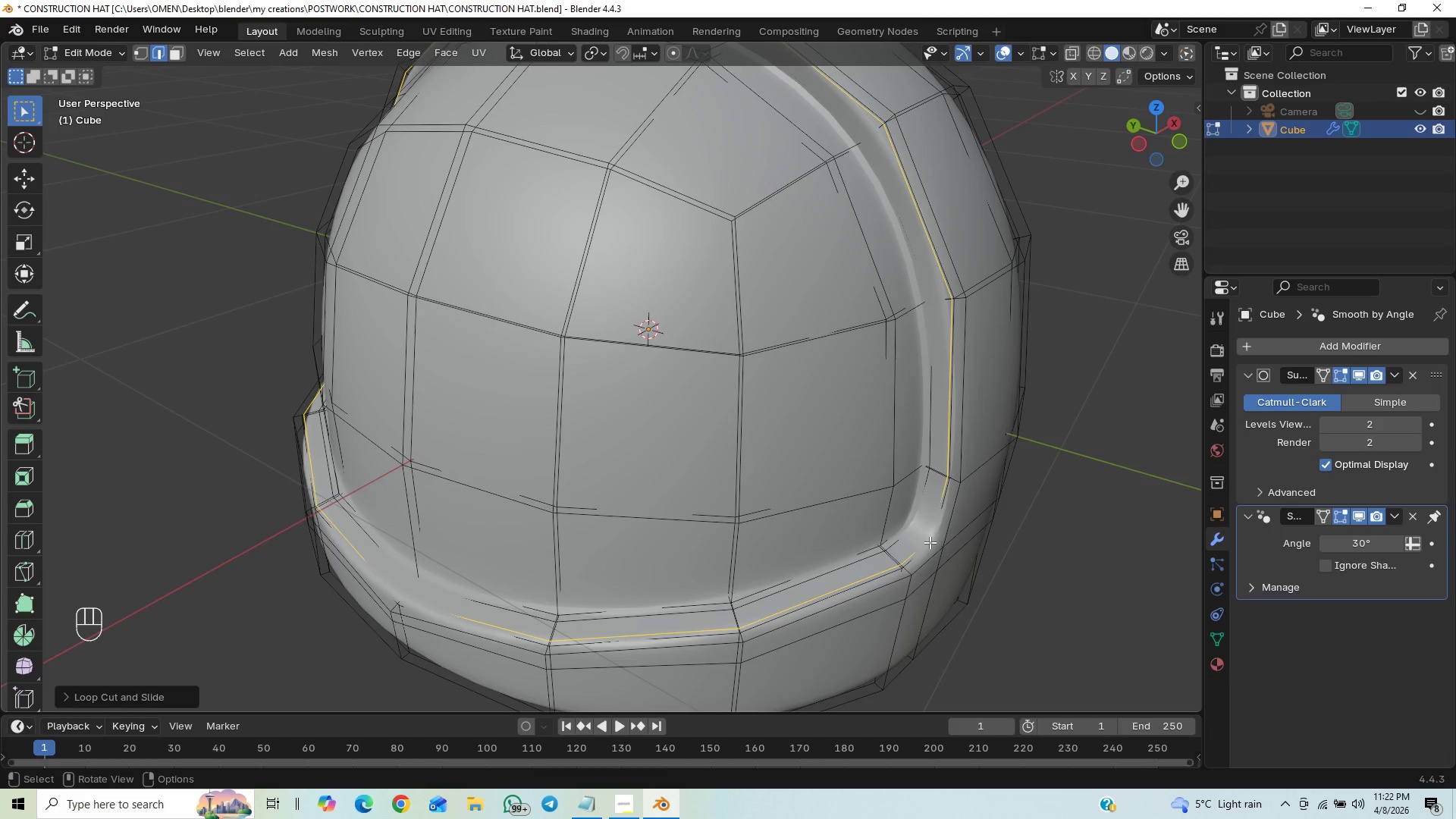 
key(Tab)
 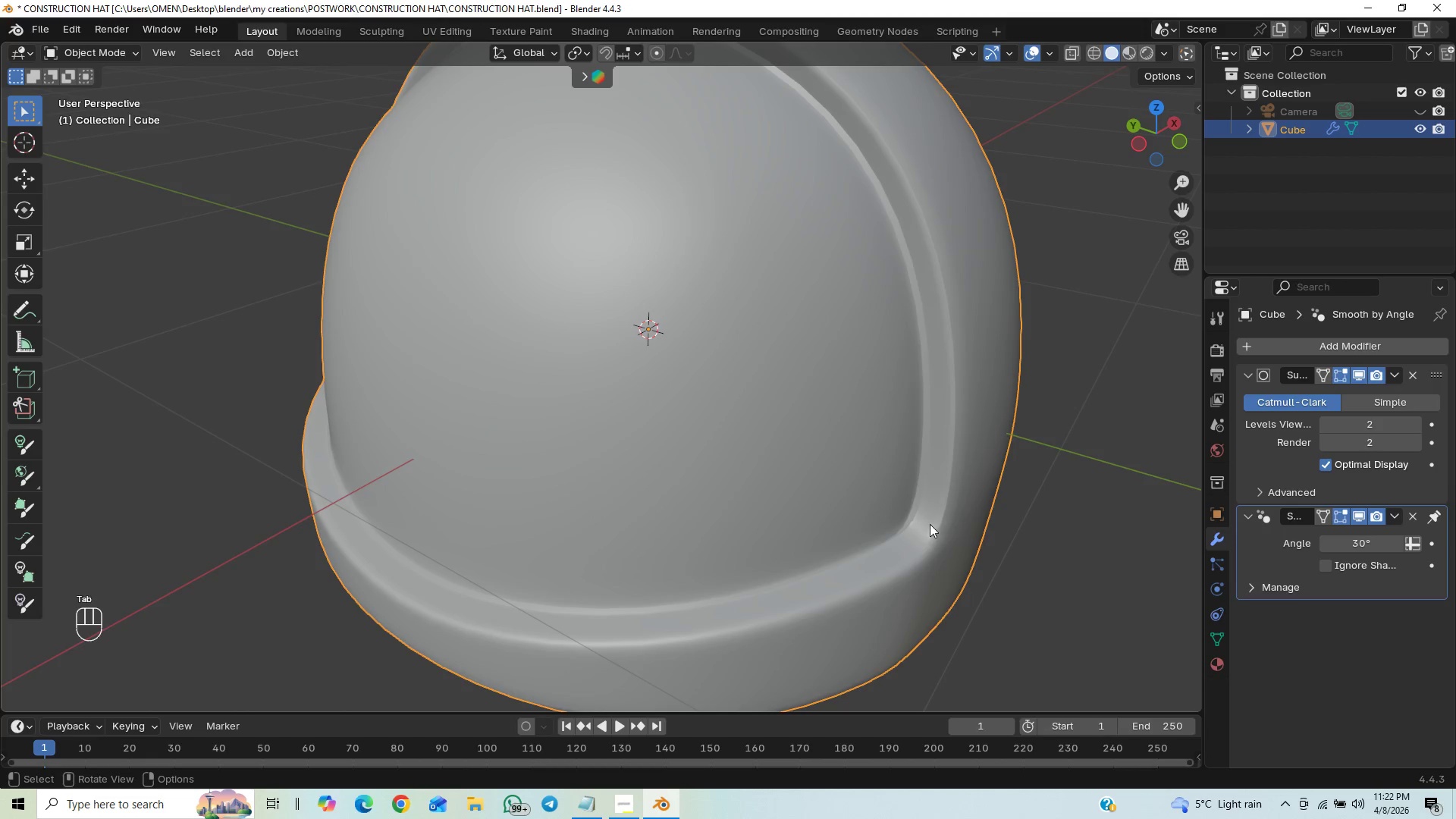 
key(Tab)
 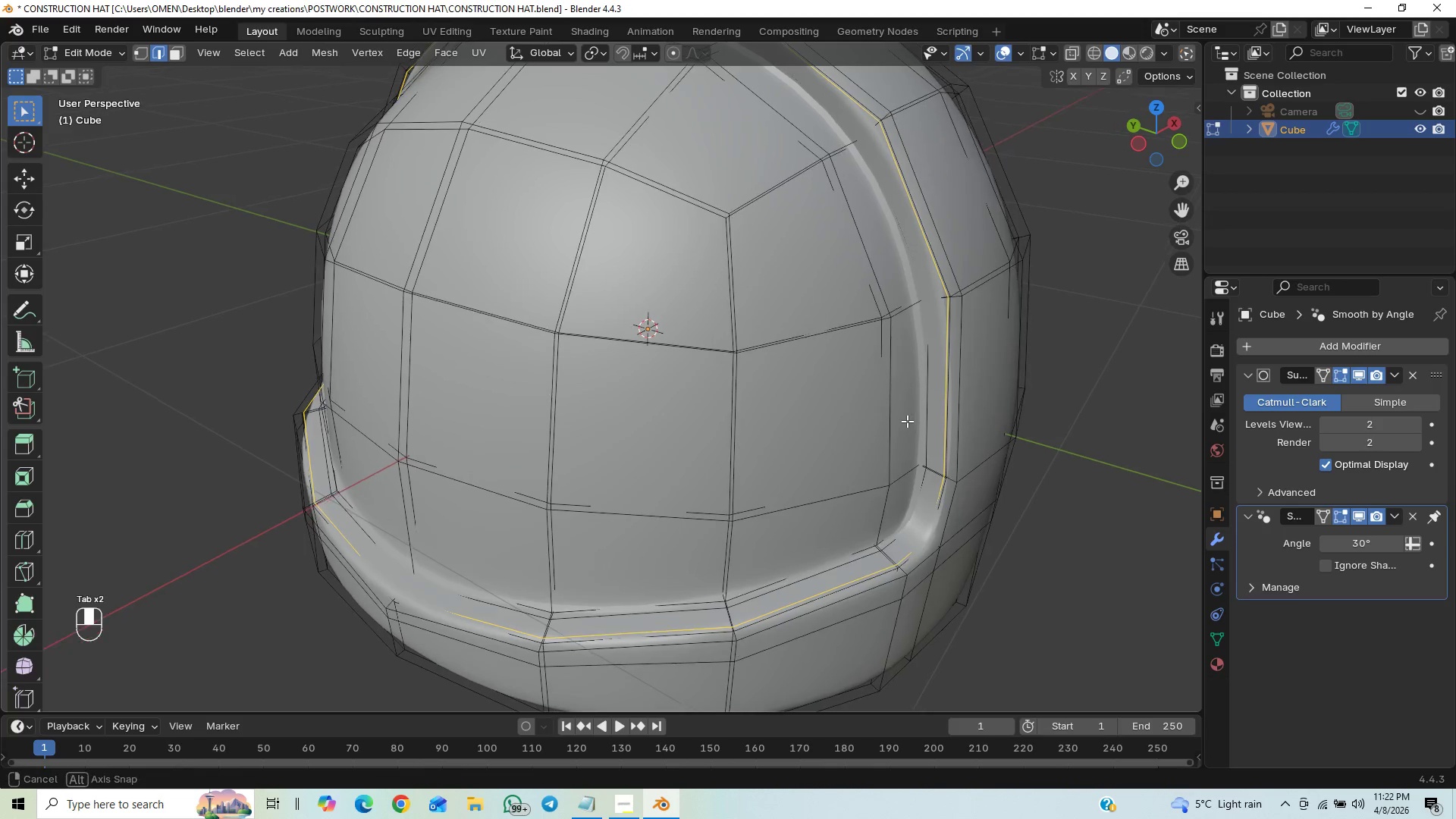 
key(Control+R)
 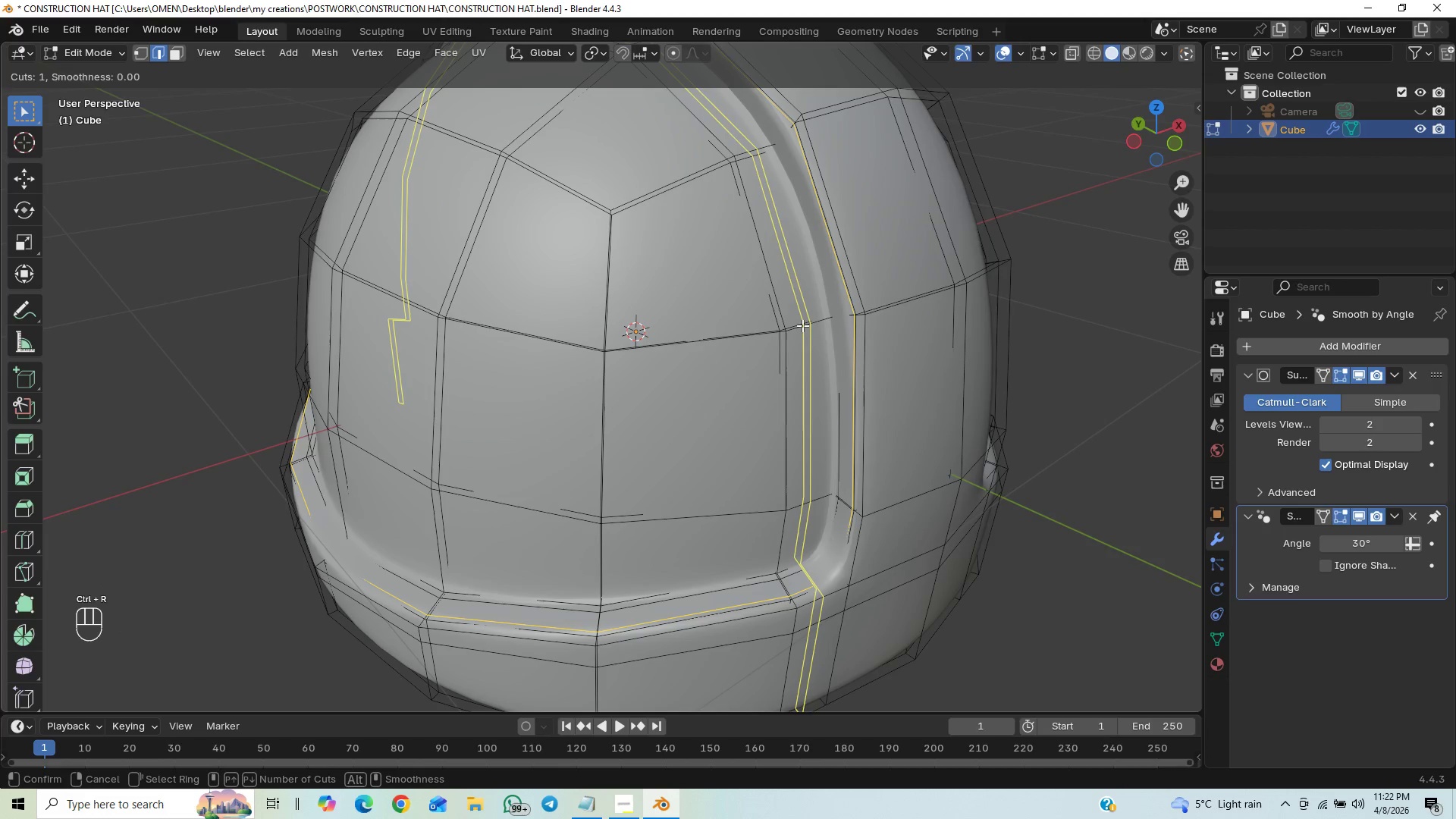 
left_click_drag(start_coordinate=[802, 323], to_coordinate=[822, 352])
 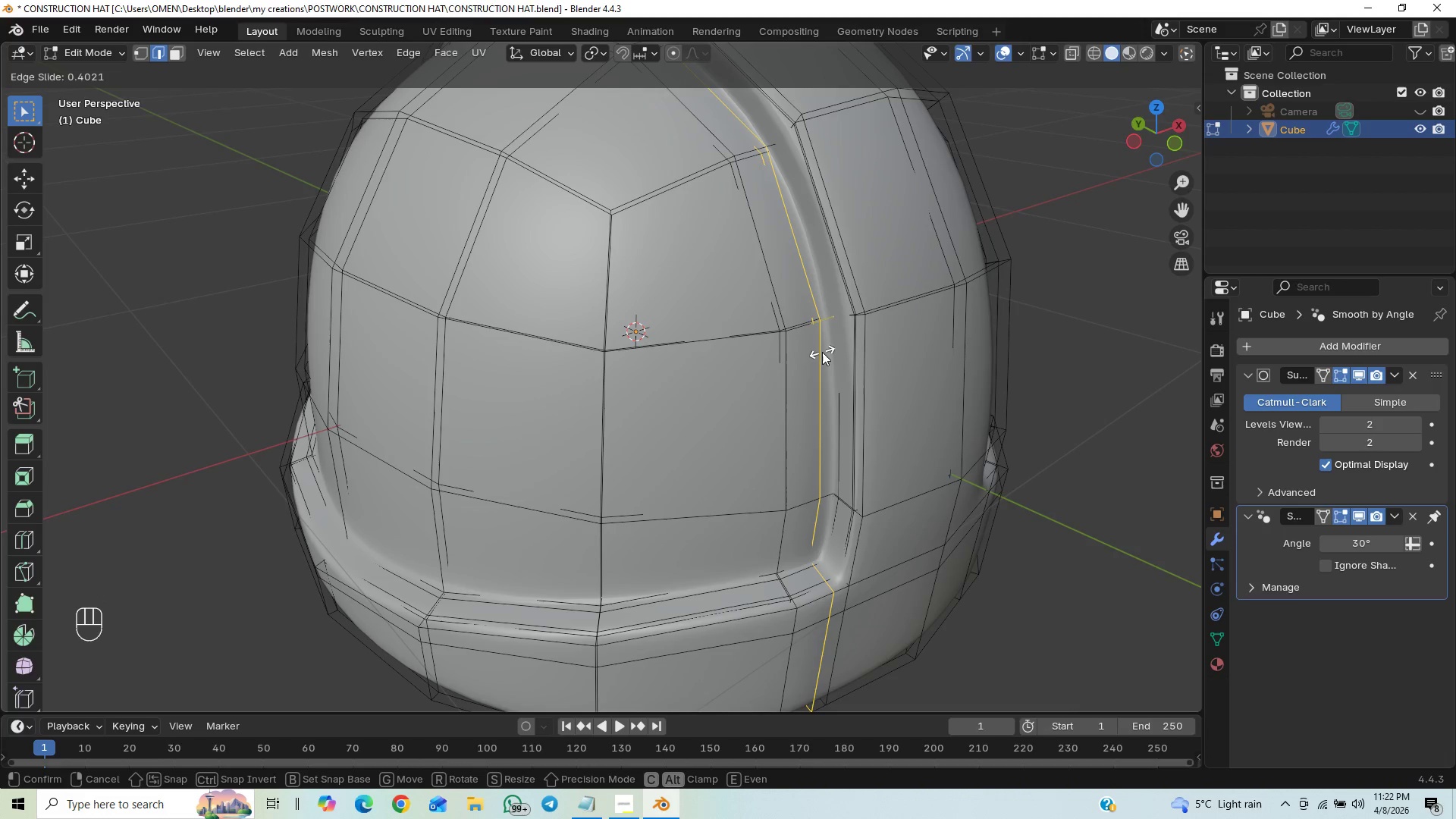 
left_click([822, 352])
 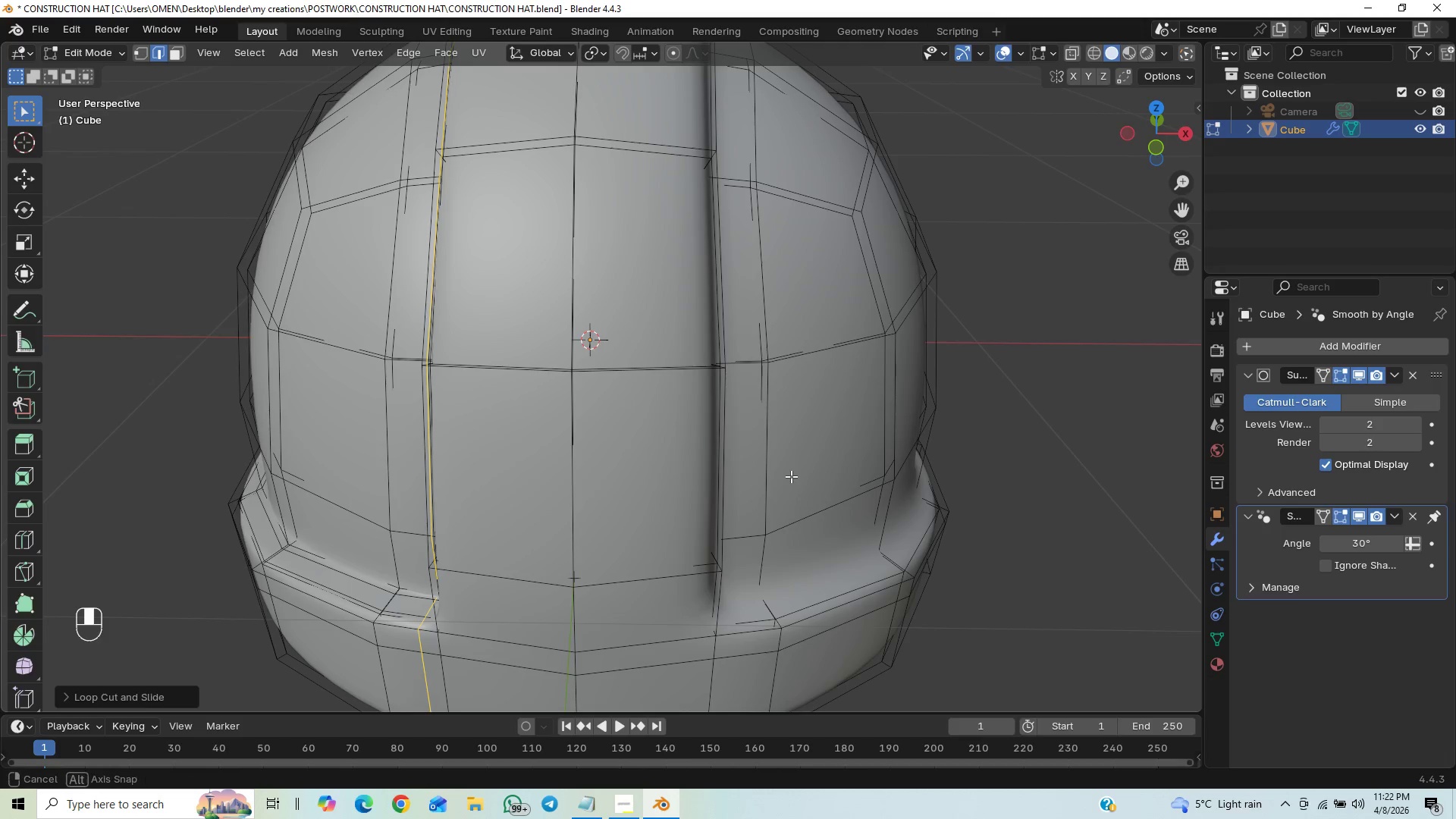 
hold_key(key=ControlLeft, duration=0.56)
 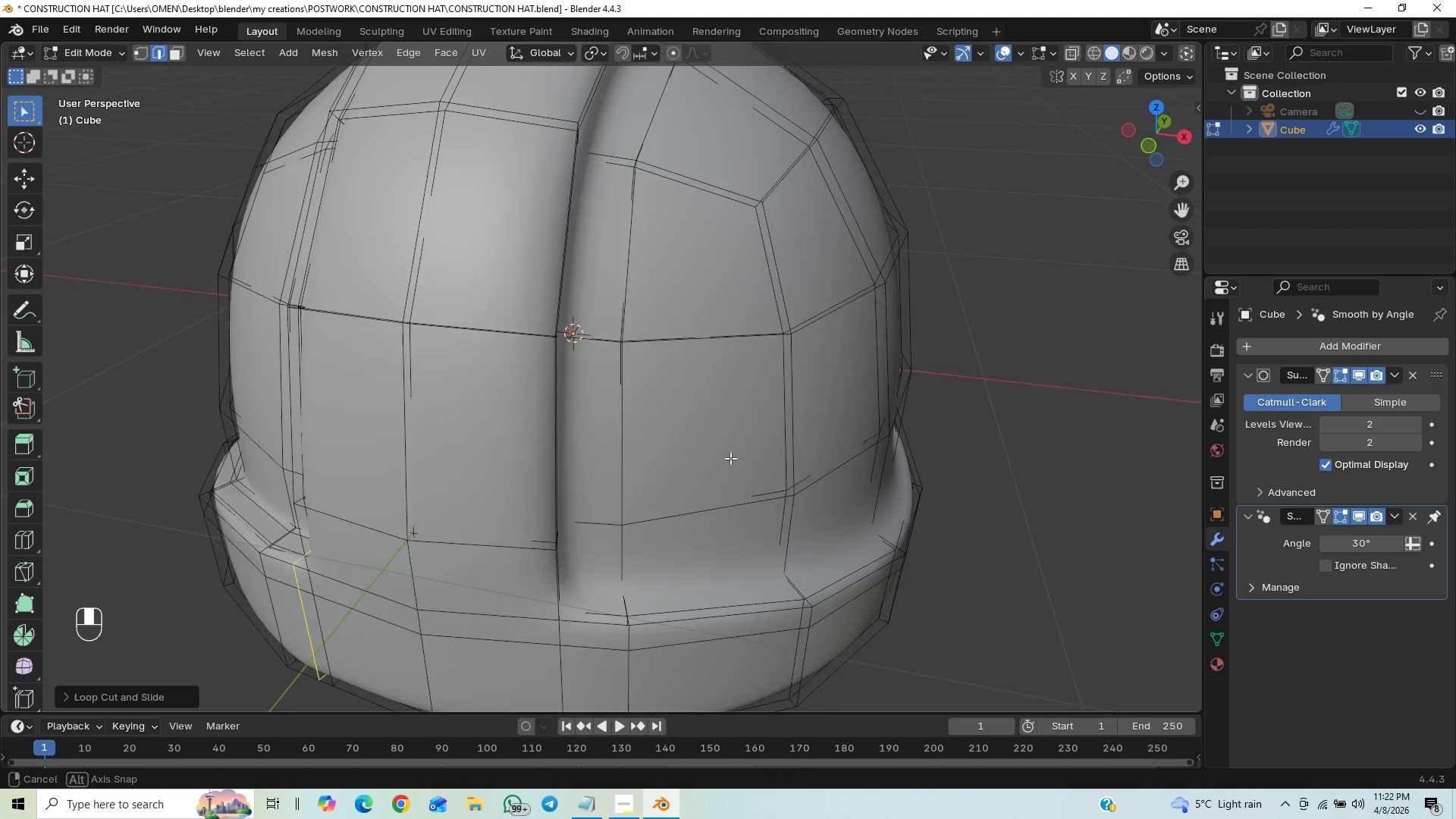 
key(Control+R)
 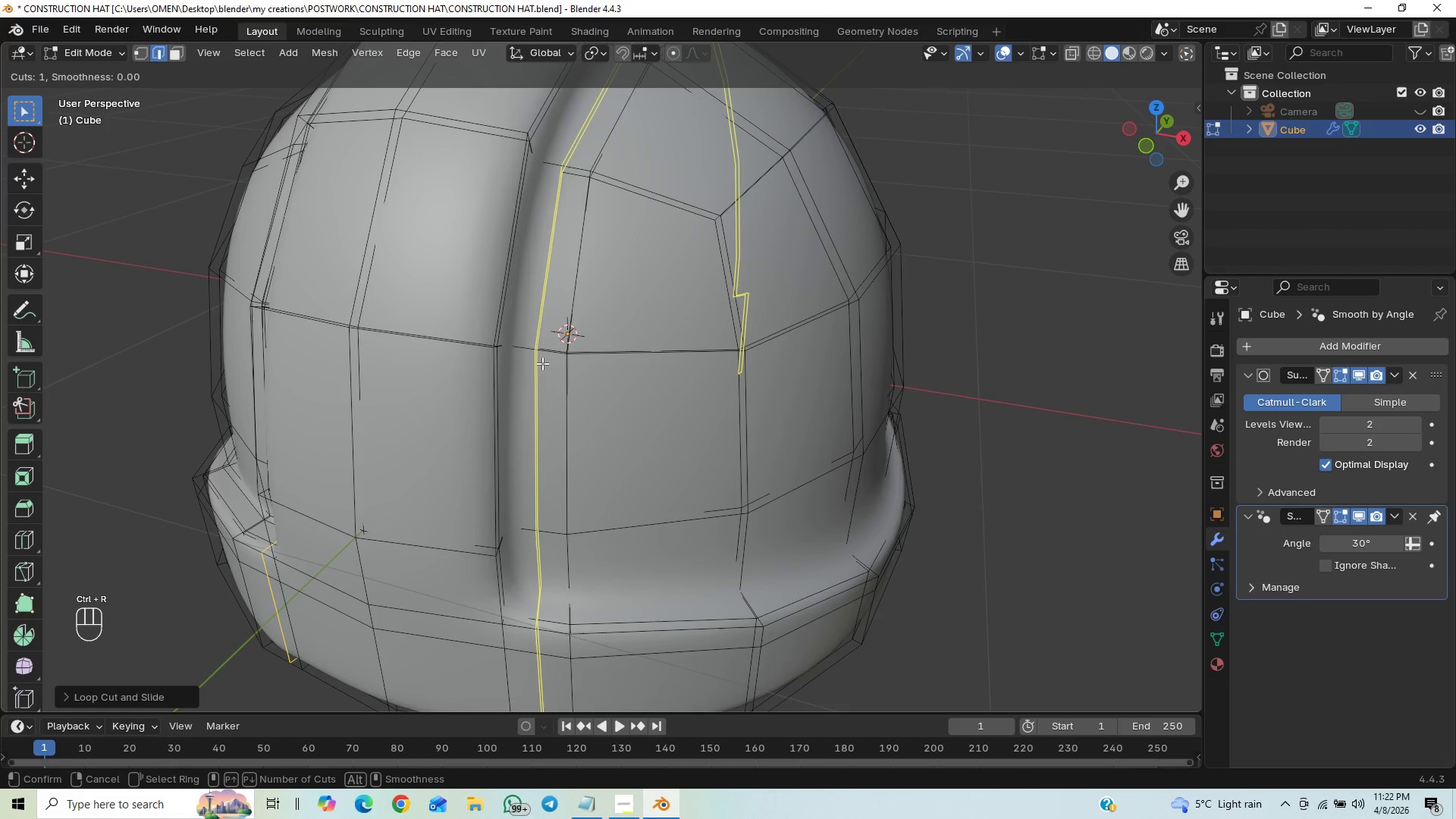 
left_click_drag(start_coordinate=[541, 359], to_coordinate=[520, 389])
 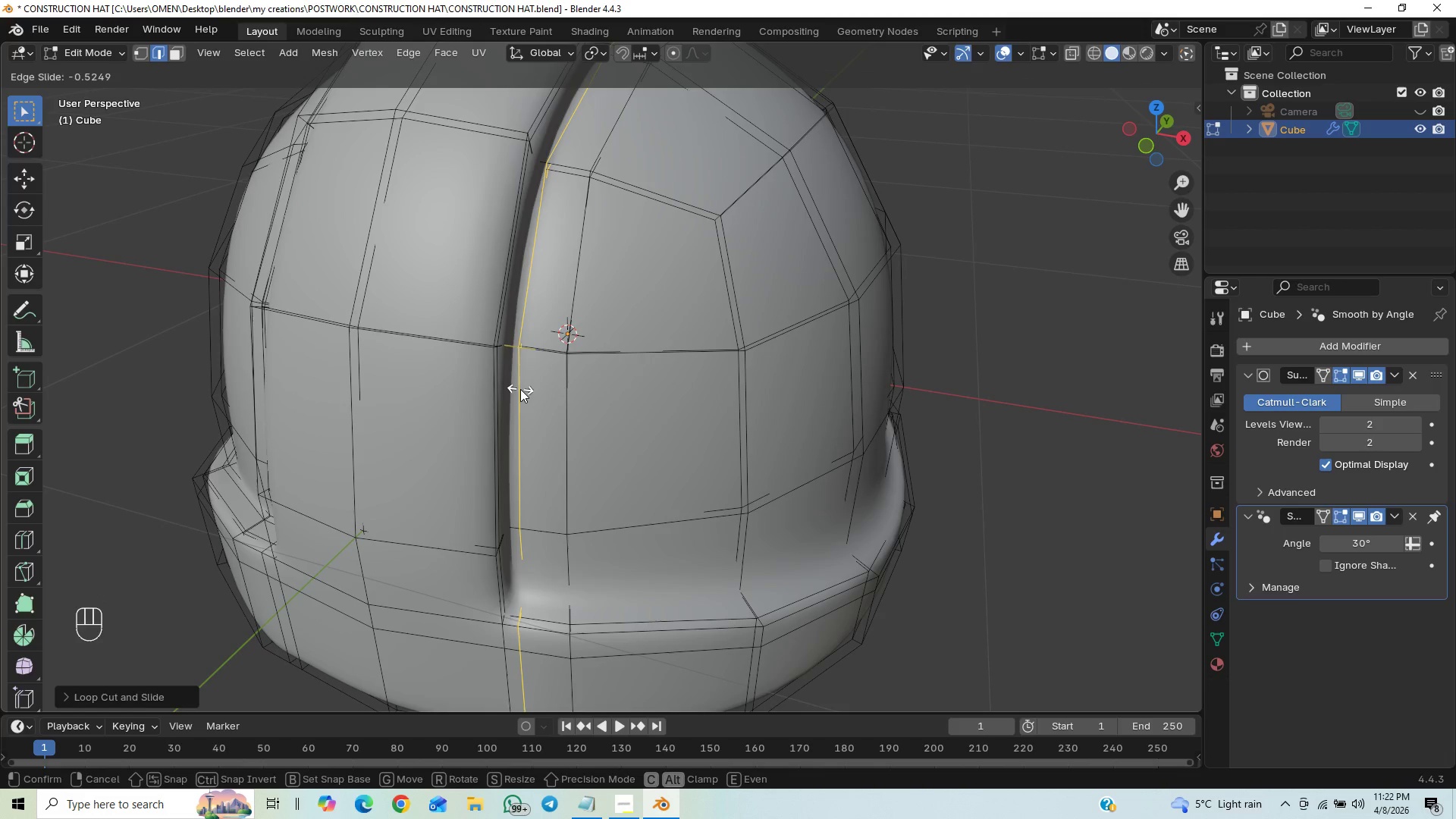 
left_click([520, 389])
 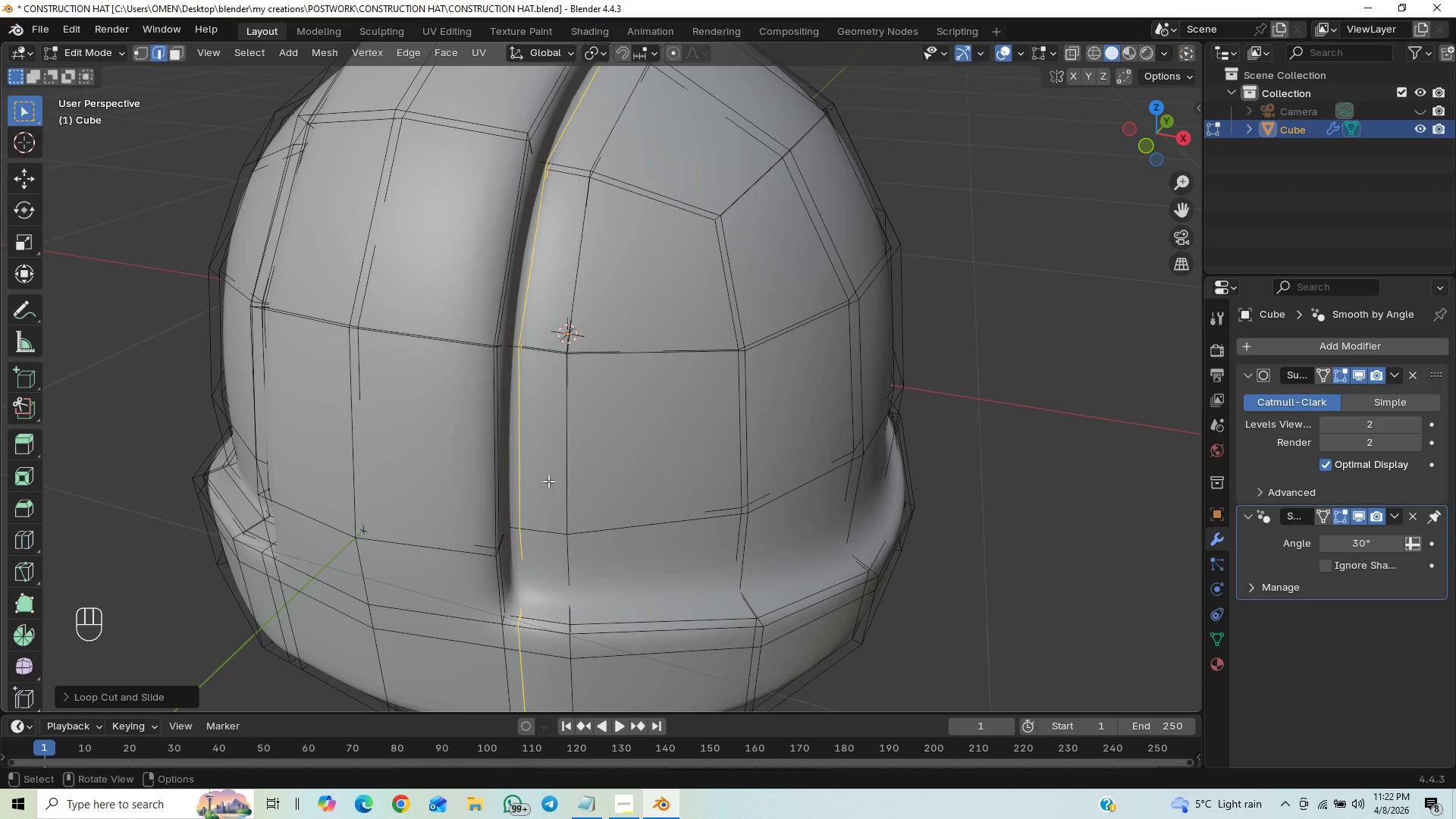 
hold_key(key=ControlLeft, duration=0.75)
 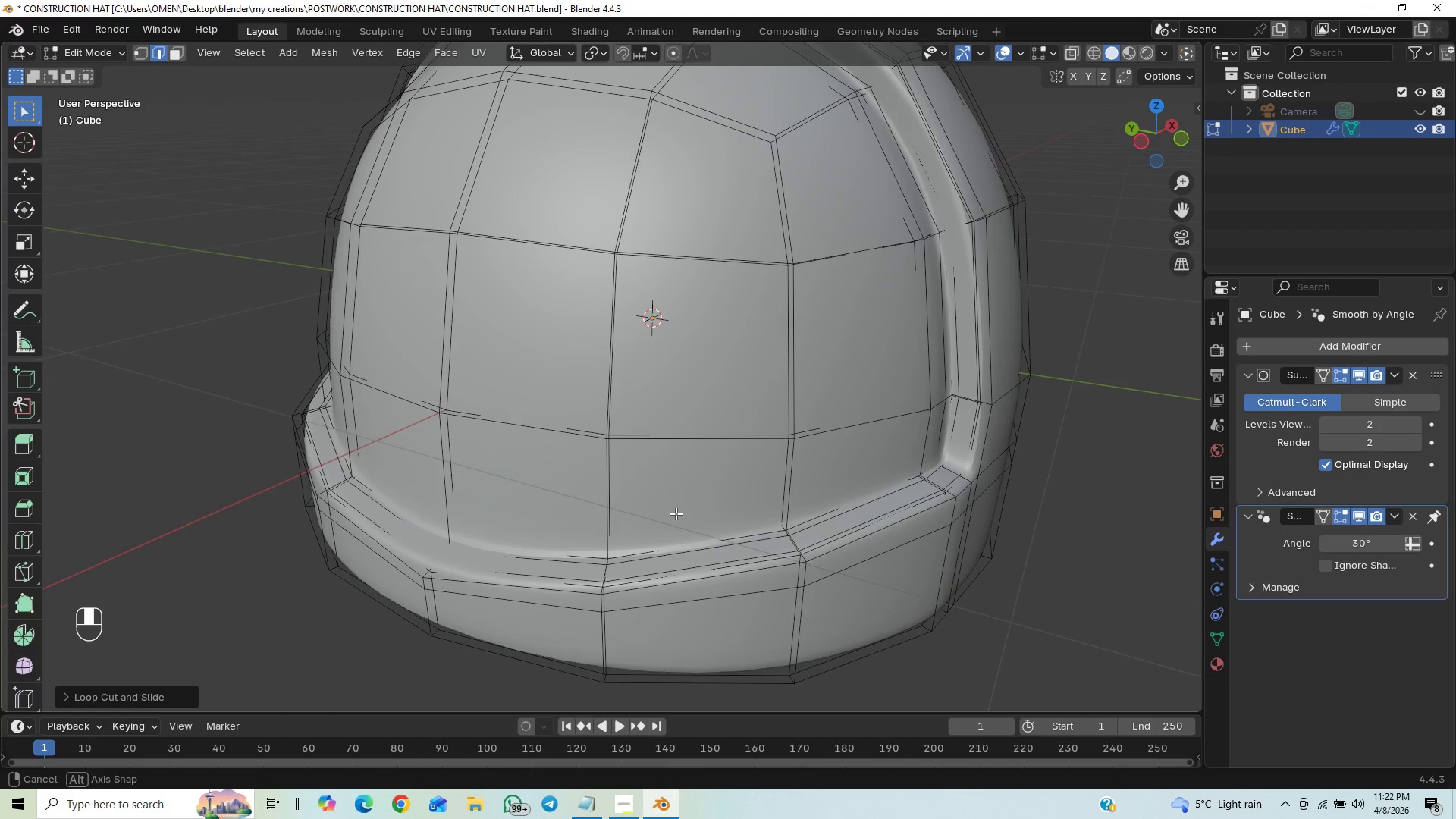 
wait(5.86)
 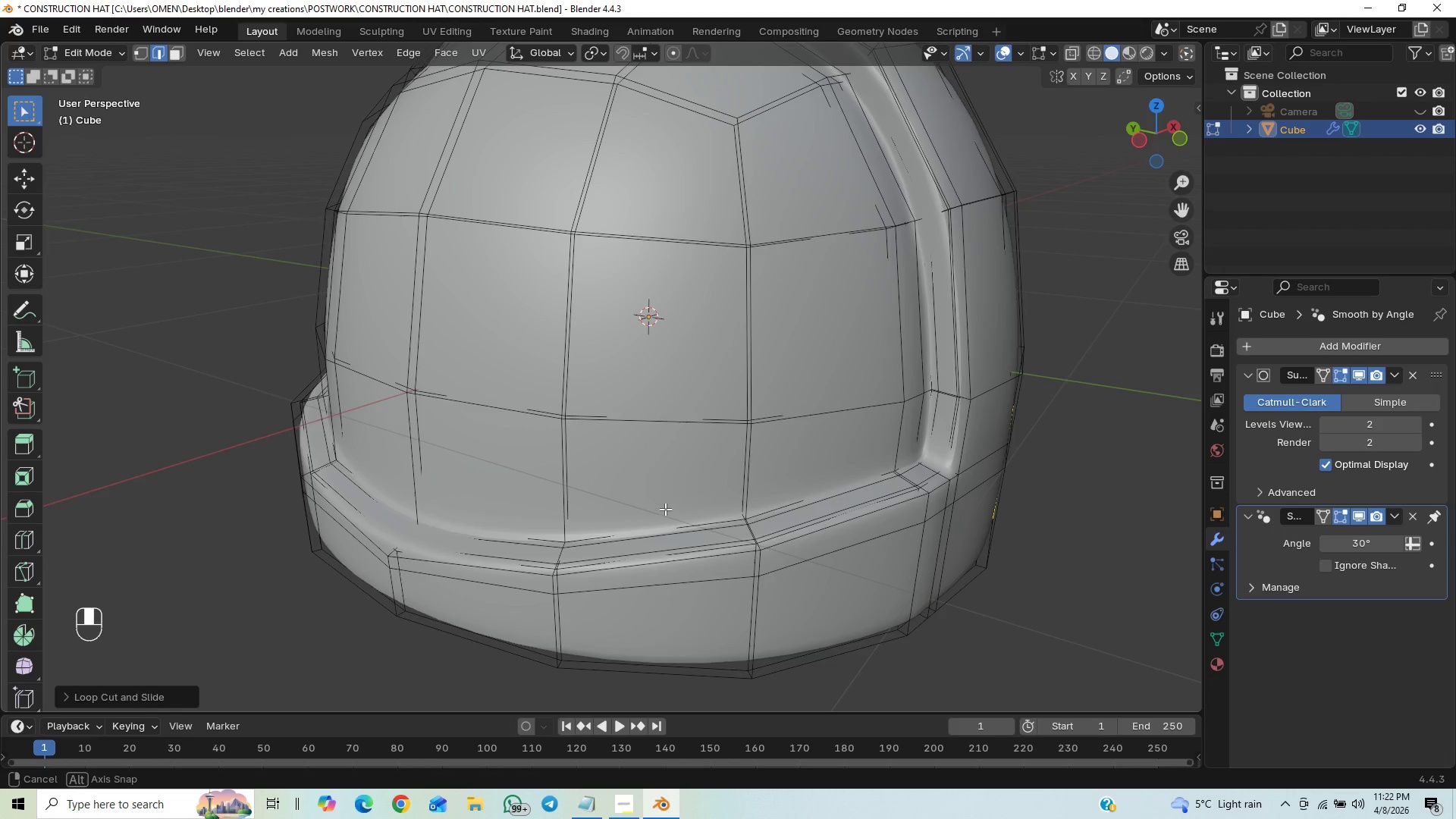 
key(Control+R)
 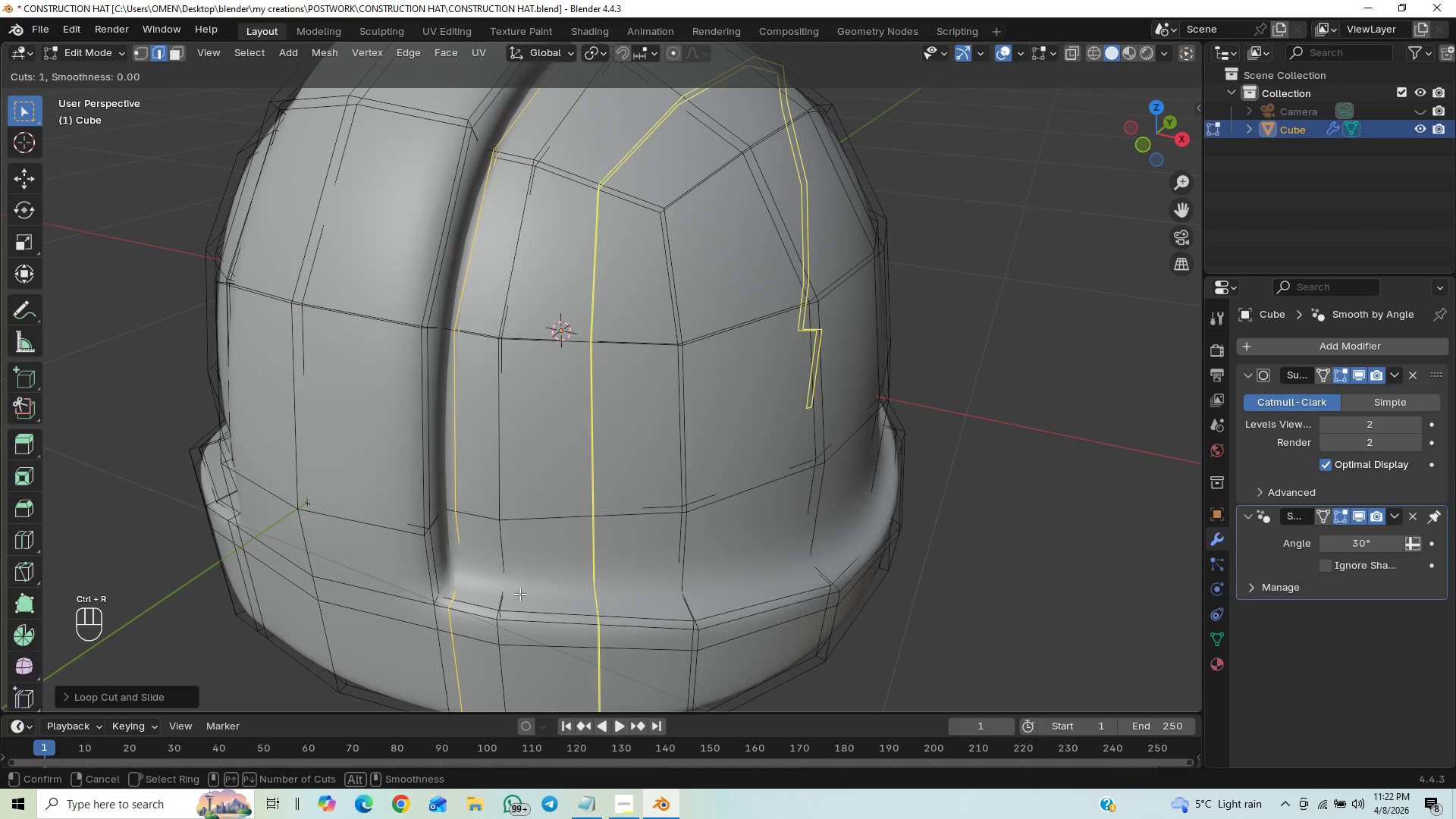 
left_click_drag(start_coordinate=[510, 595], to_coordinate=[517, 587])
 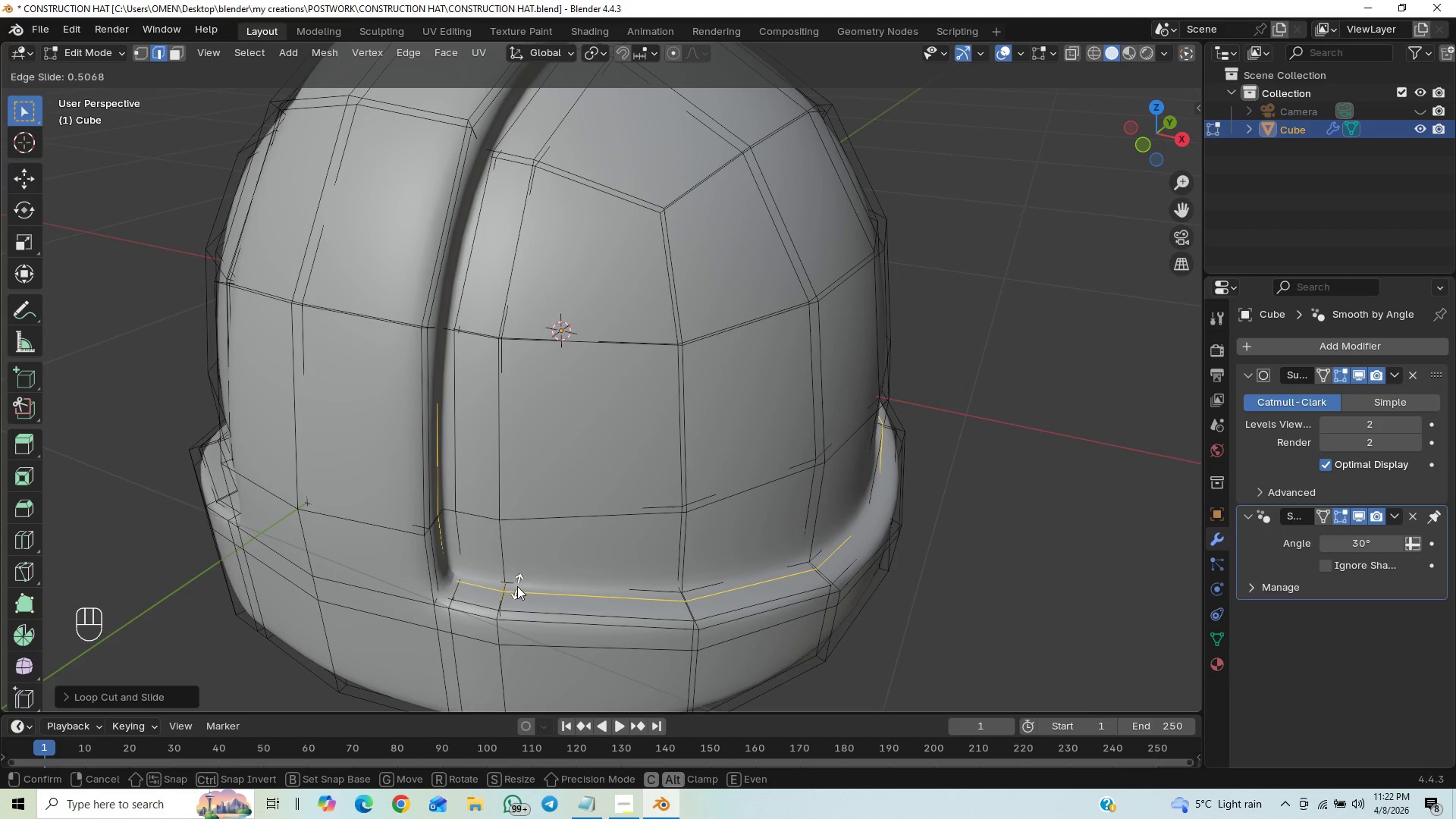 
left_click([517, 586])
 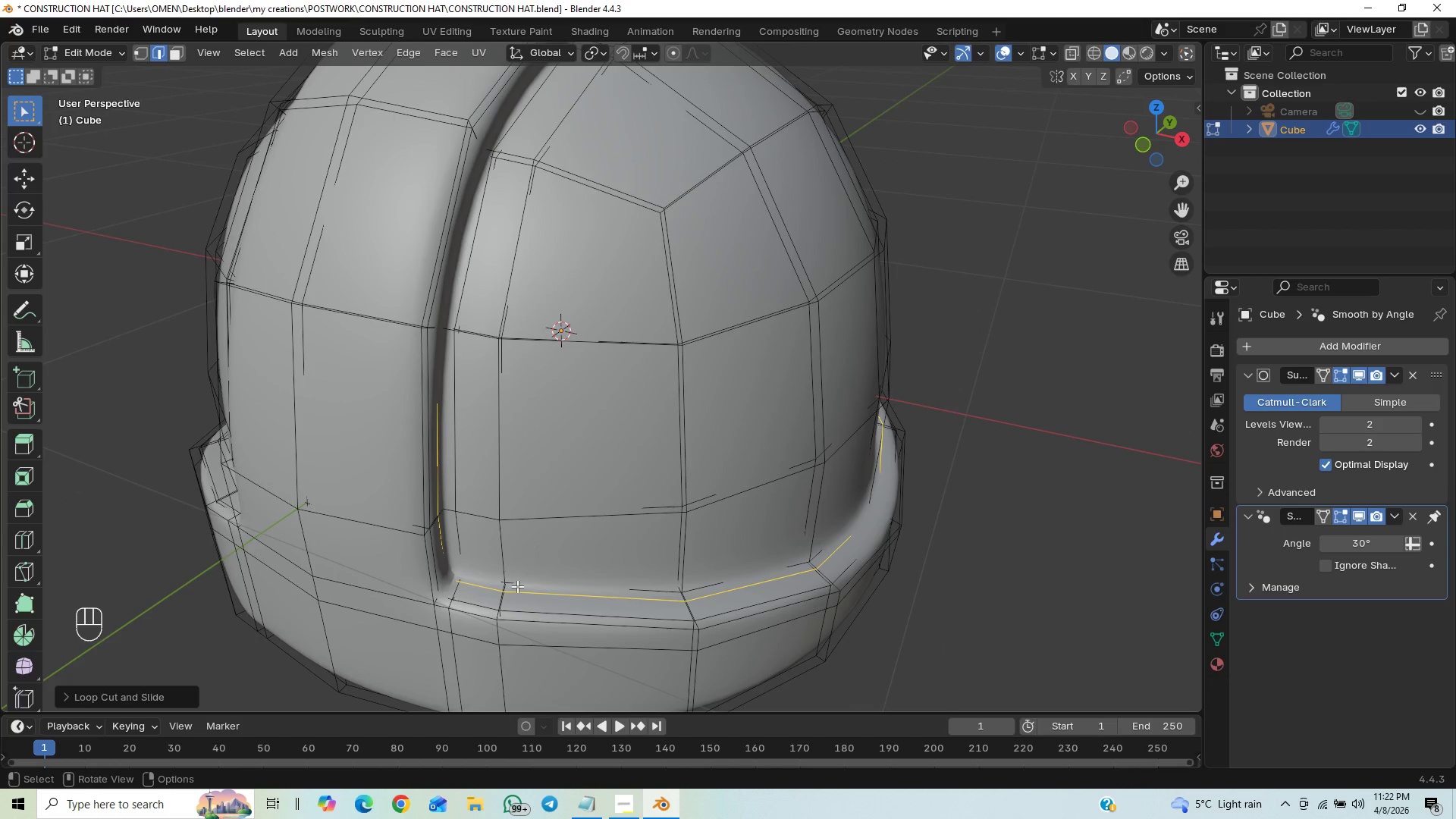 
key(Tab)
 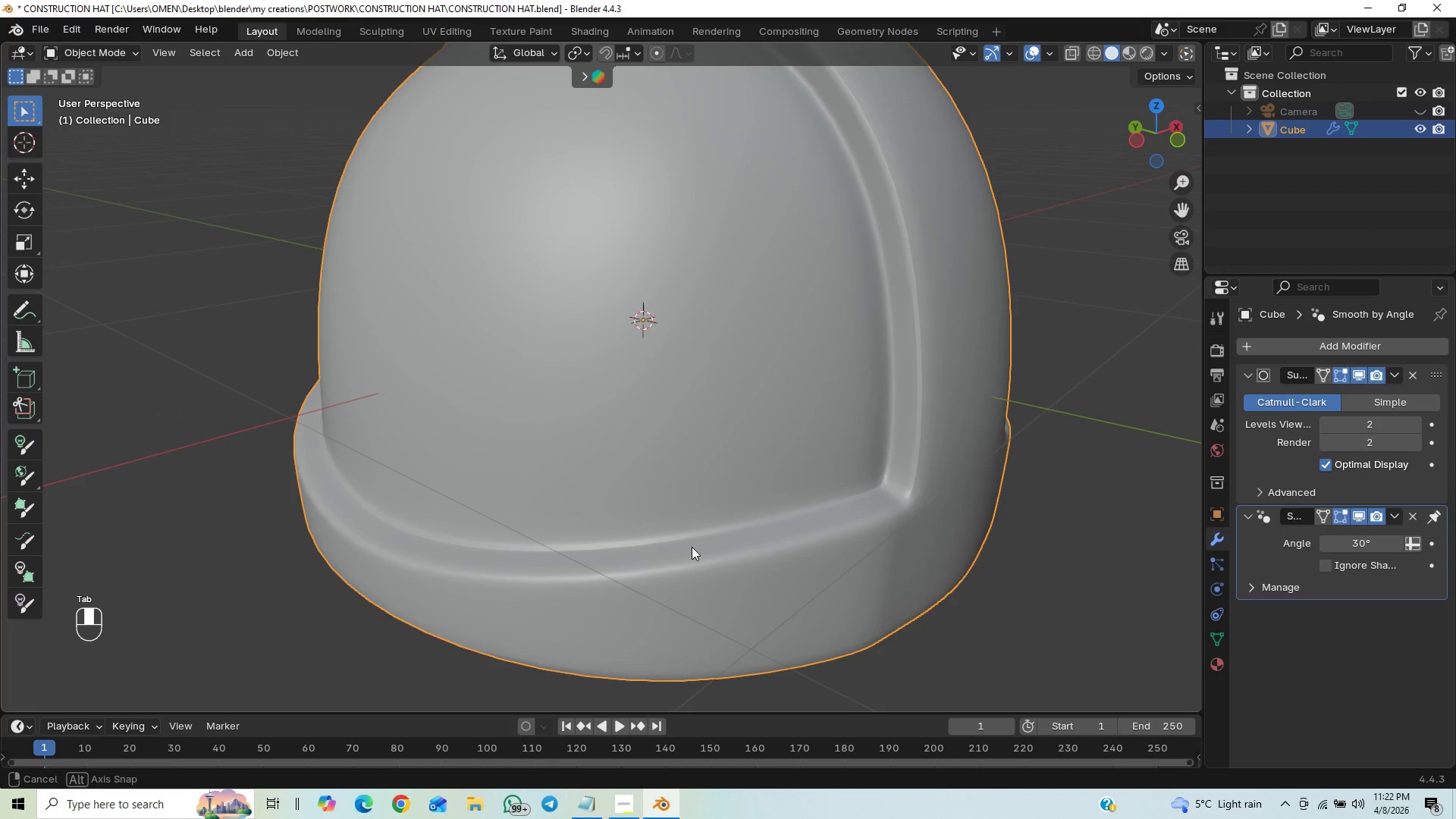 
scroll: coordinate [692, 547], scroll_direction: up, amount: 10.0
 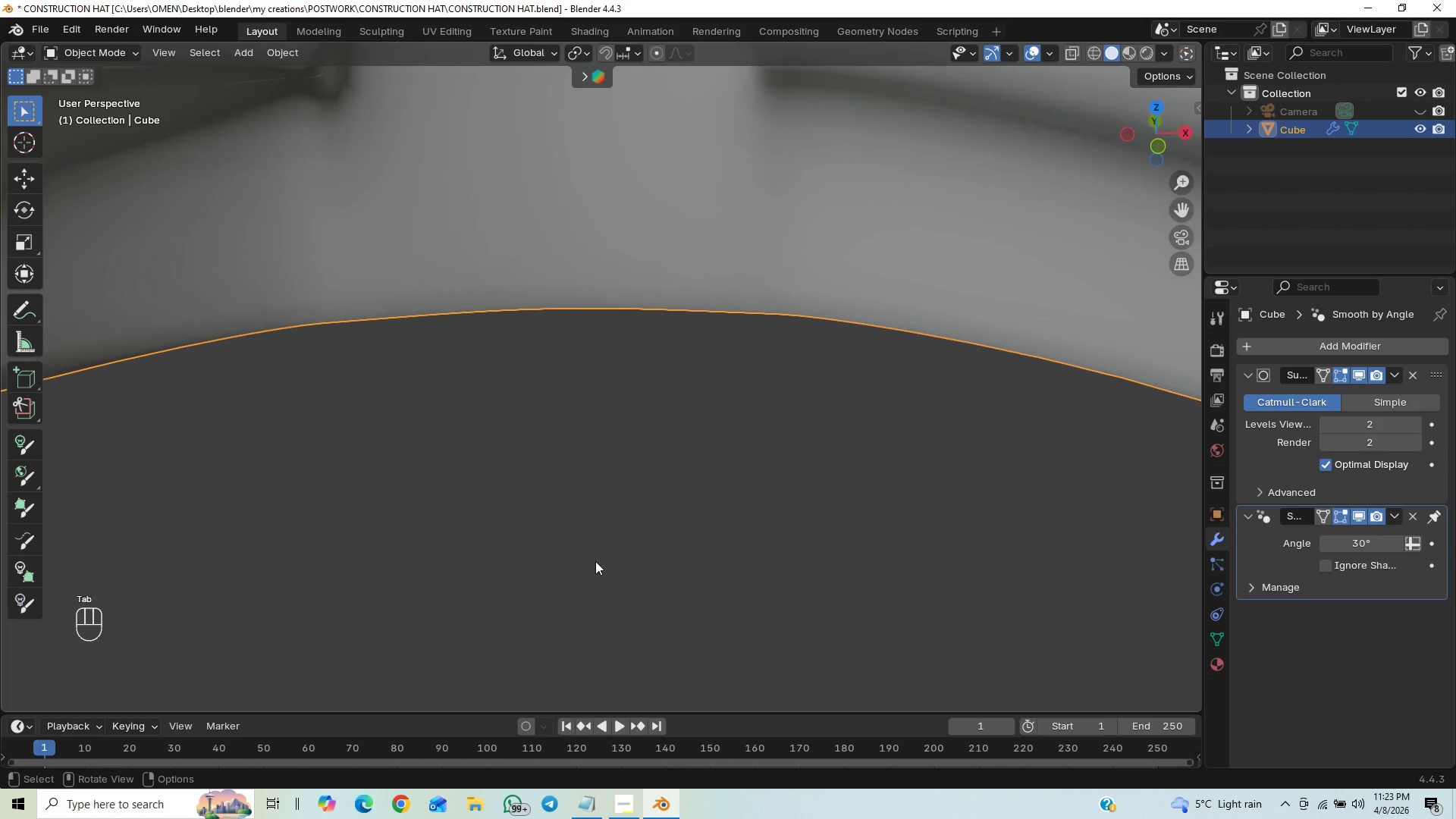 
hold_key(key=ControlLeft, duration=0.67)
 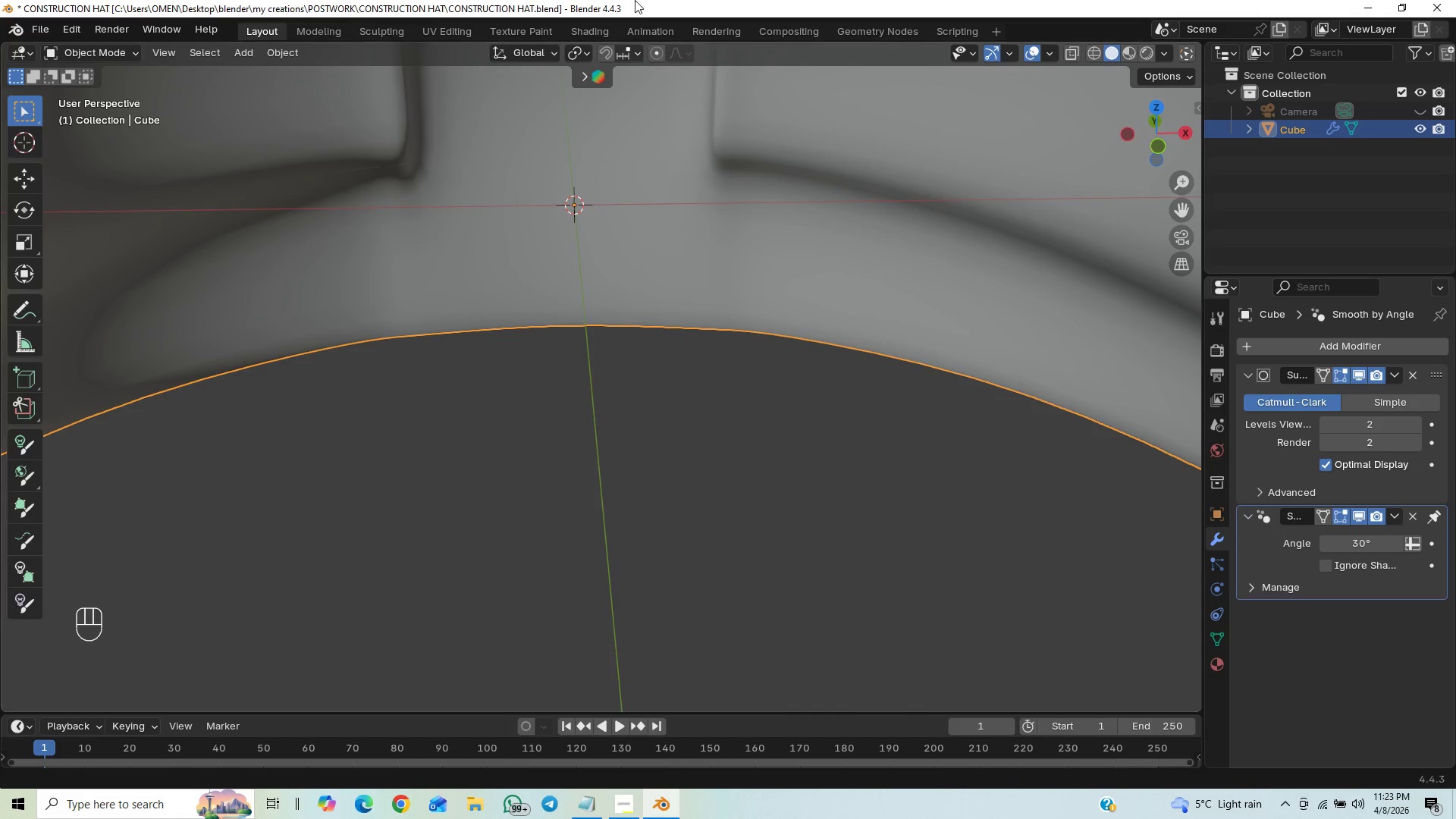 
scroll: coordinate [582, 191], scroll_direction: down, amount: 38.0
 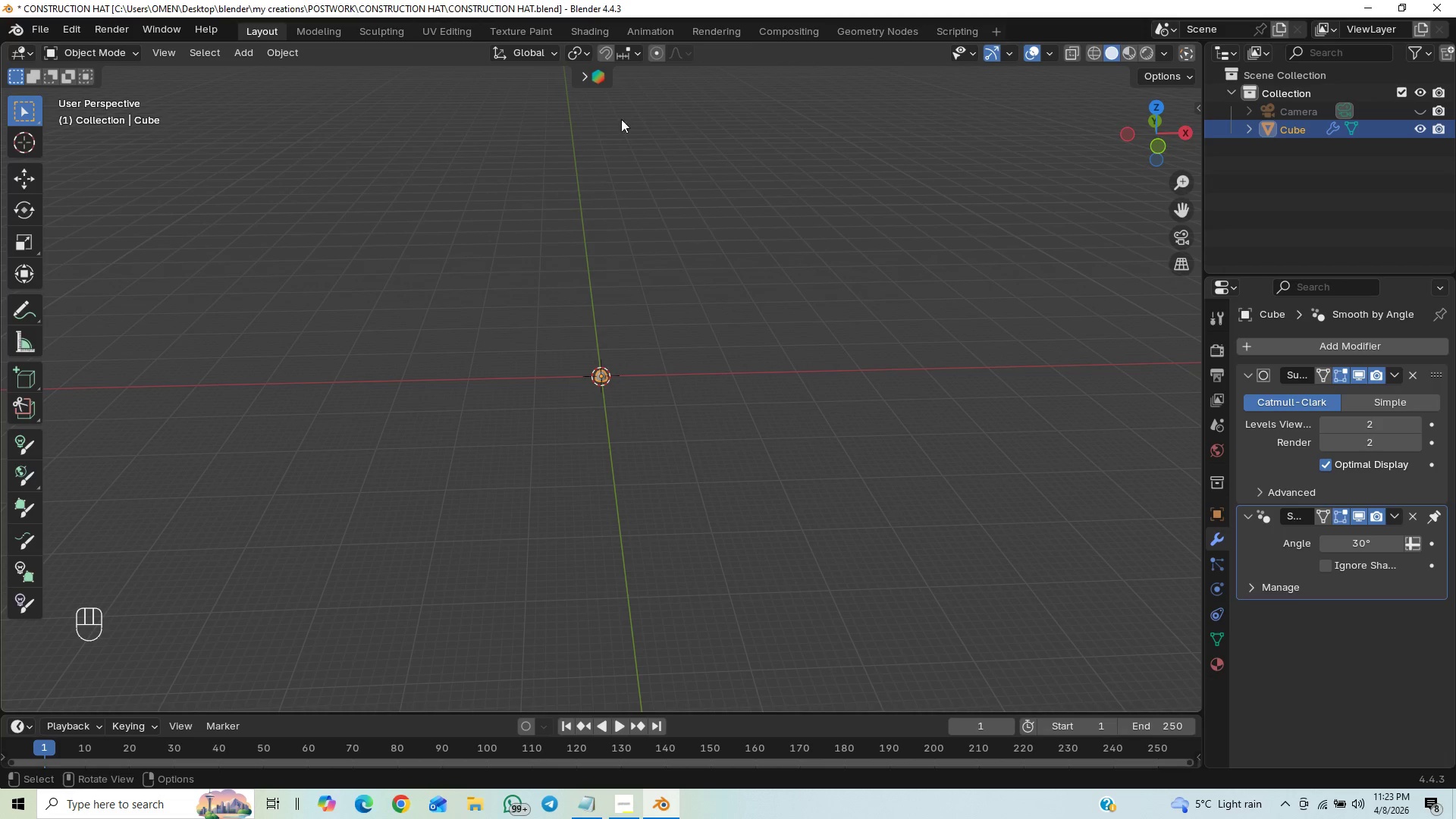 
hold_key(key=ControlLeft, duration=0.41)
scroll: coordinate [654, 477], scroll_direction: up, amount: 37.0
 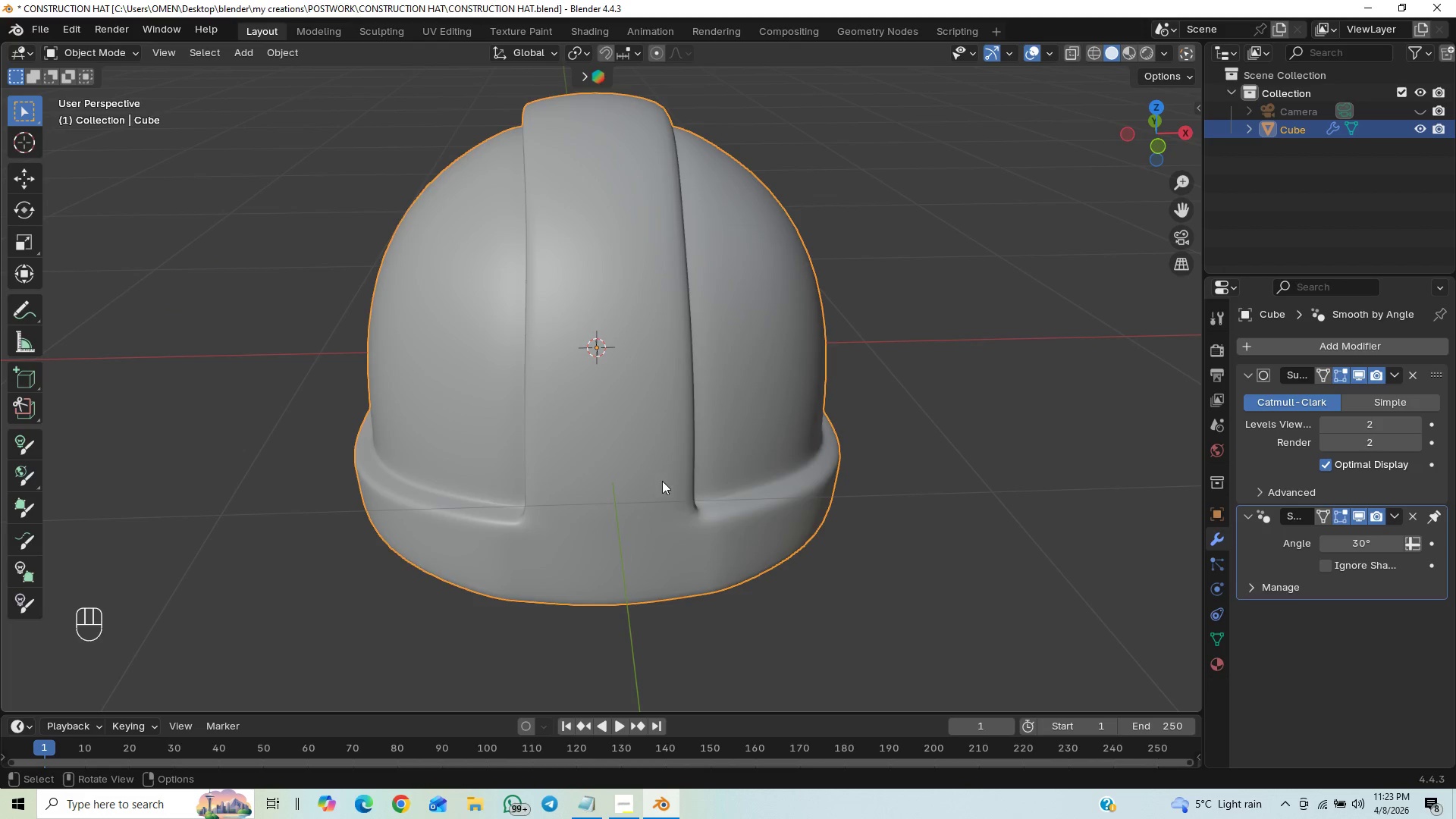 
key(Control+ControlLeft)
 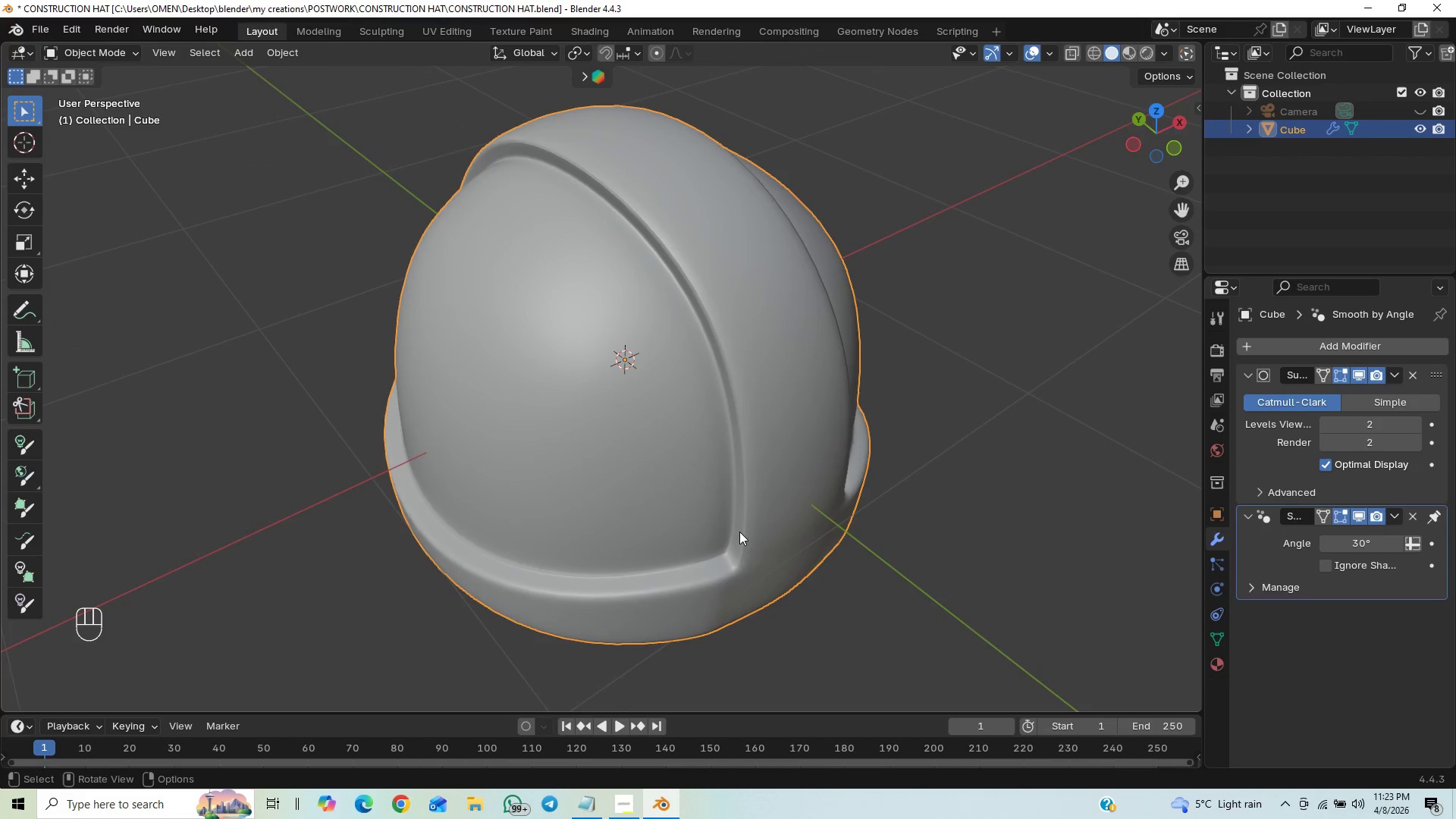 
hold_key(key=ShiftLeft, duration=0.48)
 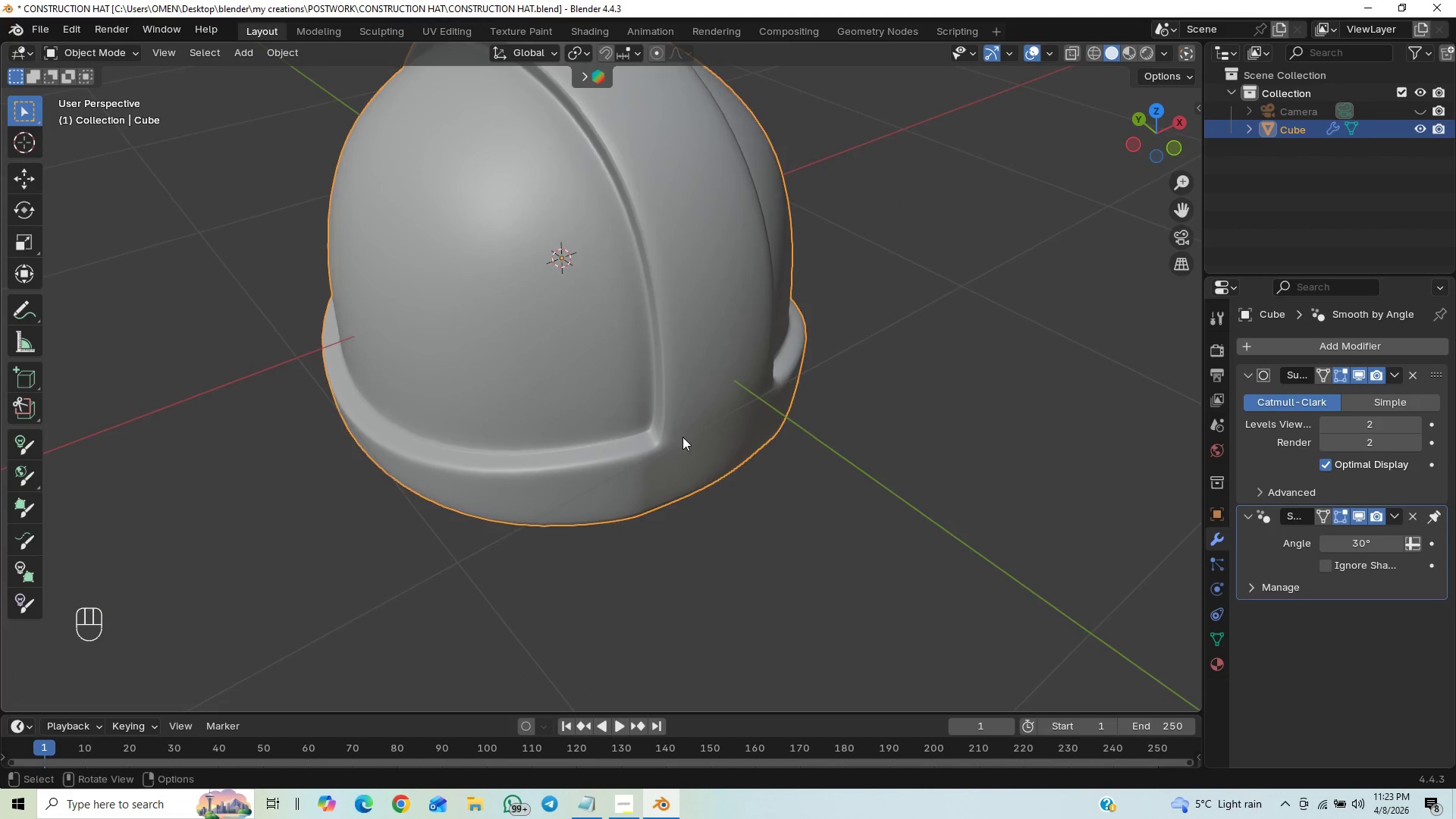 
hold_key(key=ControlLeft, duration=0.47)
 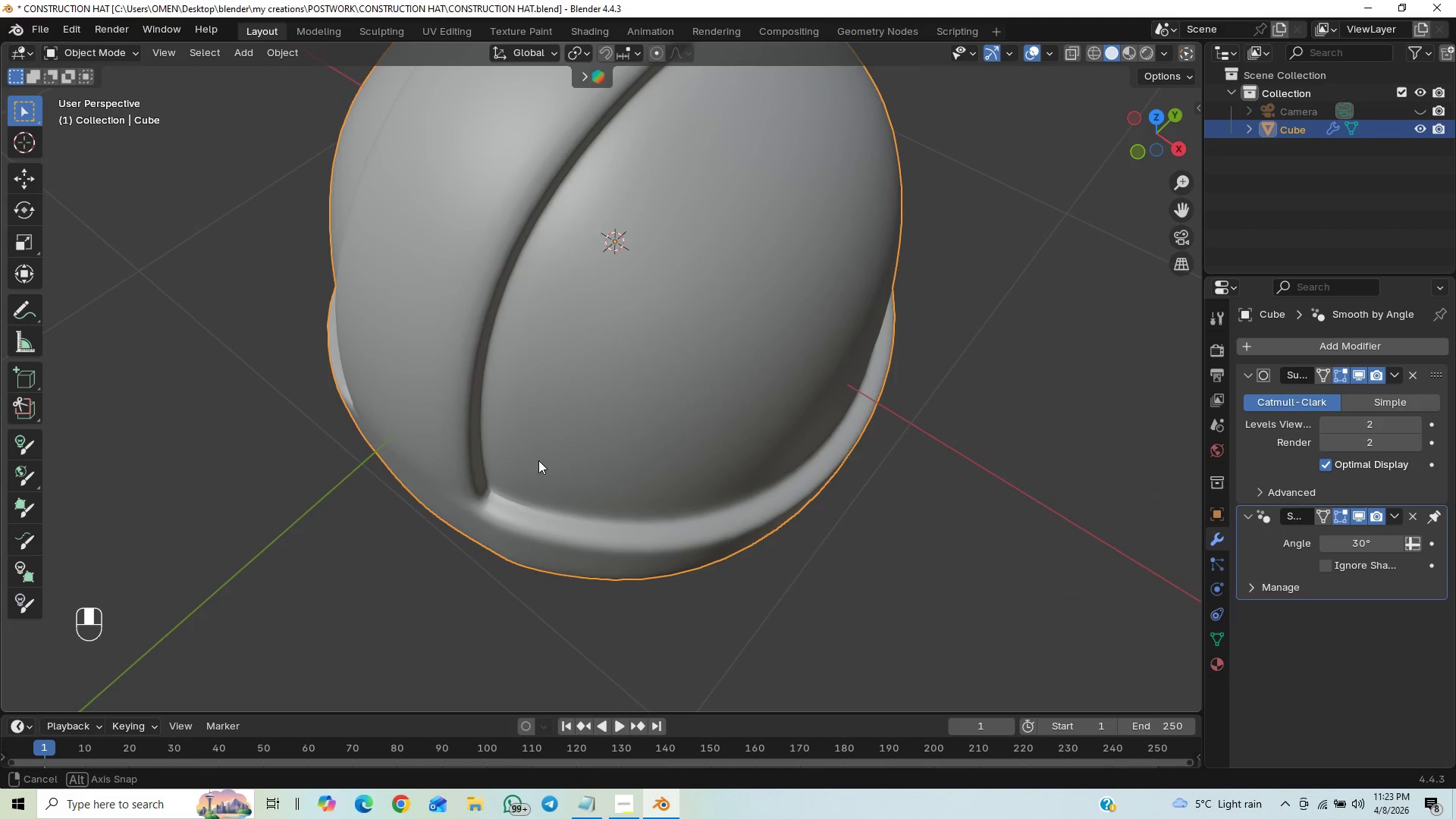 
key(Tab)
 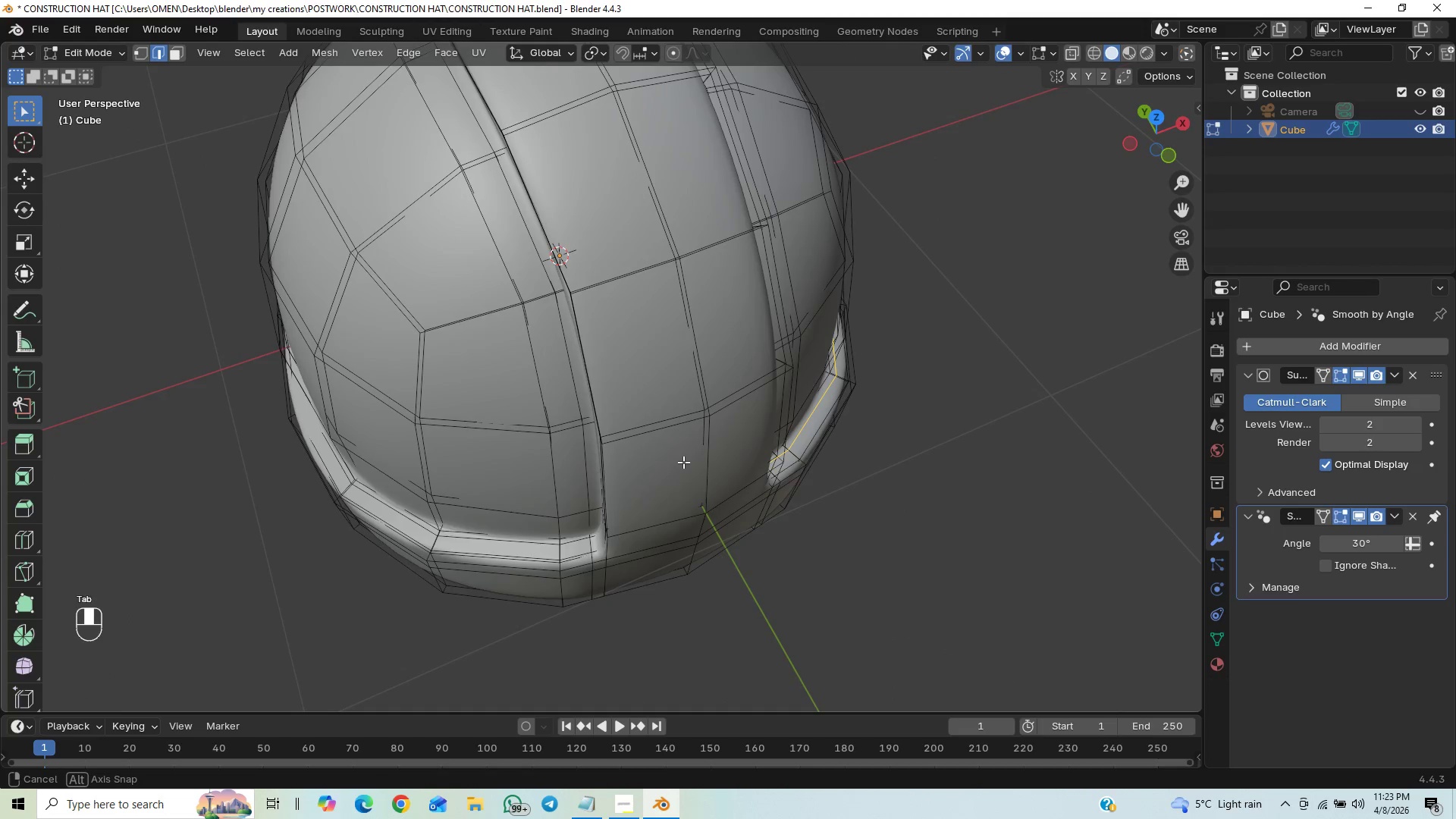 
key(Control+R)
 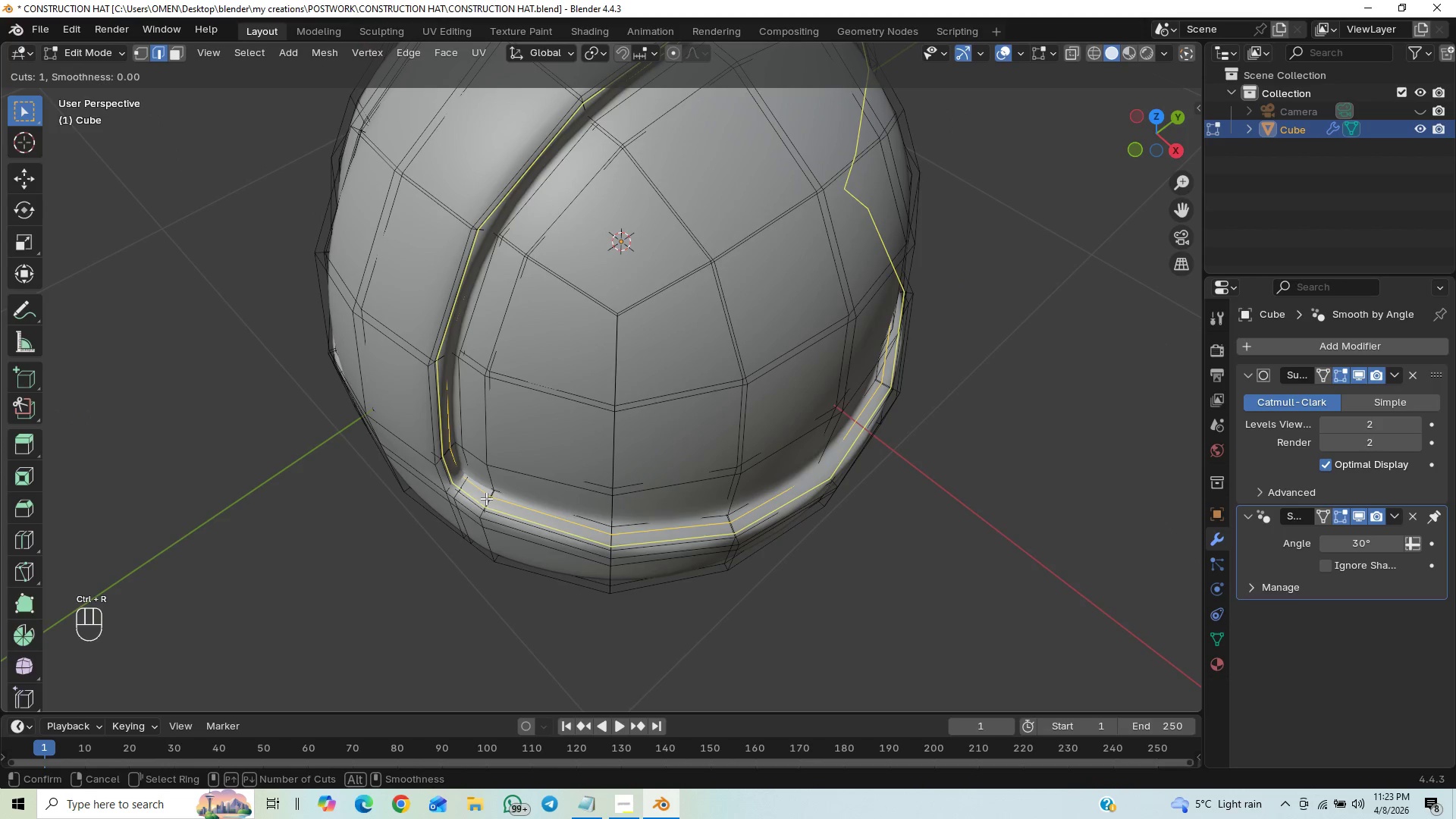 
left_click([486, 498])
 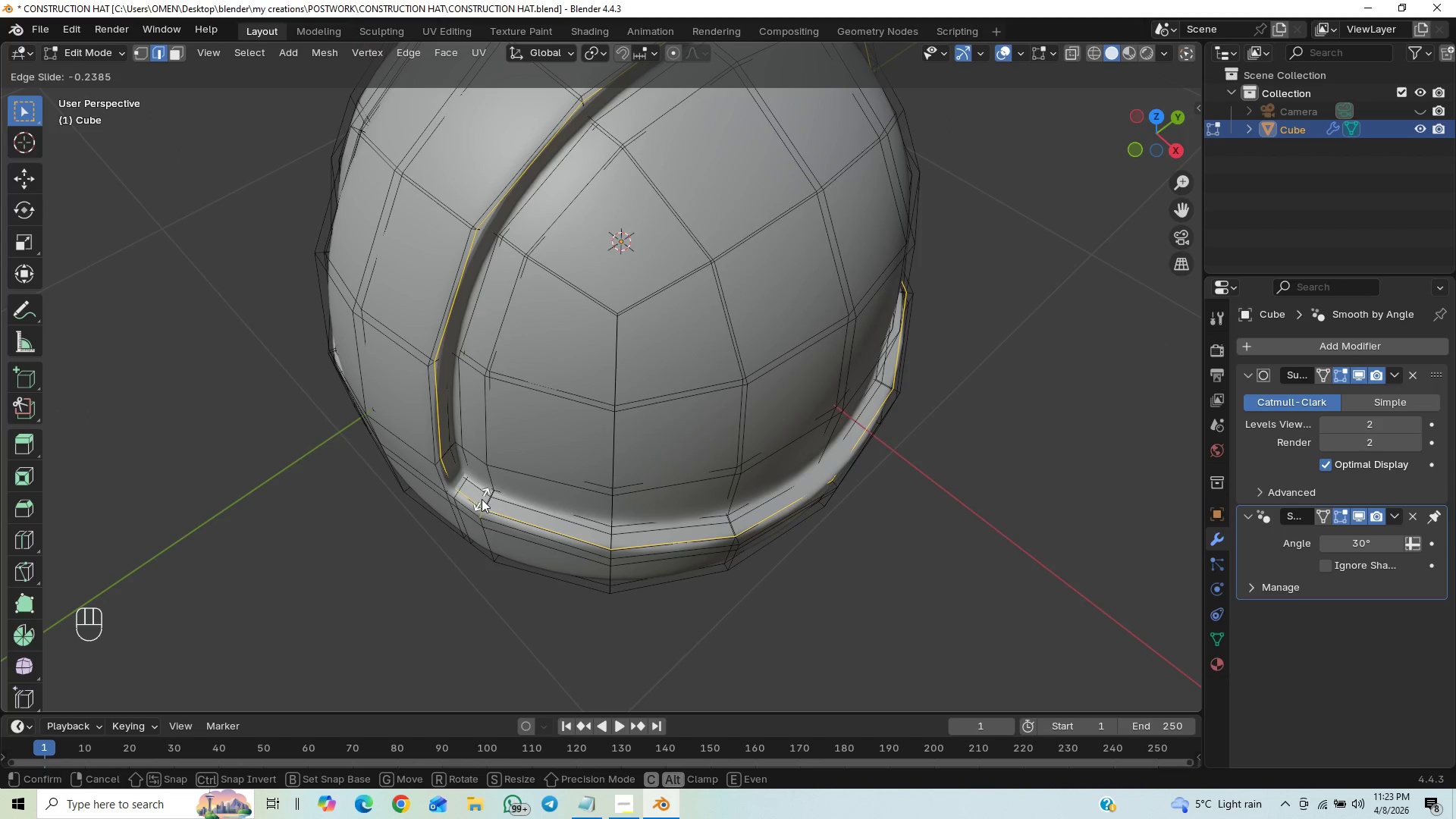 
wait(6.38)
 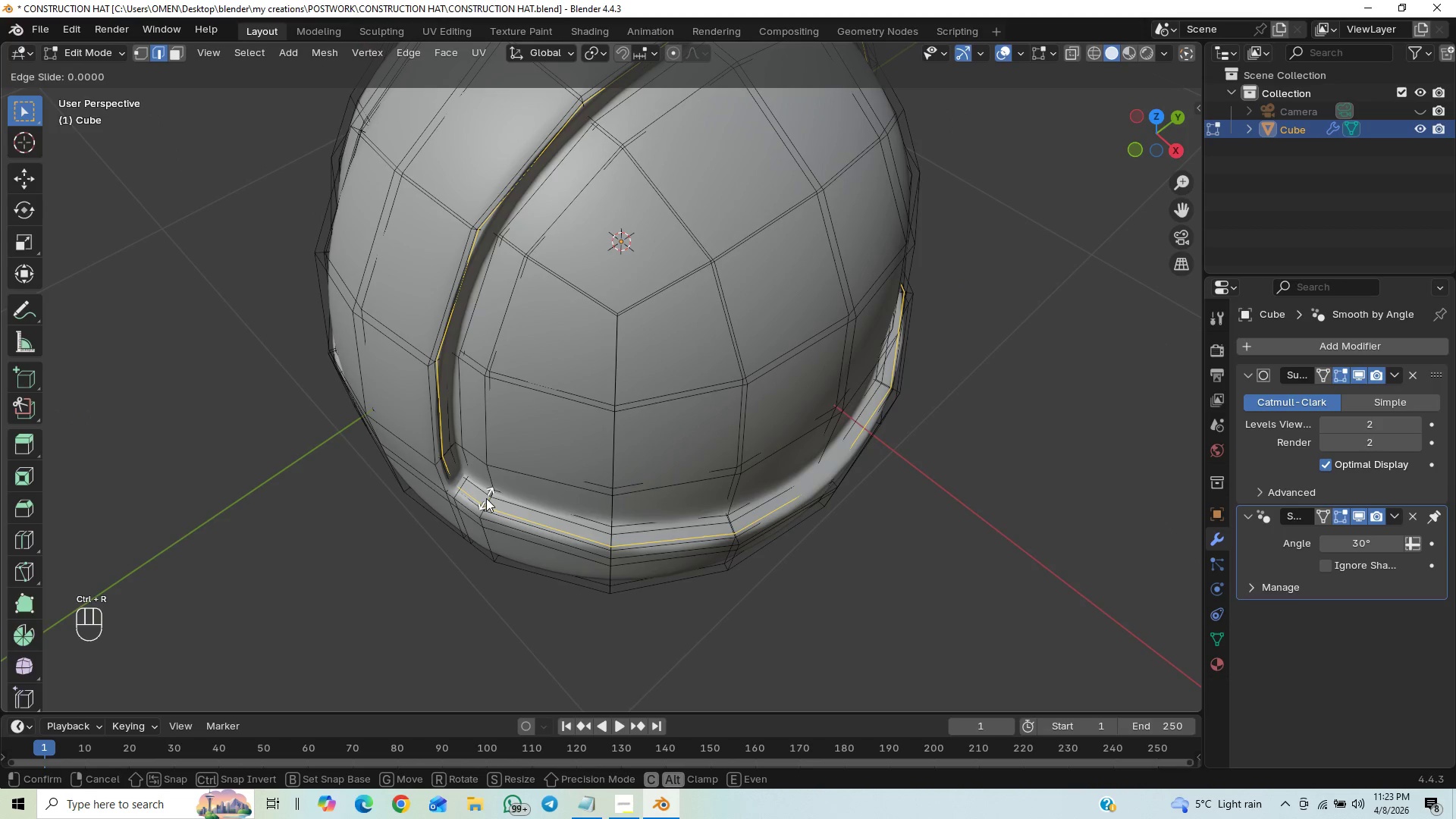 
right_click([485, 499])
 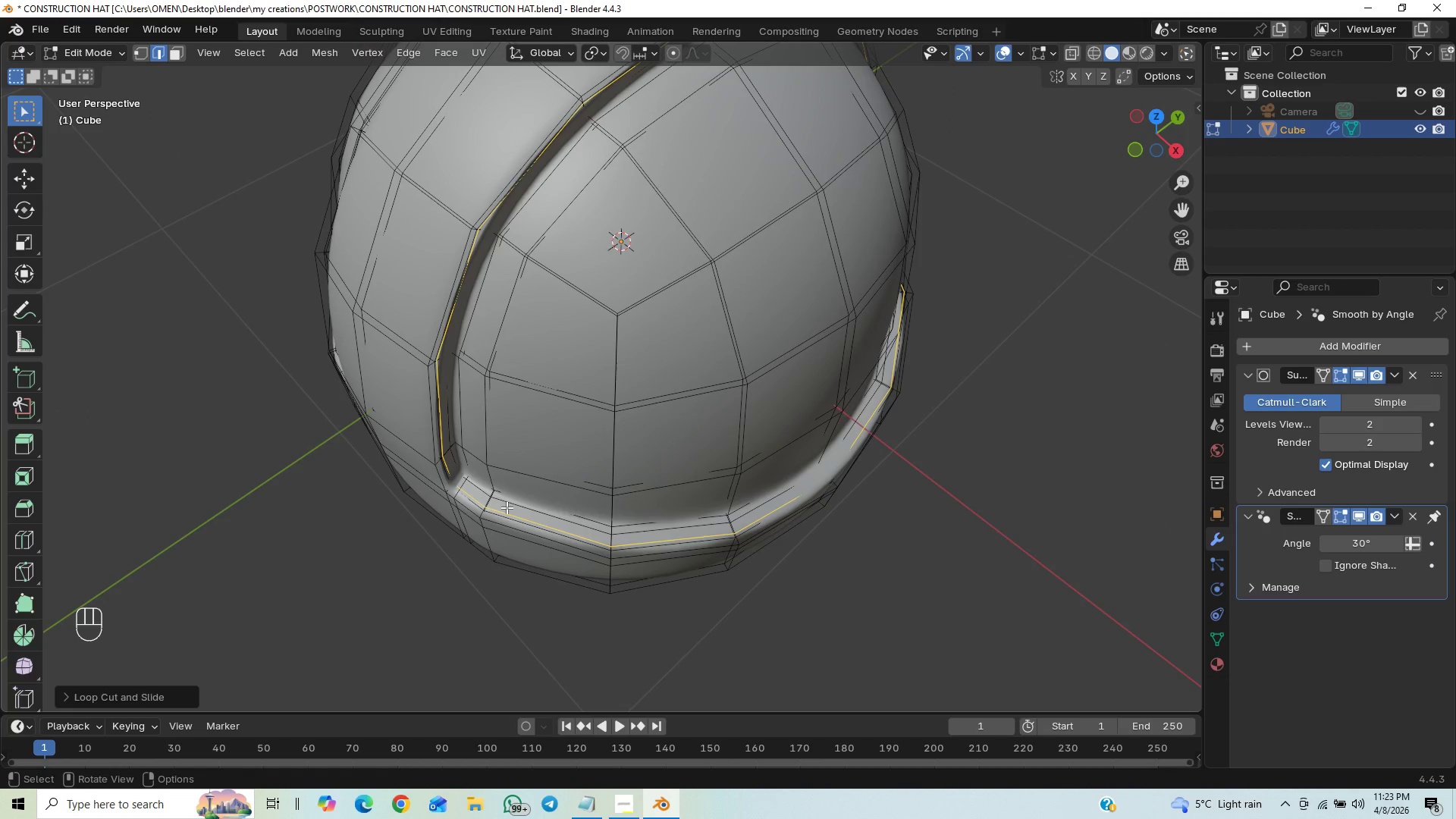 
key(Tab)
 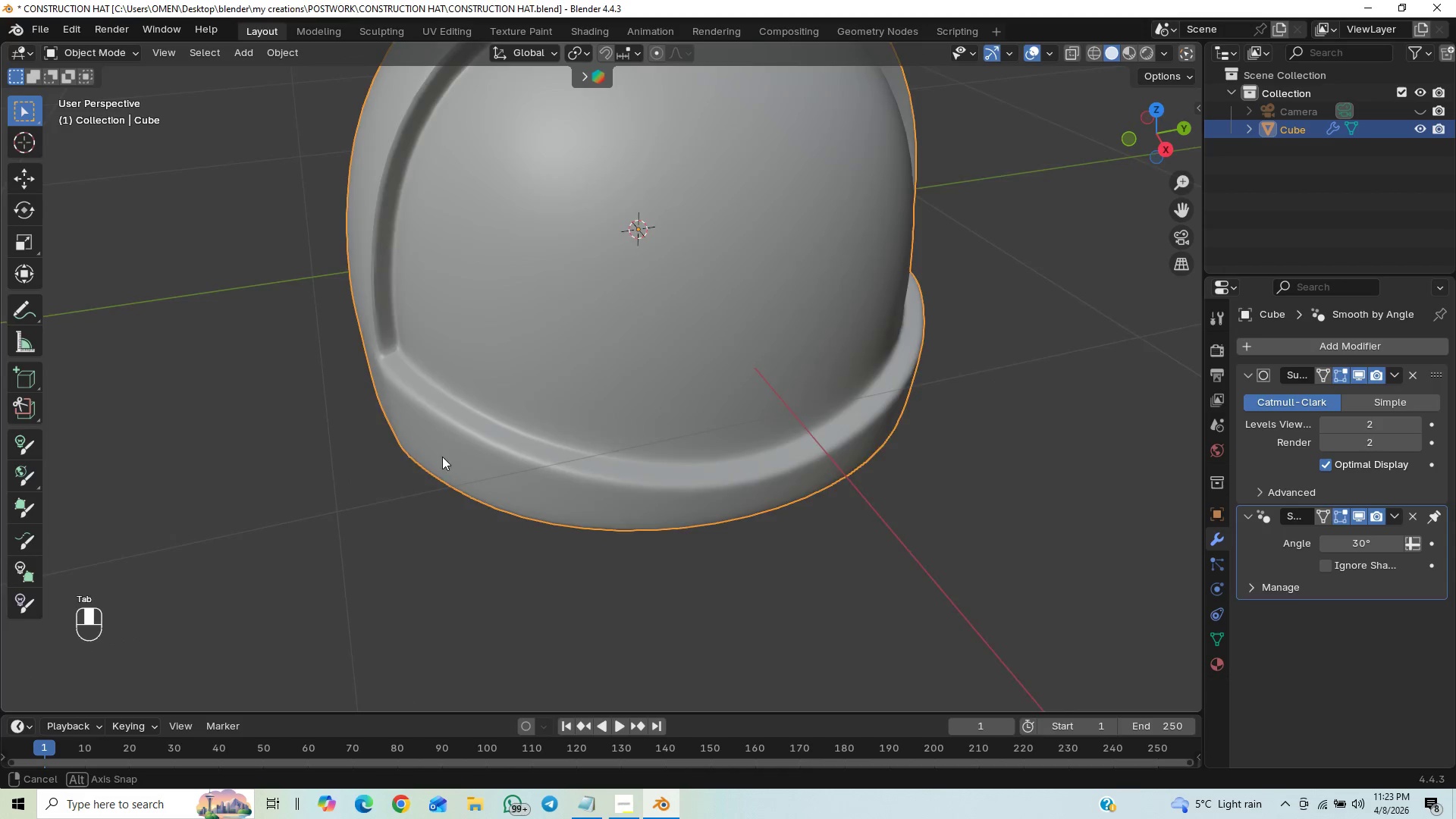 
key(Control+S)
 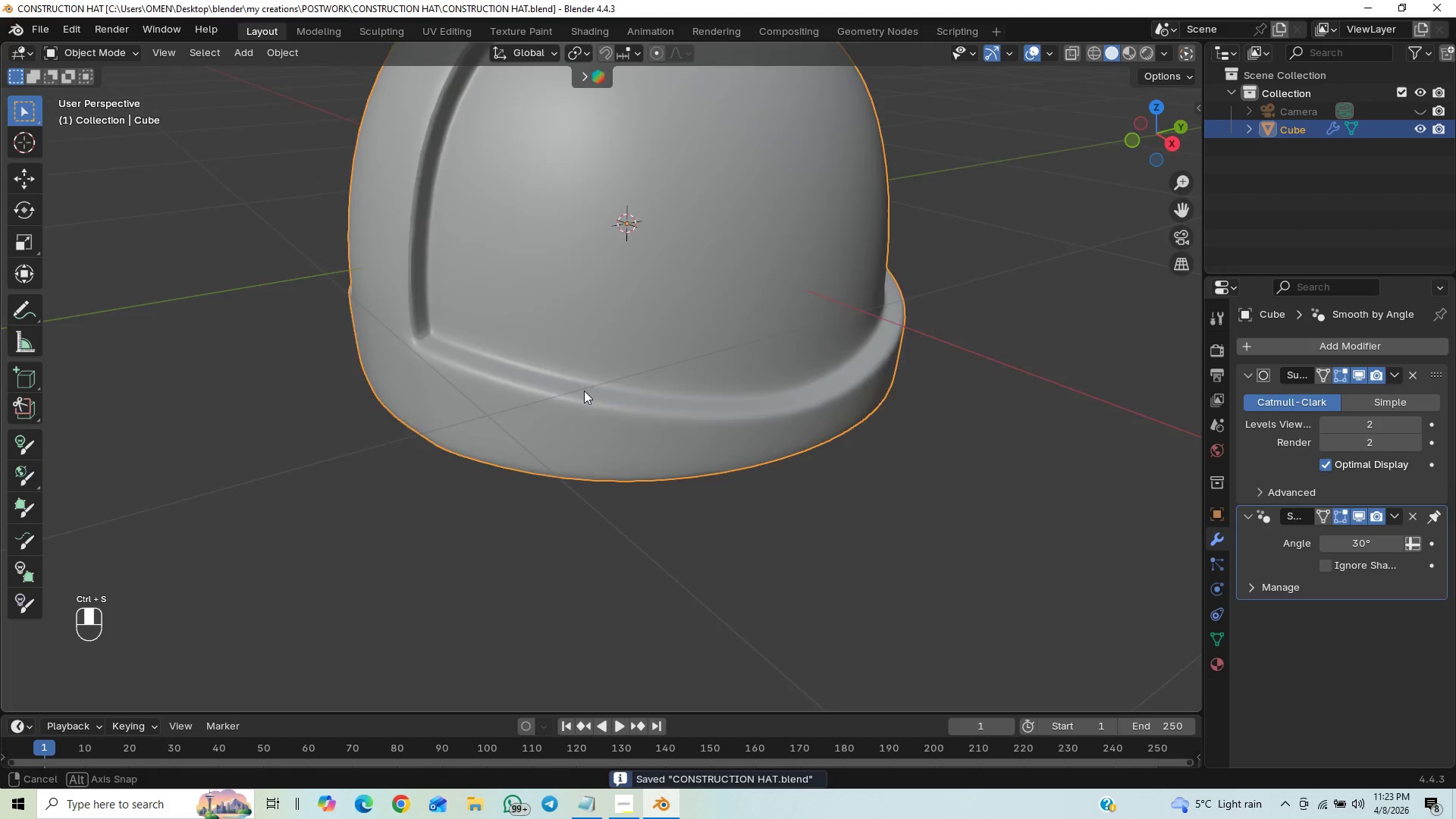 
hold_key(key=ControlLeft, duration=0.5)
 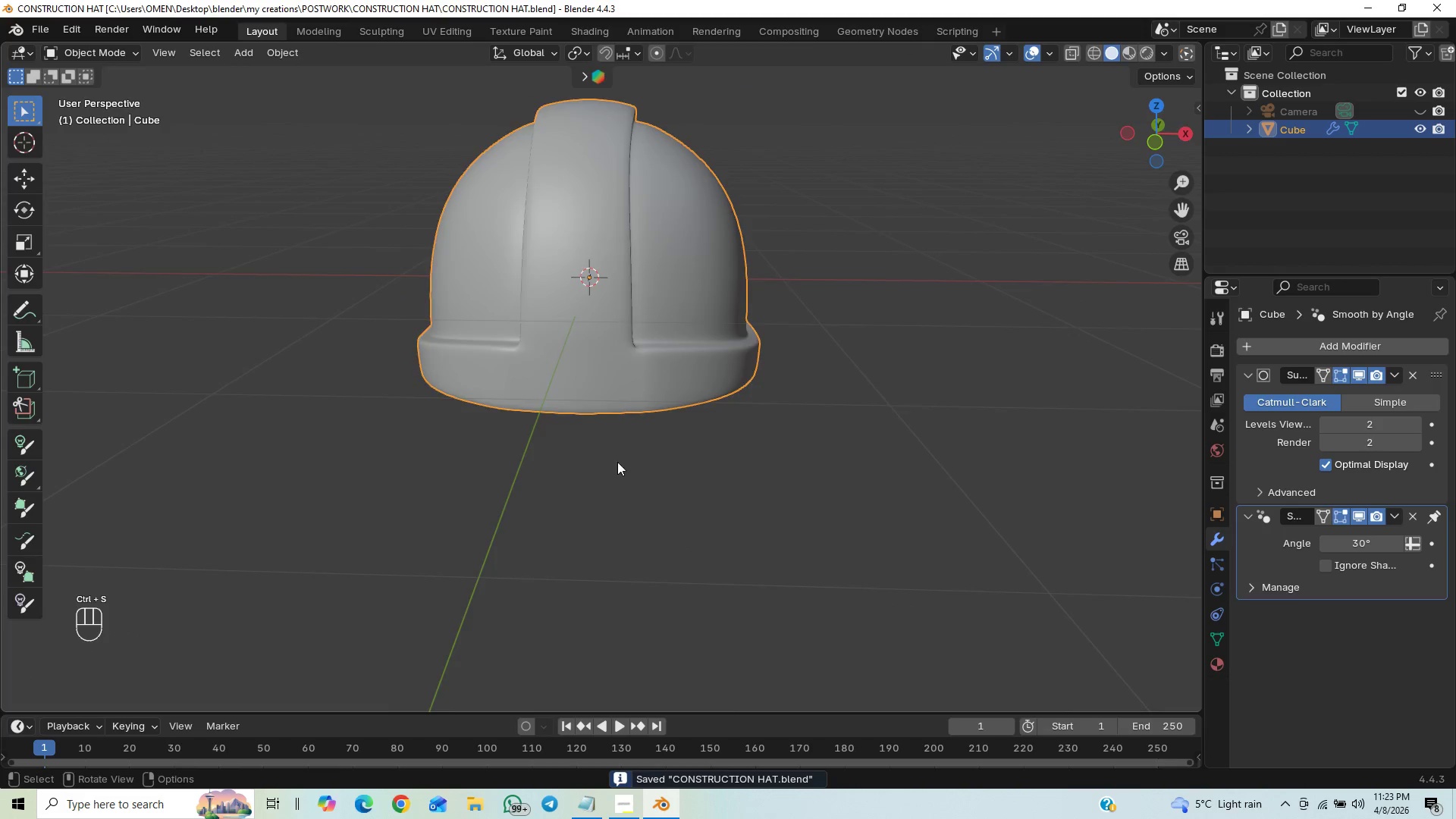 
scroll: coordinate [604, 450], scroll_direction: up, amount: 11.0
 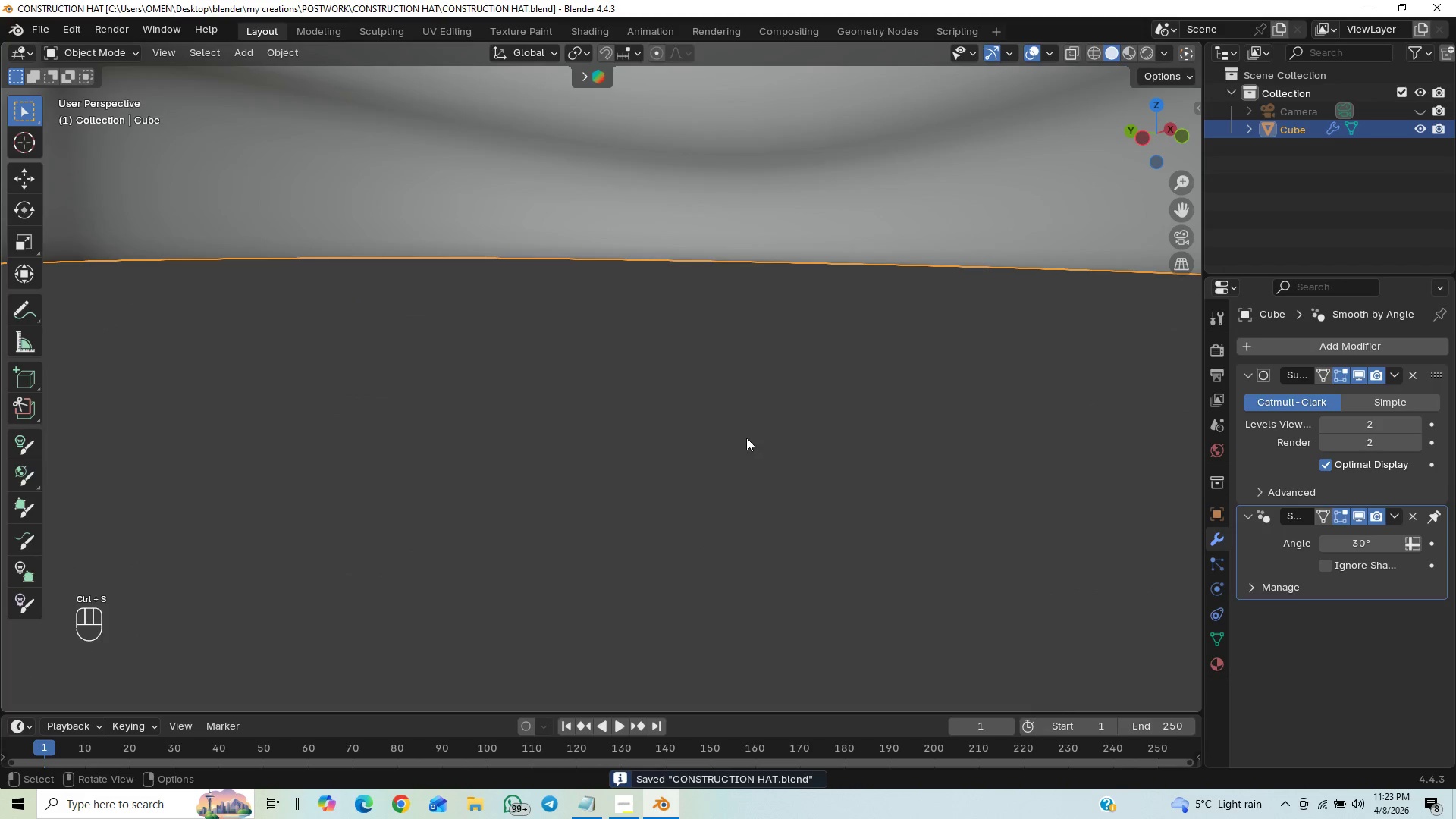 
scroll: coordinate [743, 433], scroll_direction: down, amount: 13.0
 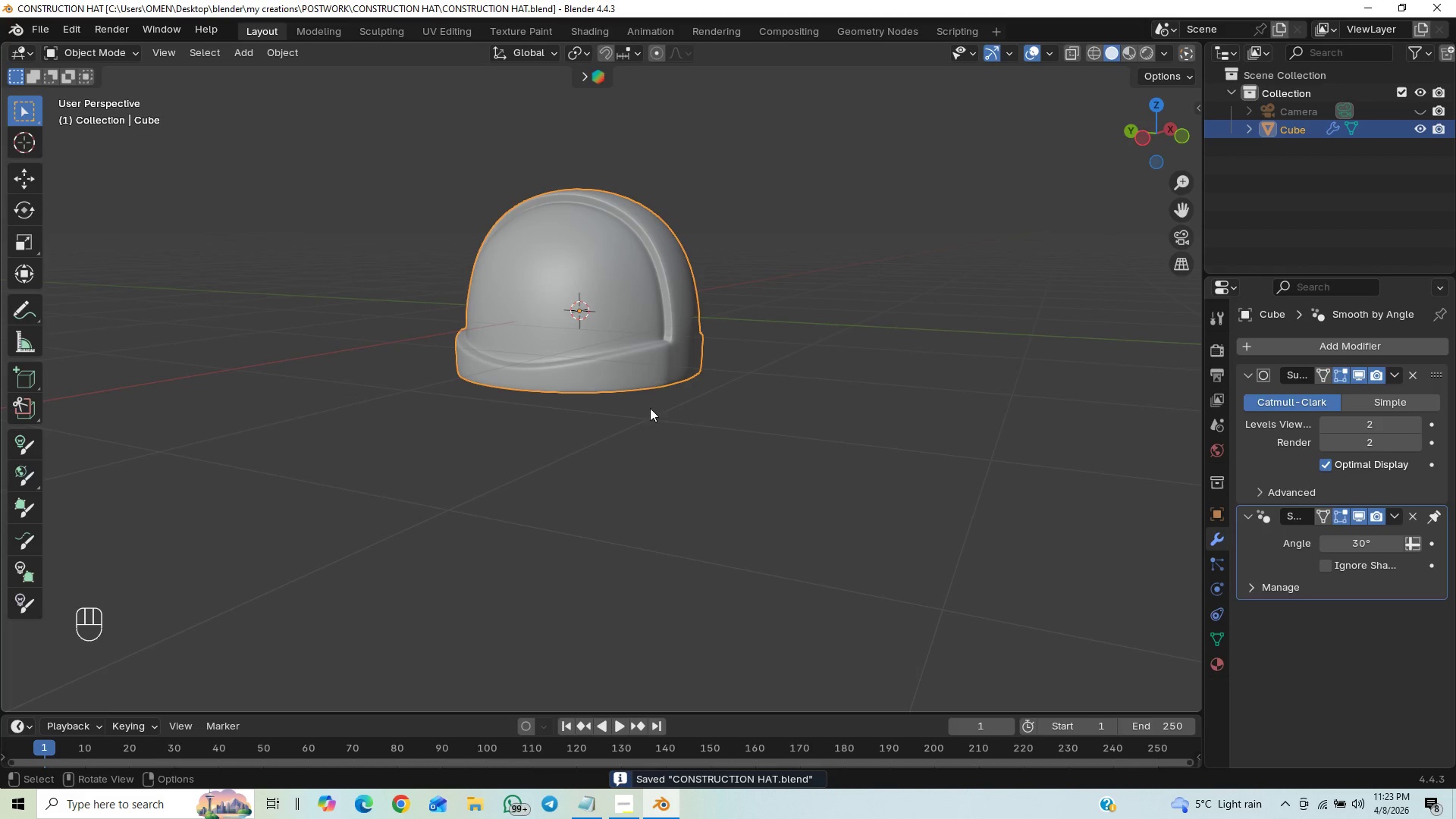 
hold_key(key=ControlLeft, duration=0.69)
 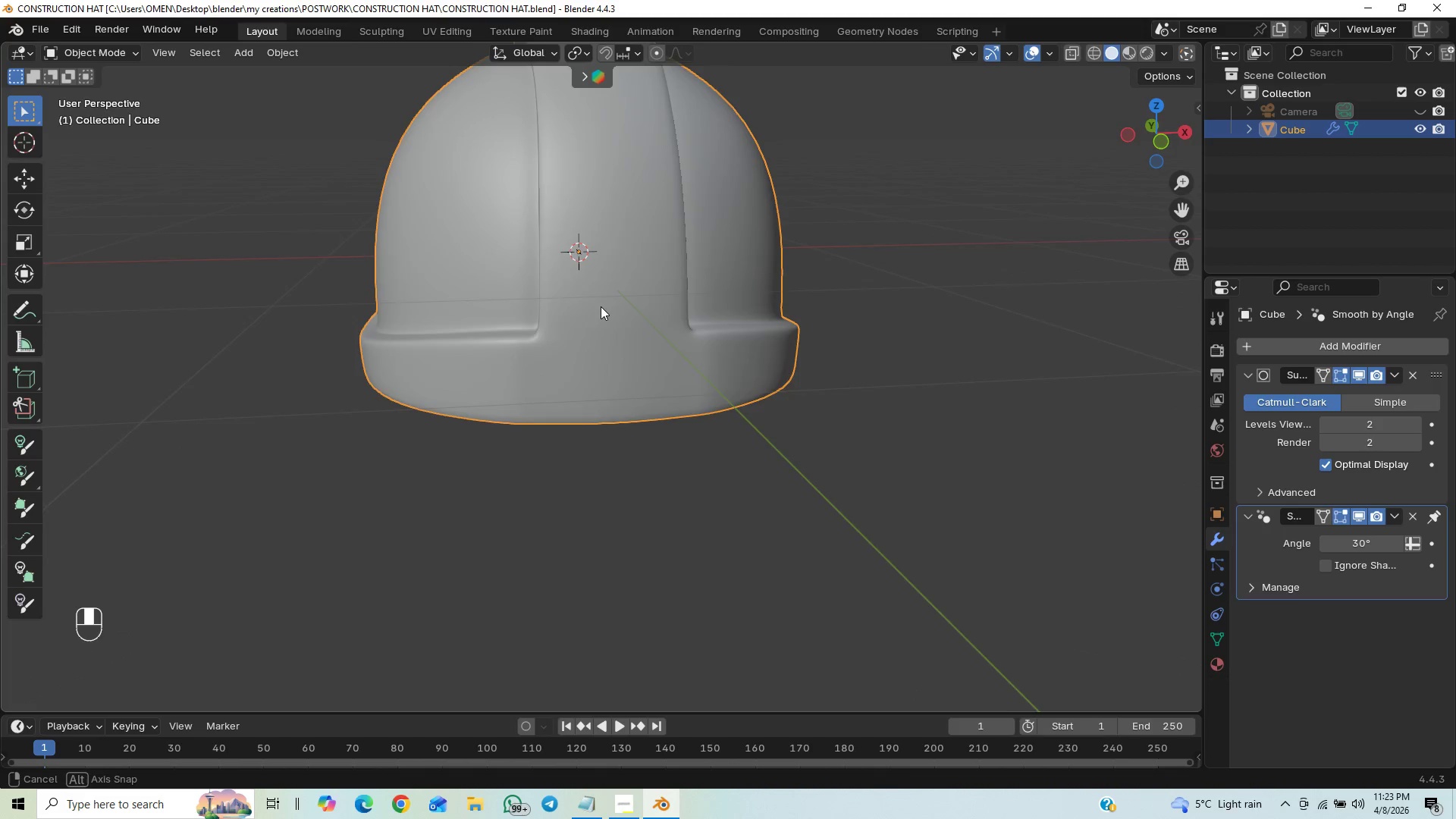 
hold_key(key=ControlLeft, duration=0.59)
scroll: coordinate [654, 366], scroll_direction: up, amount: 1.0
 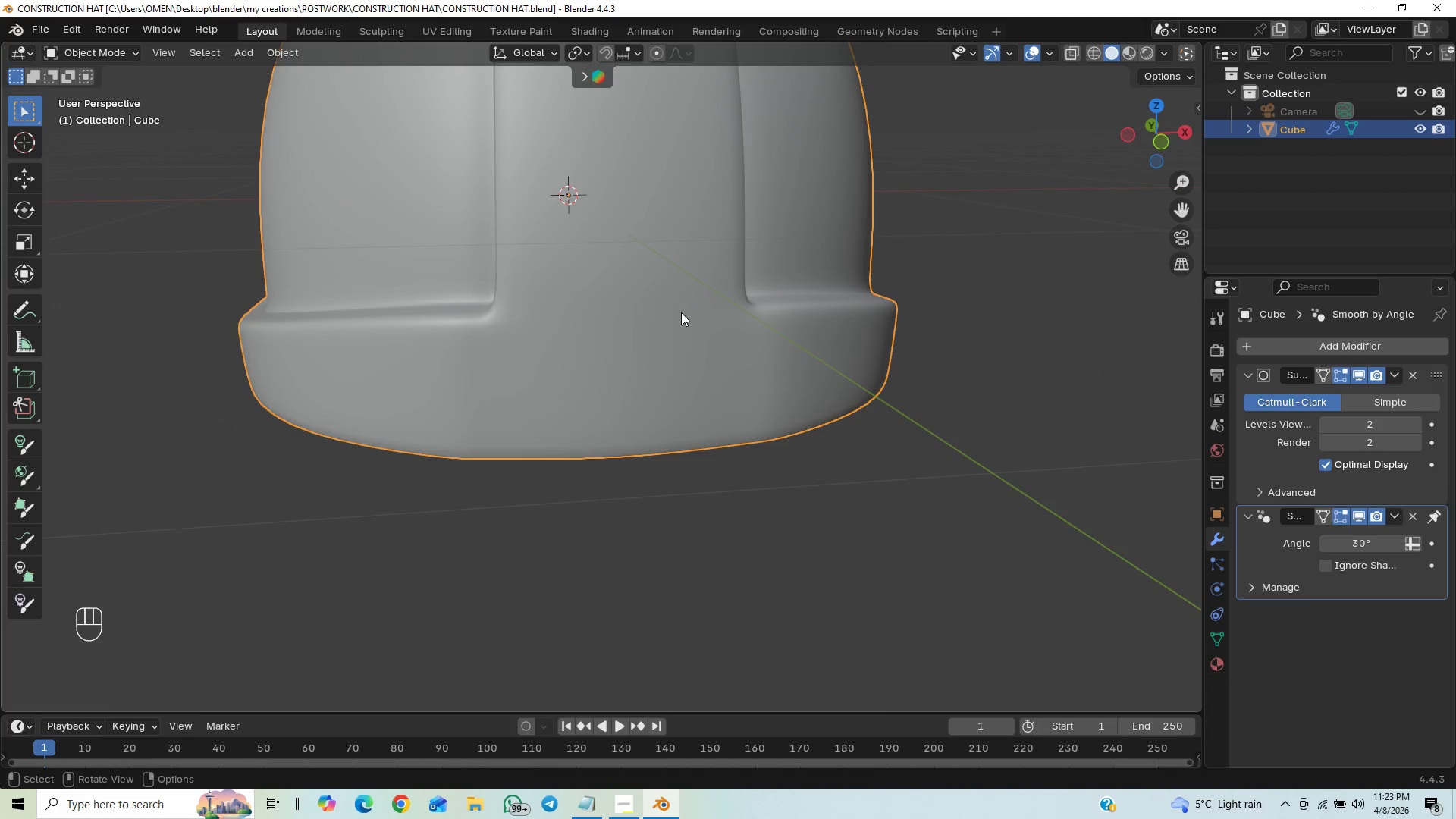 
key(Tab)
 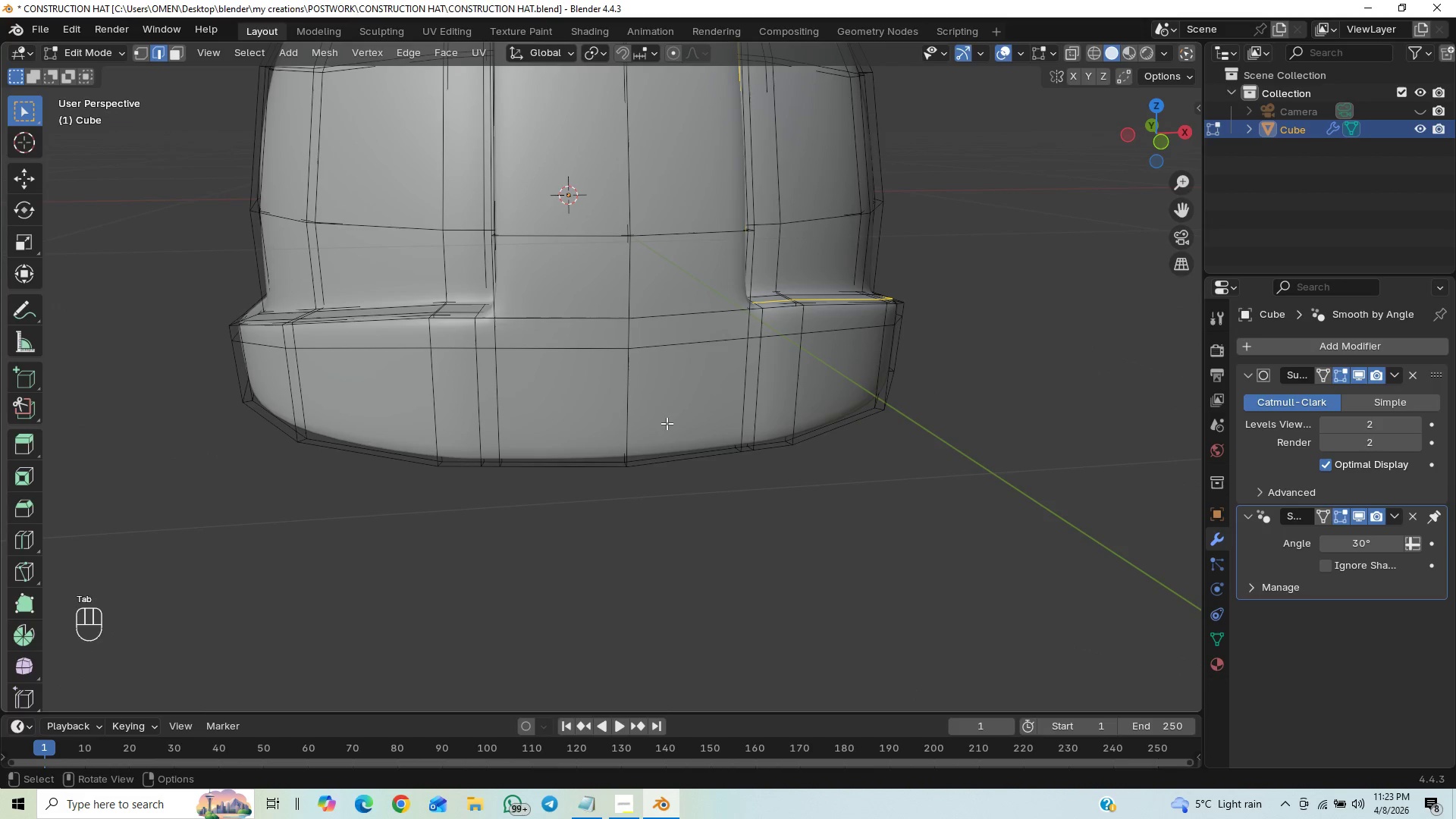 
key(Tab)
 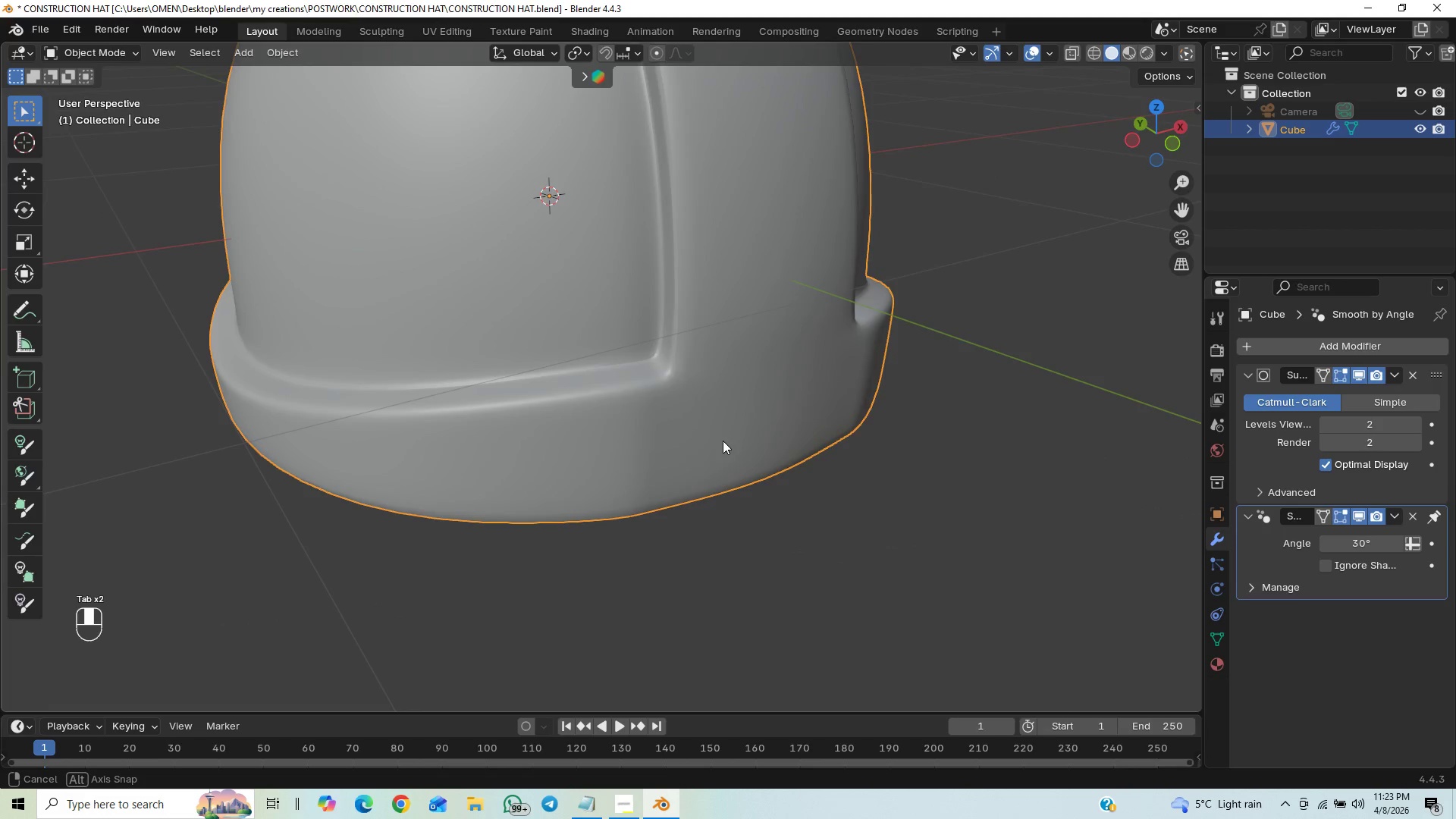 
key(Tab)
 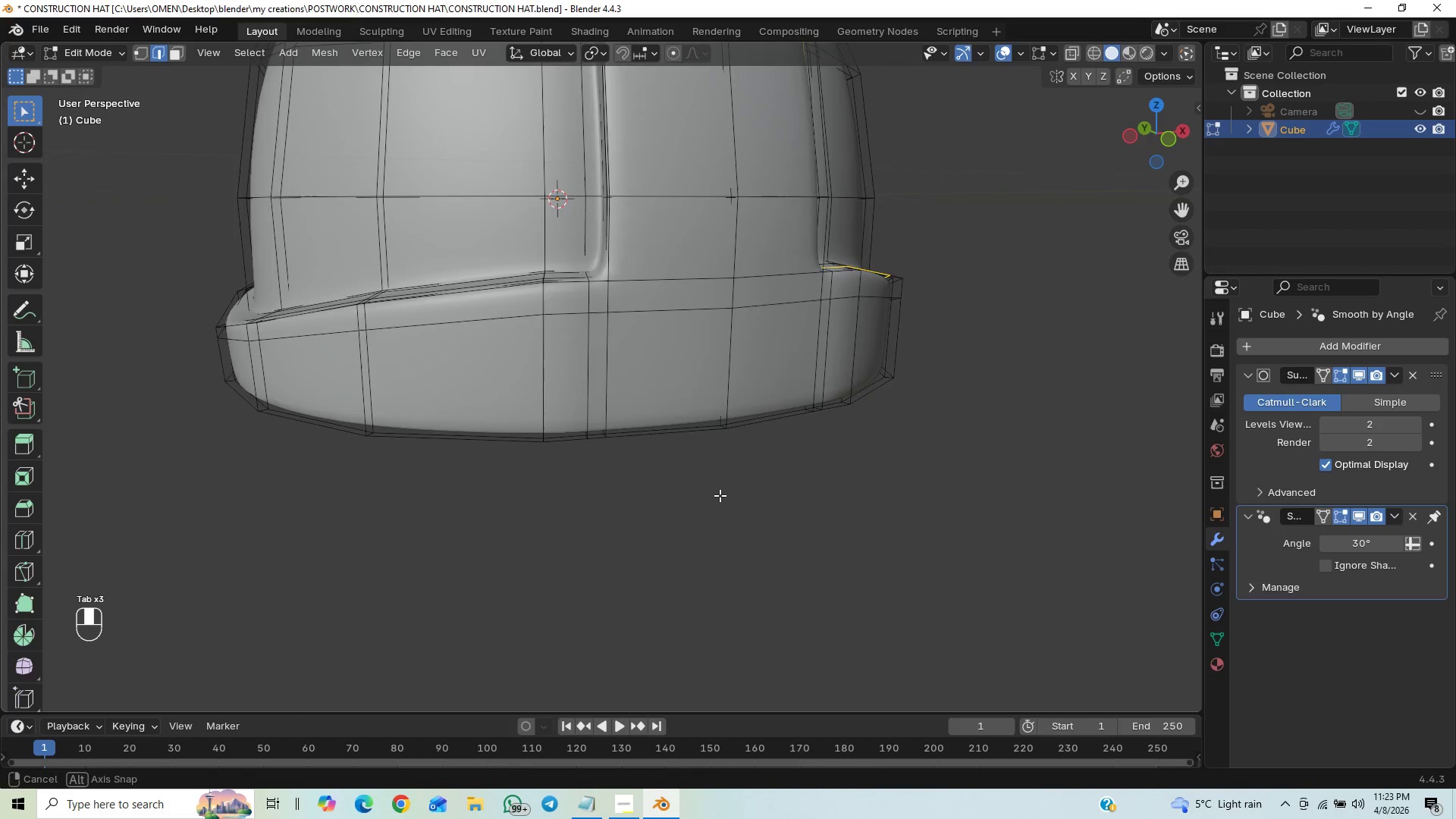 
key(End)
 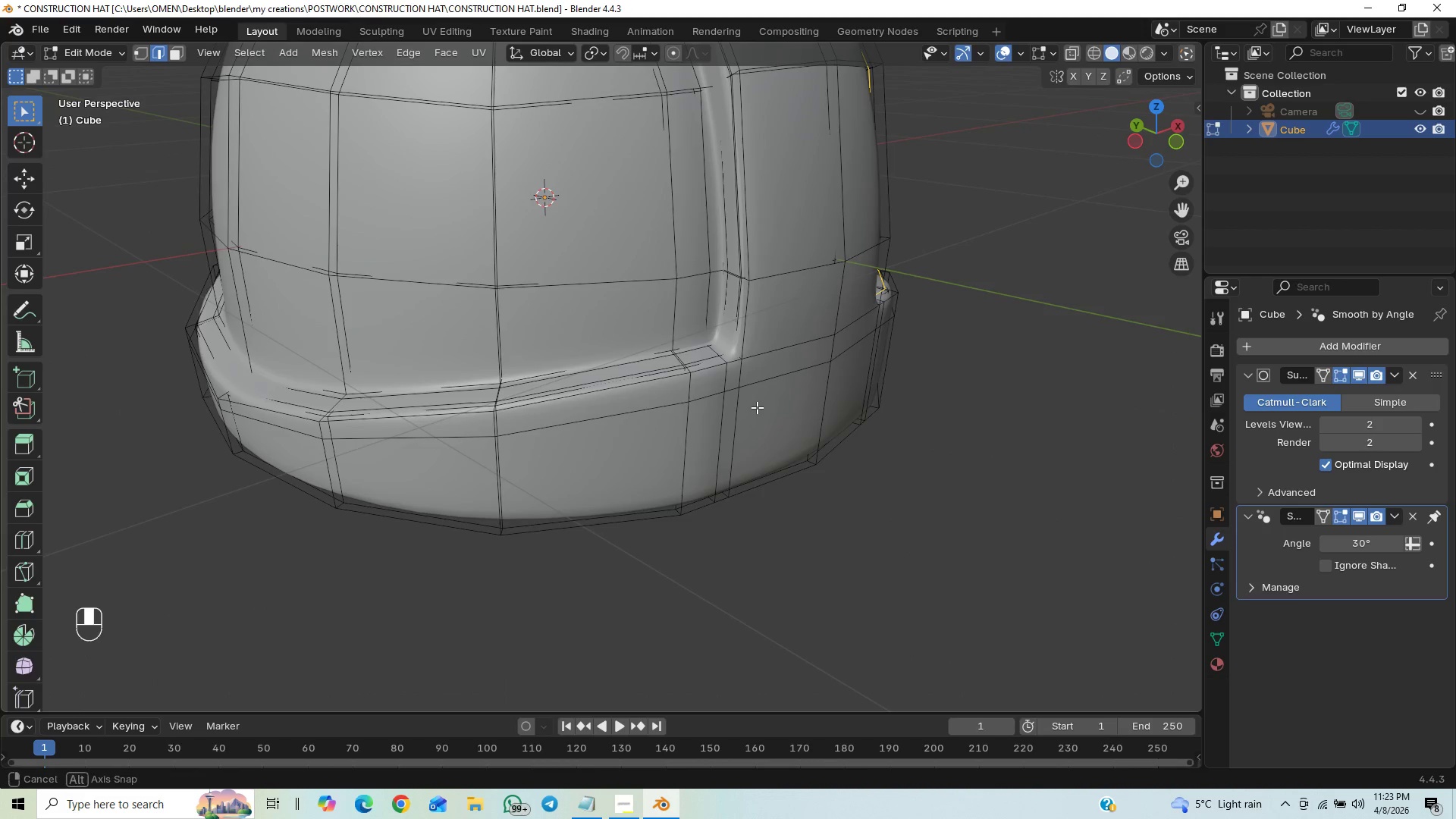 
wait(6.16)
 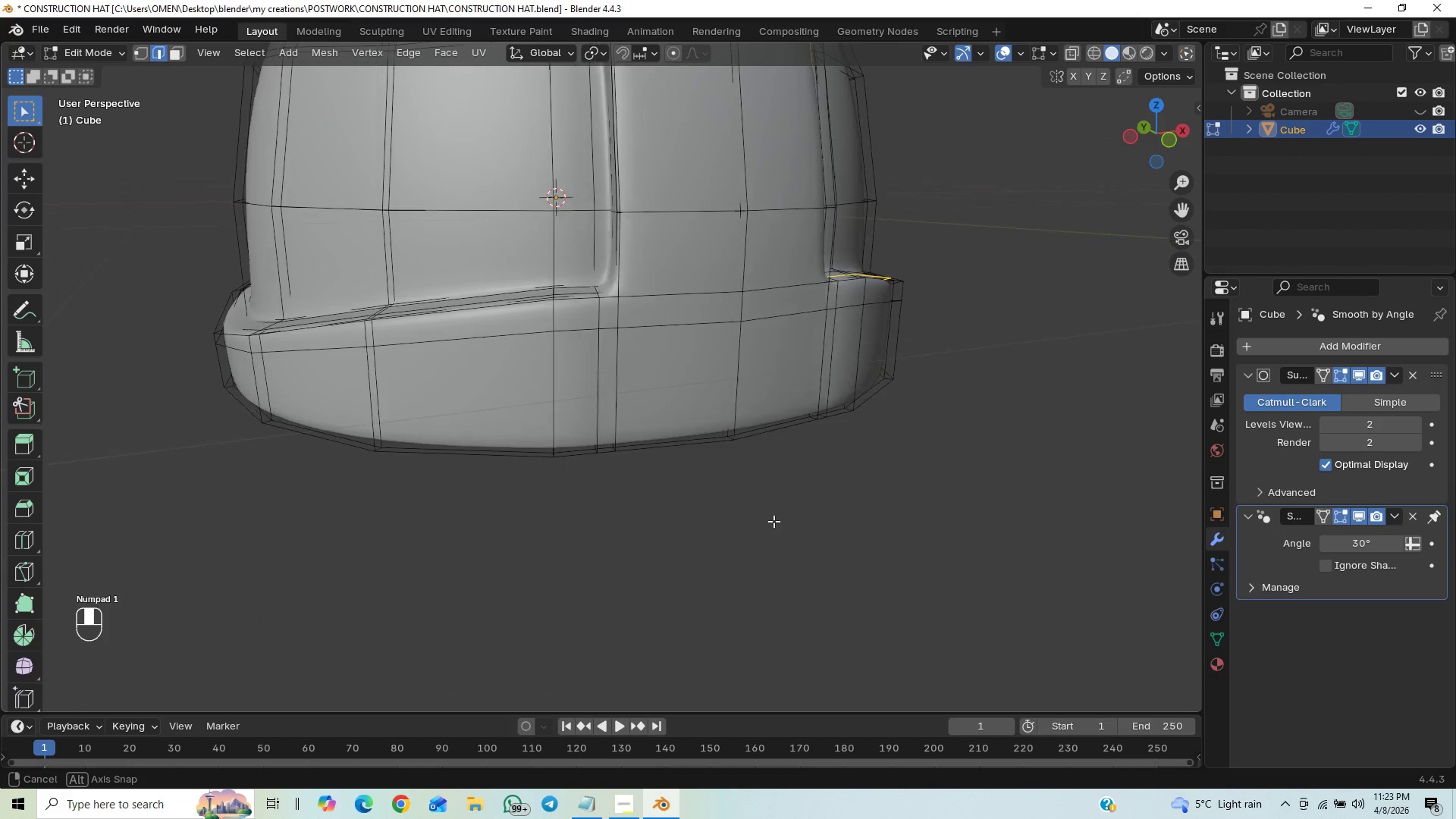 
key(Control+R)
 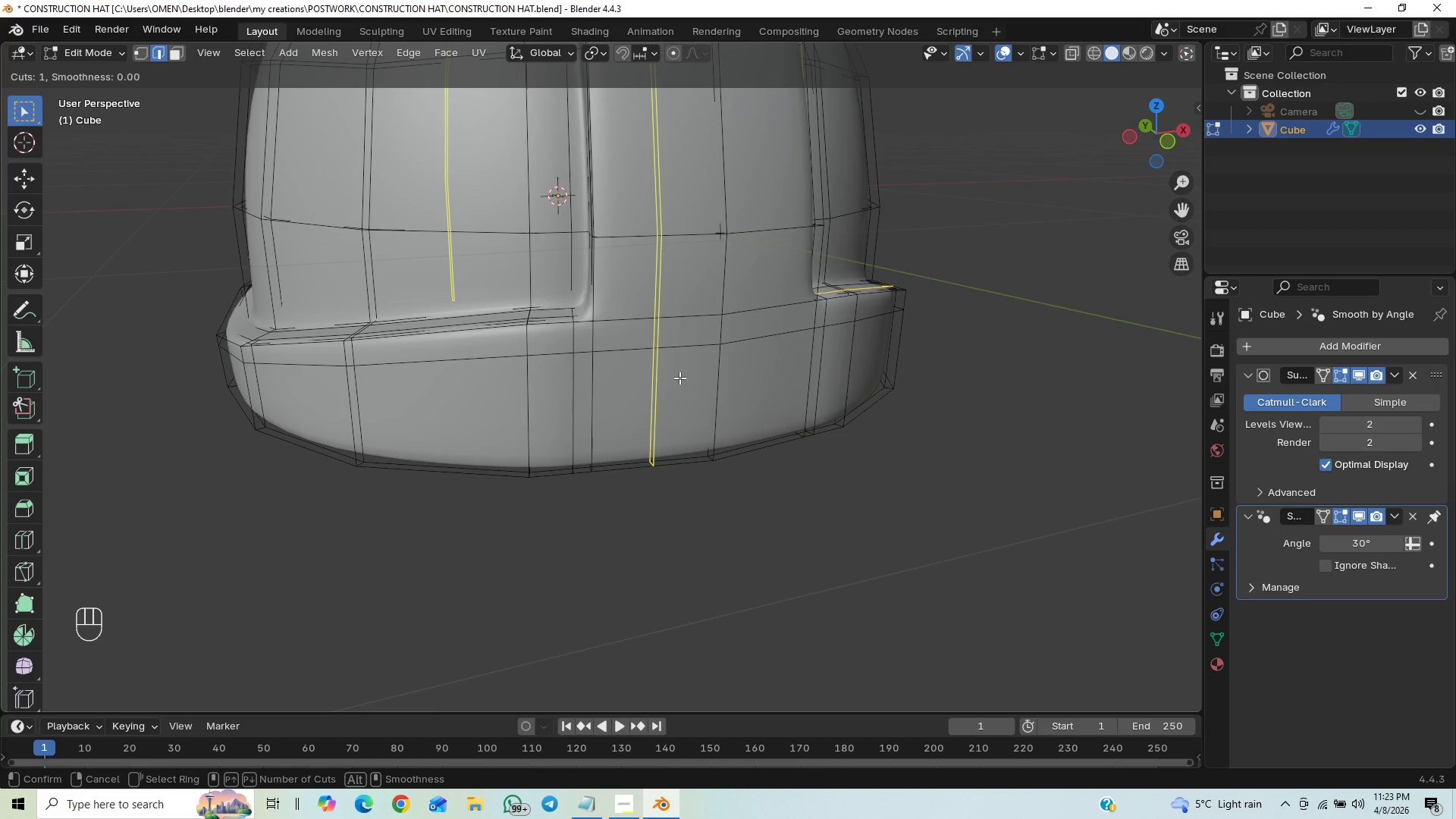 
wait(6.11)
 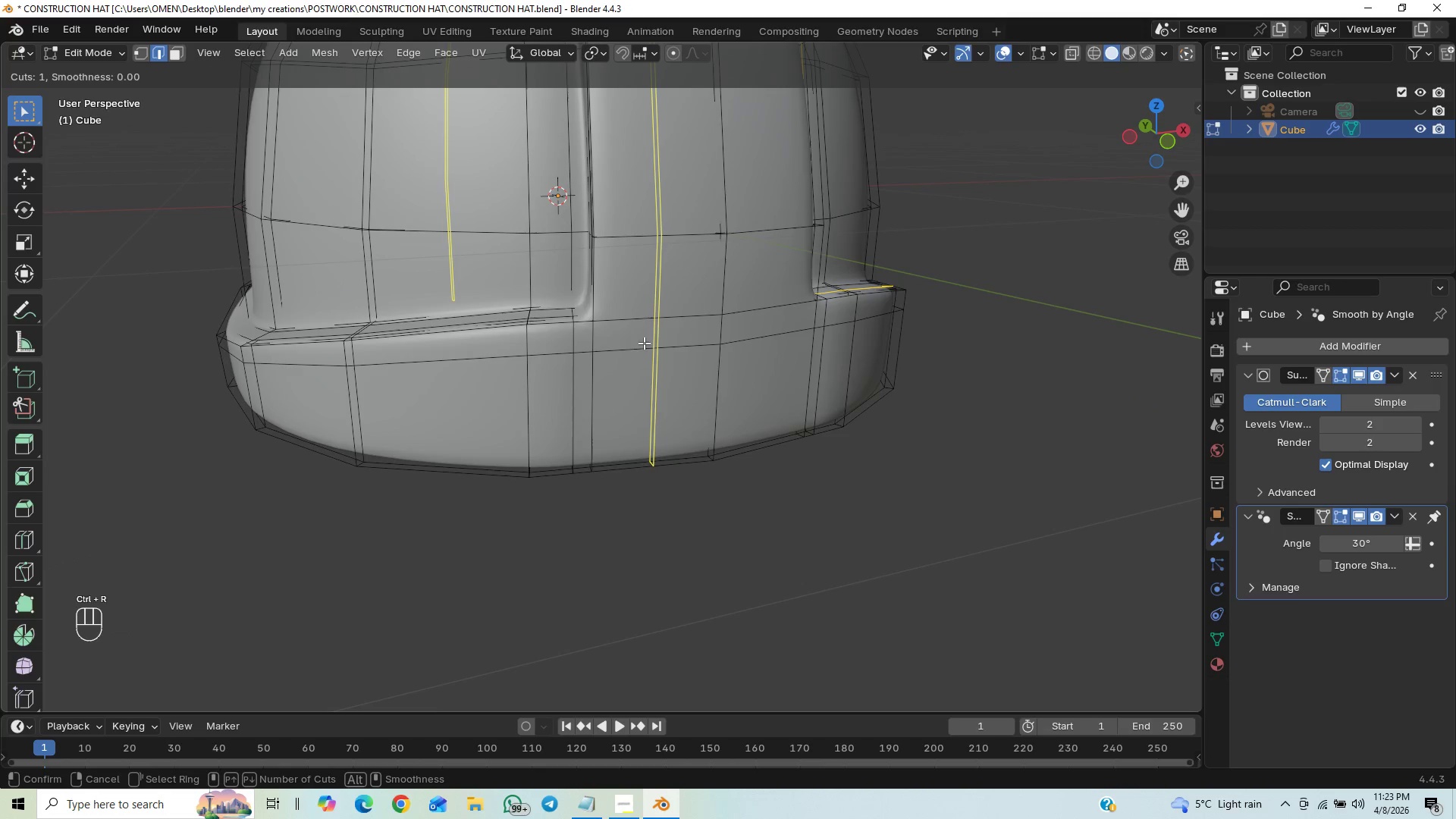 
left_click_drag(start_coordinate=[713, 441], to_coordinate=[730, 480])
 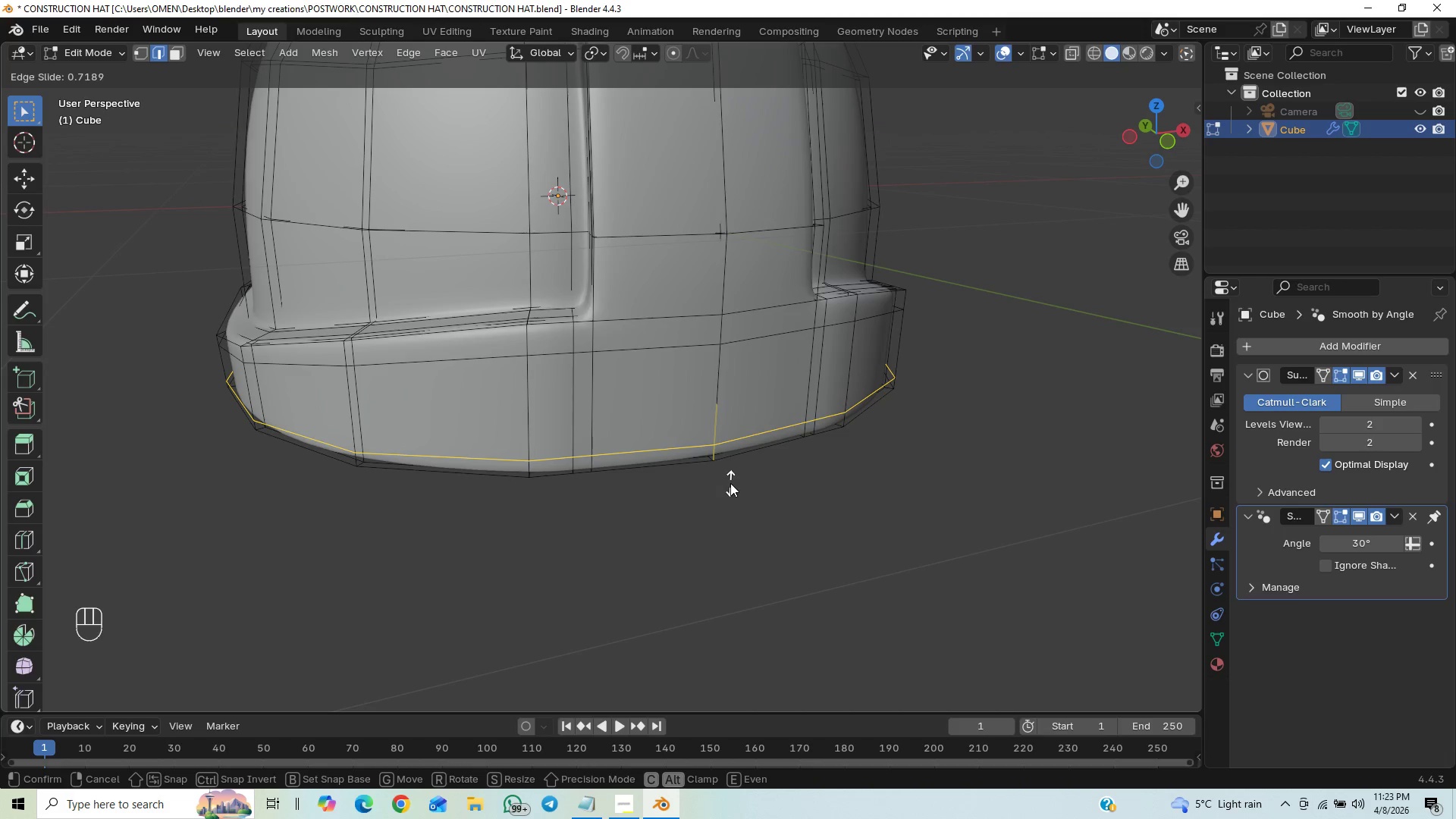 
left_click([730, 483])
 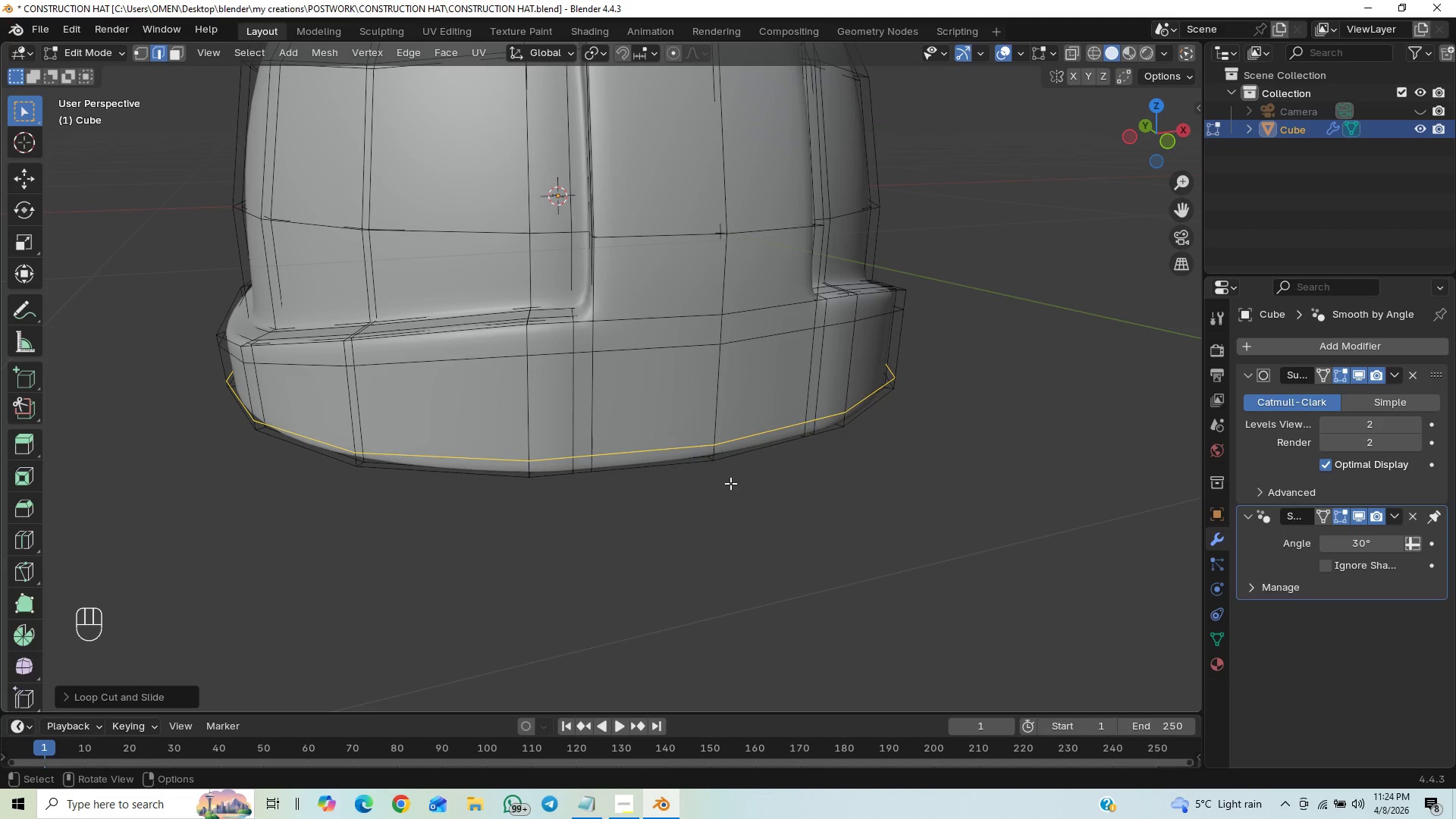 
key(End)
 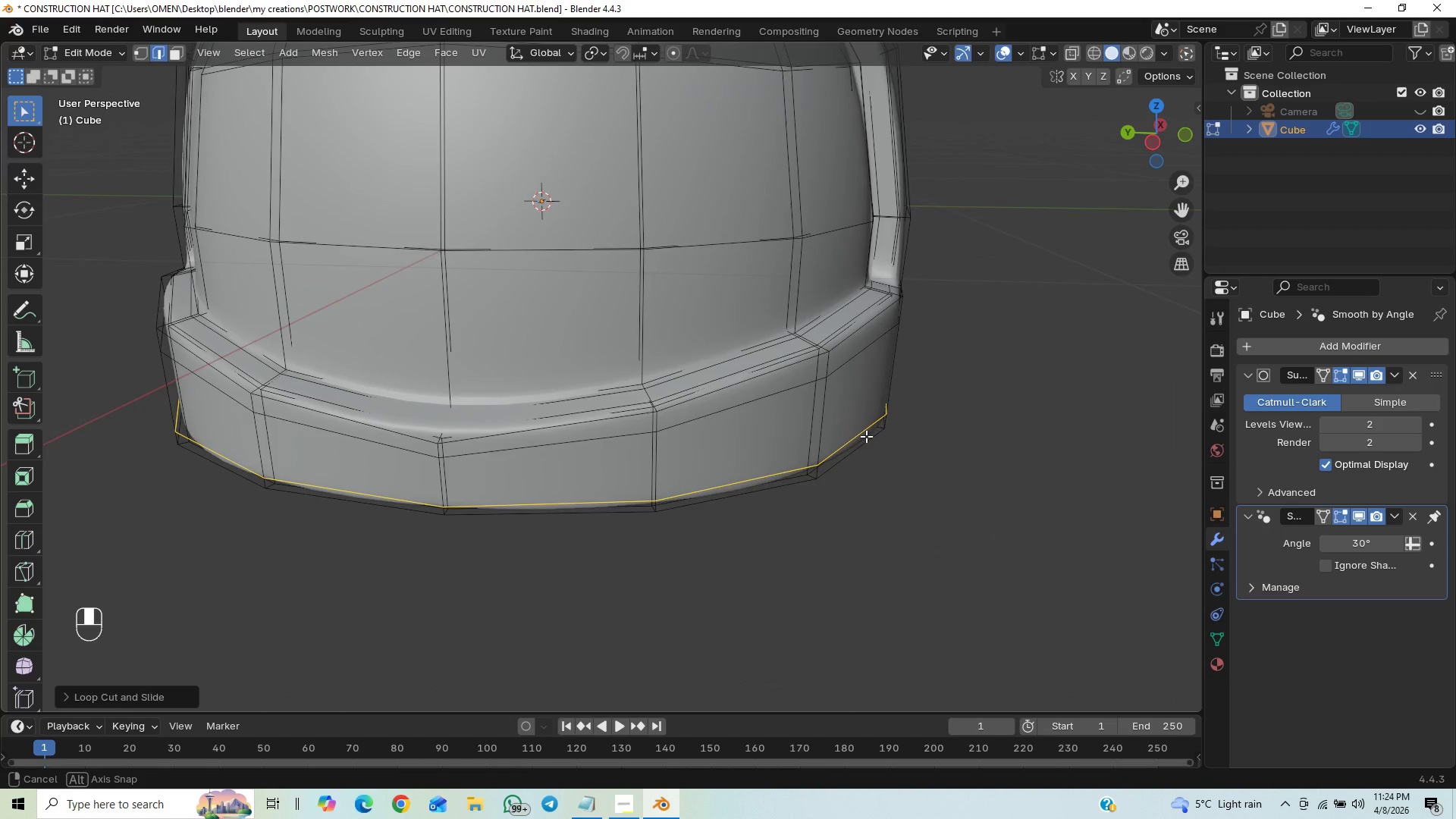 
wait(5.67)
 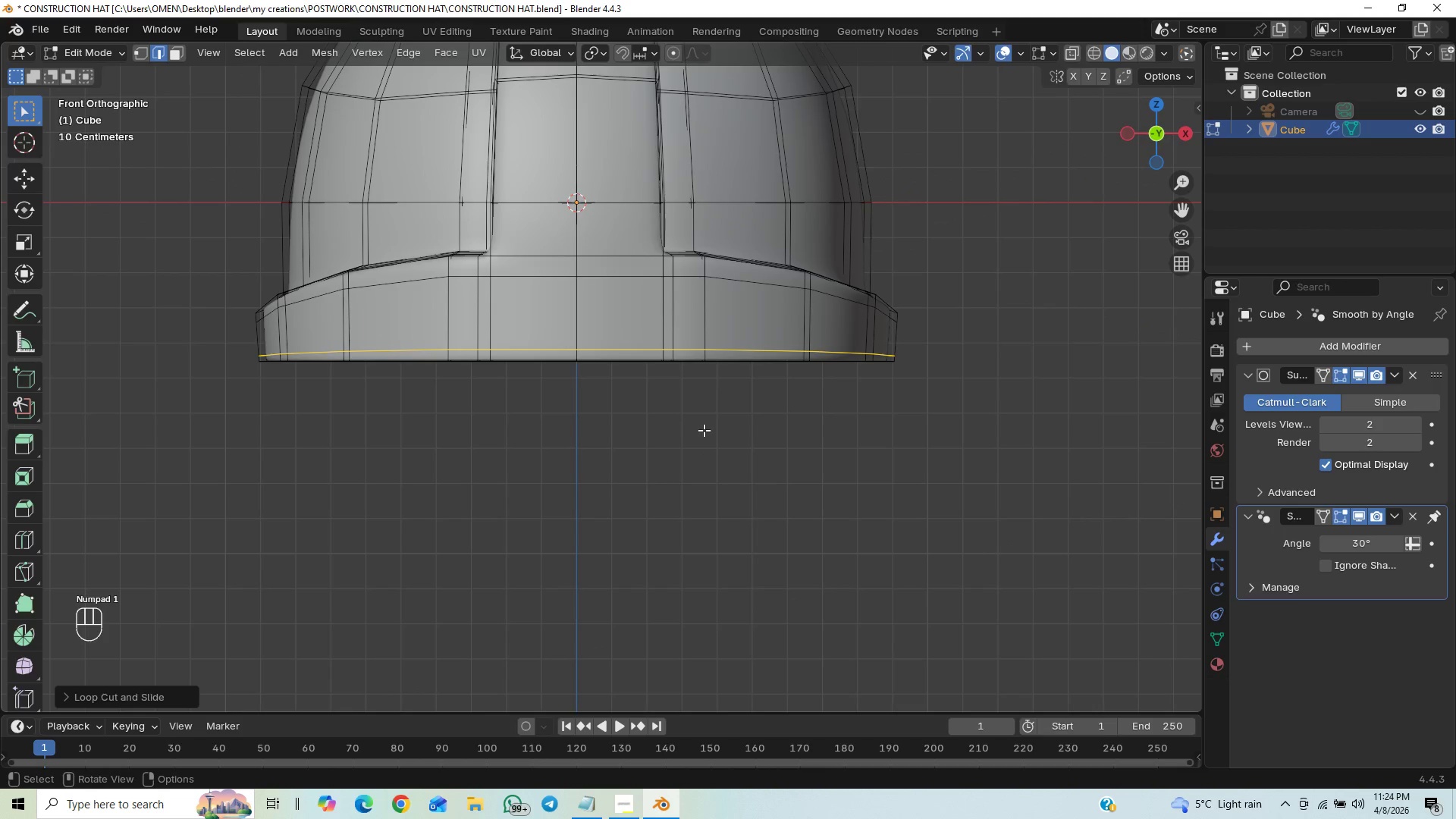 
key(Tab)
 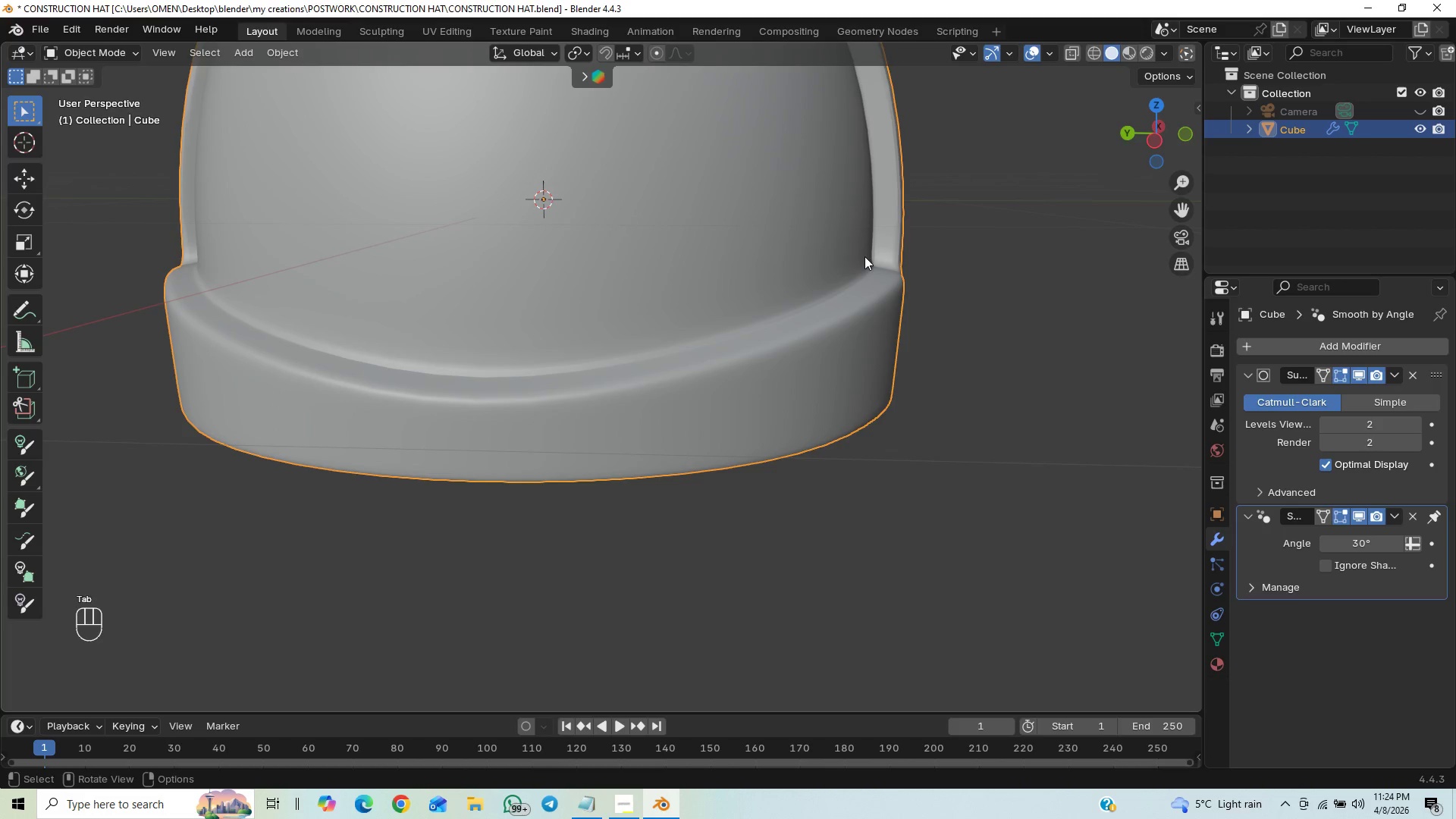 
hold_key(key=ControlLeft, duration=0.52)
 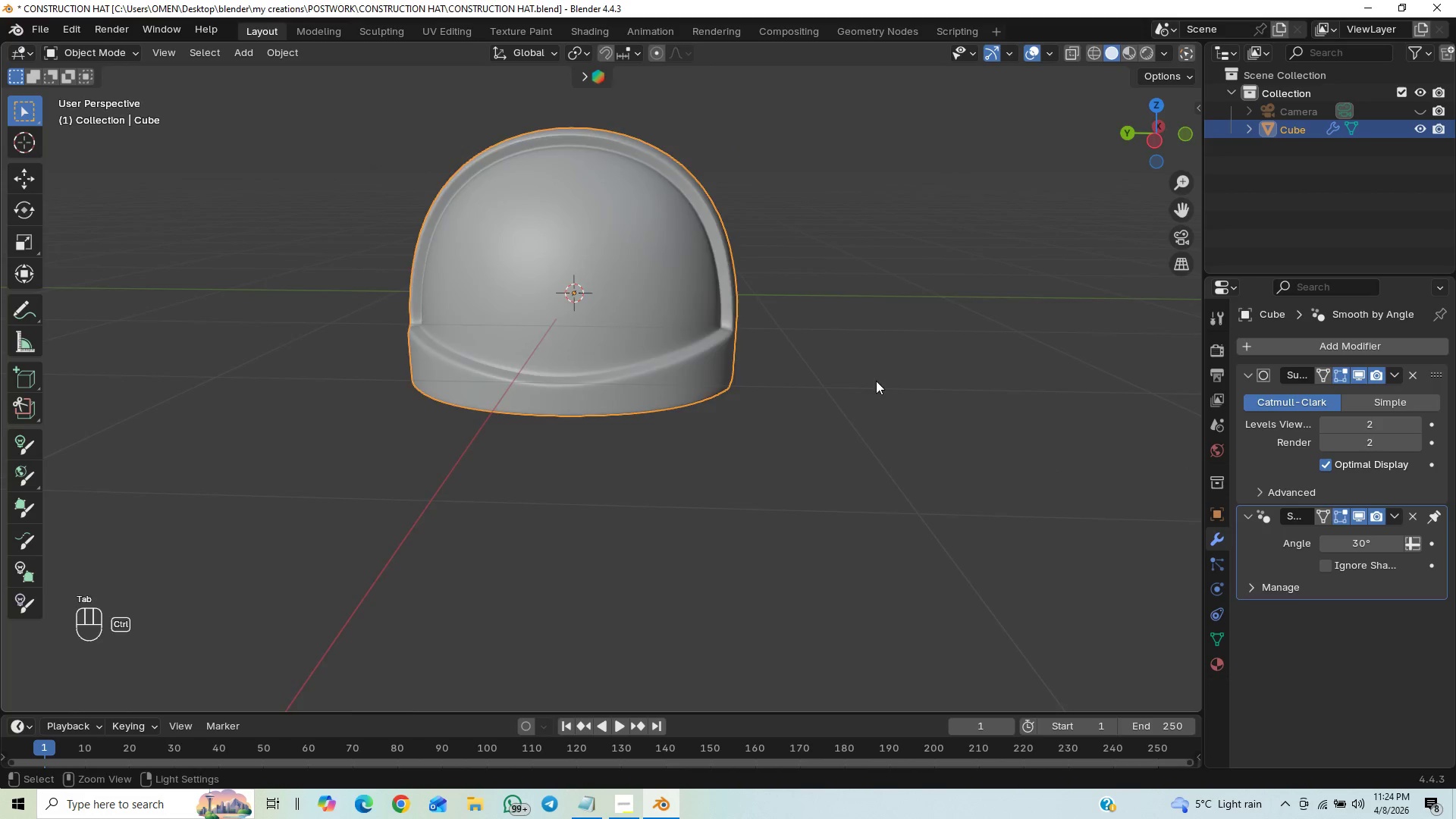 
scroll: coordinate [846, 255], scroll_direction: up, amount: 13.0
 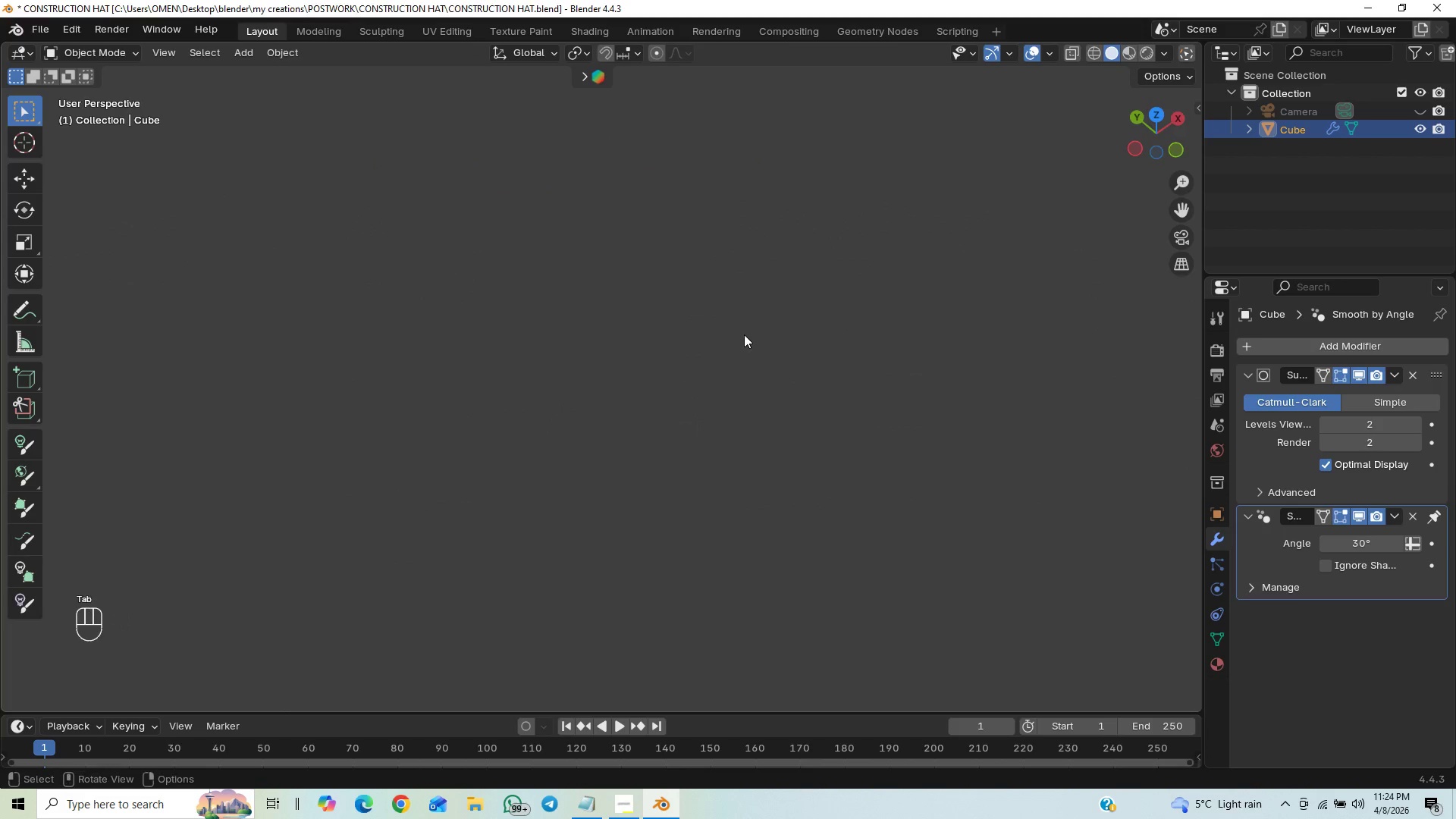 
scroll: coordinate [752, 300], scroll_direction: down, amount: 29.0
 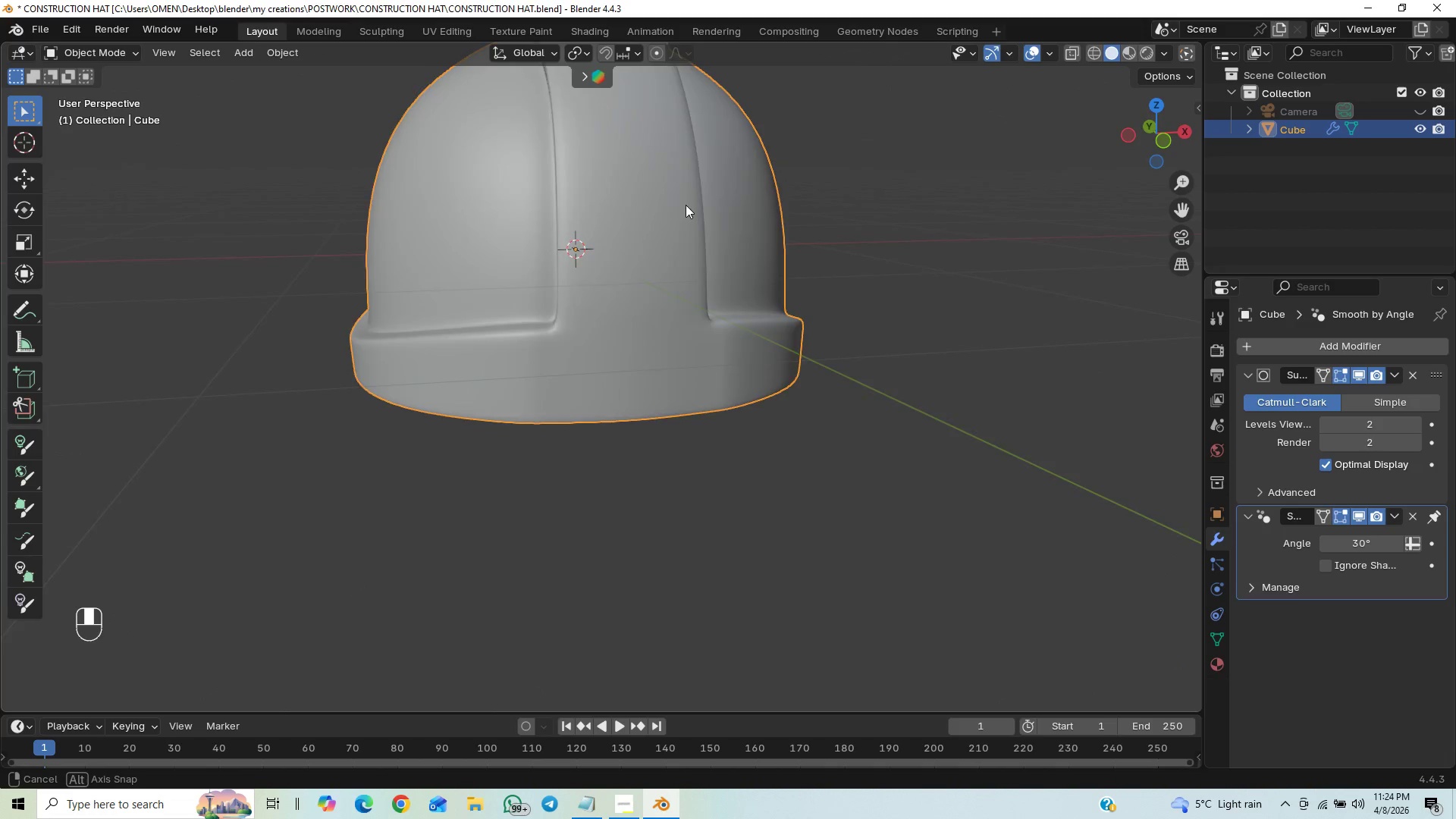 
hold_key(key=ControlLeft, duration=0.47)
 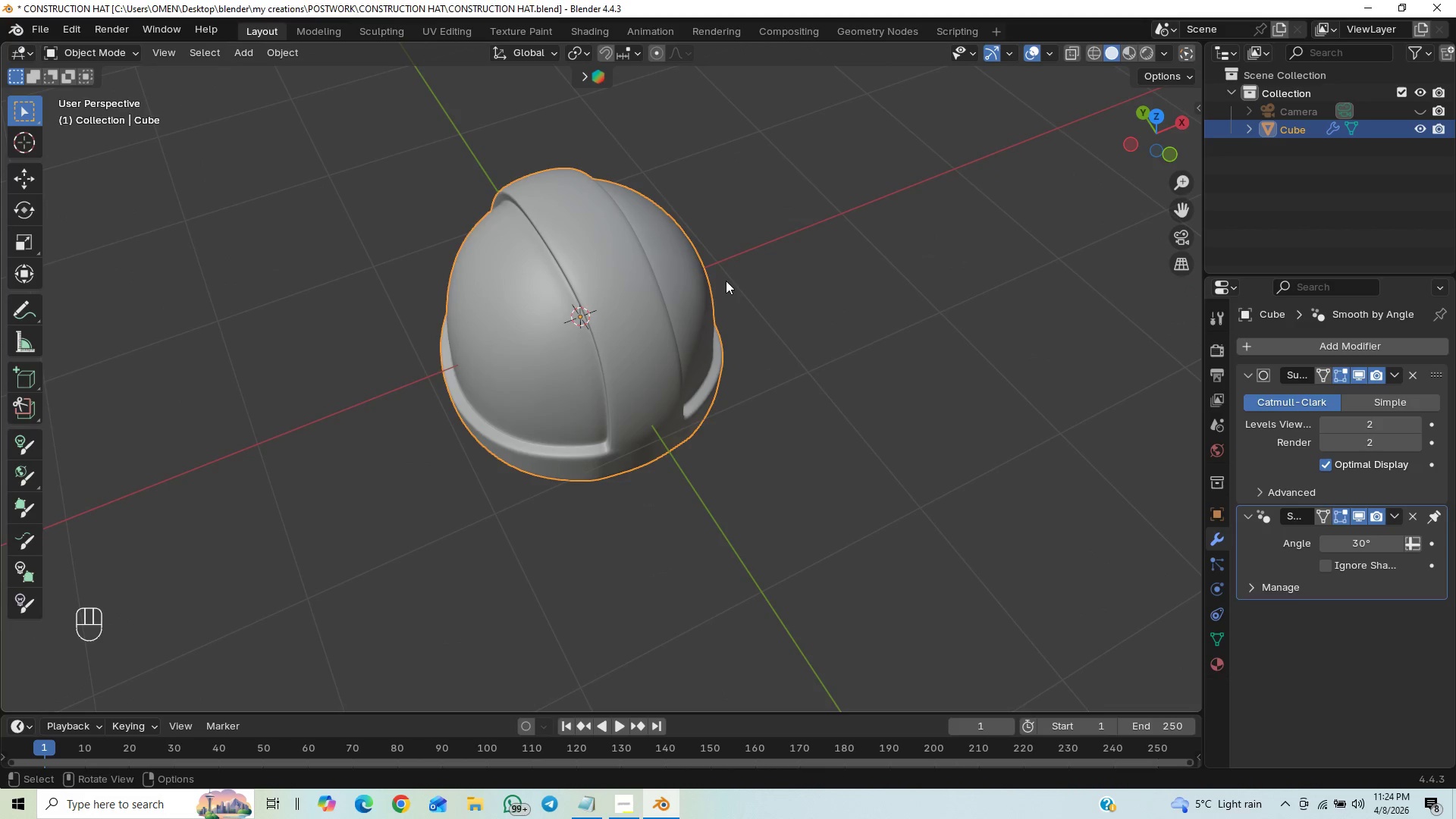 
key(Tab)
 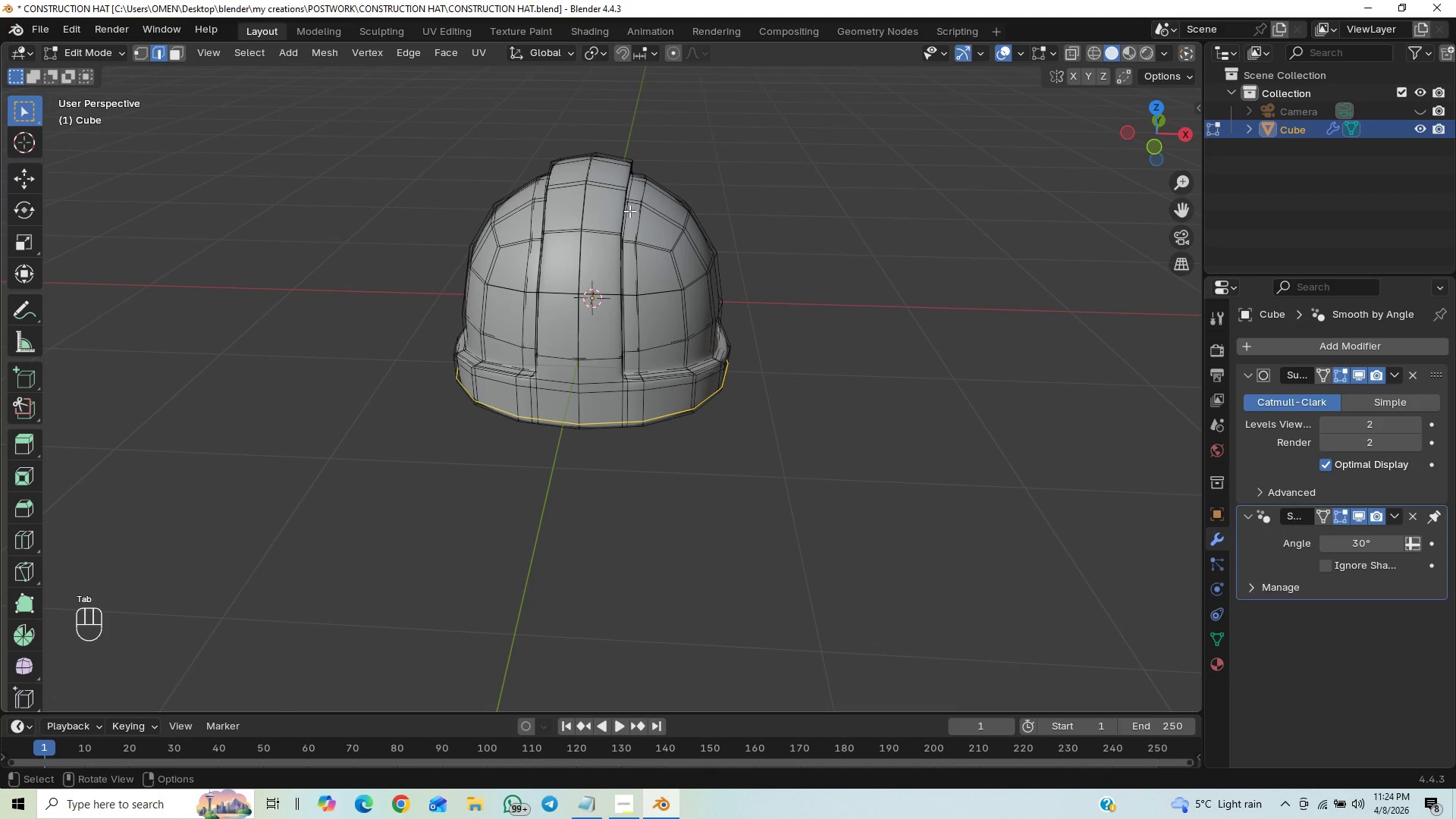 
hold_key(key=ShiftLeft, duration=0.39)
 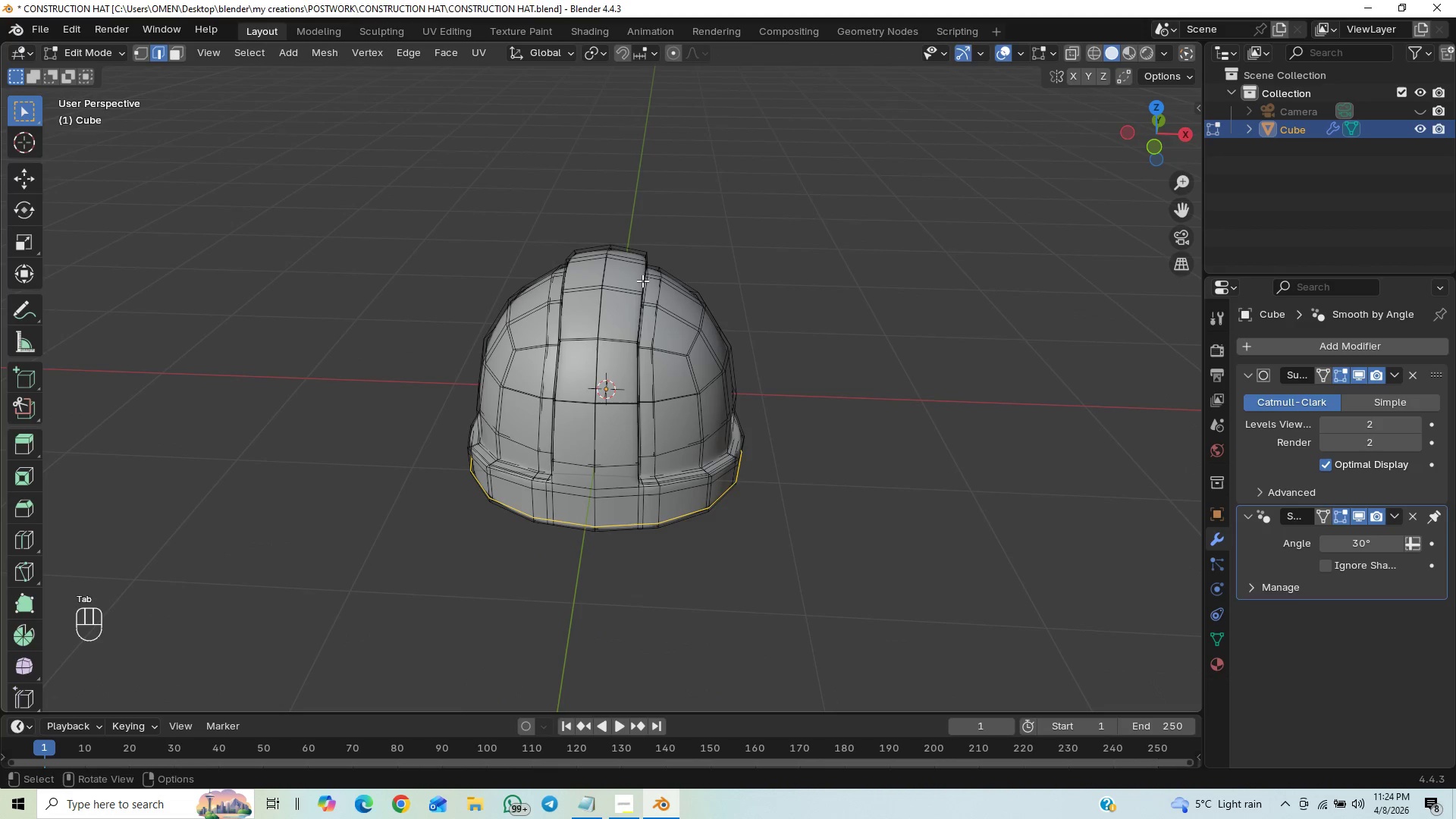 
hold_key(key=ControlLeft, duration=0.45)
 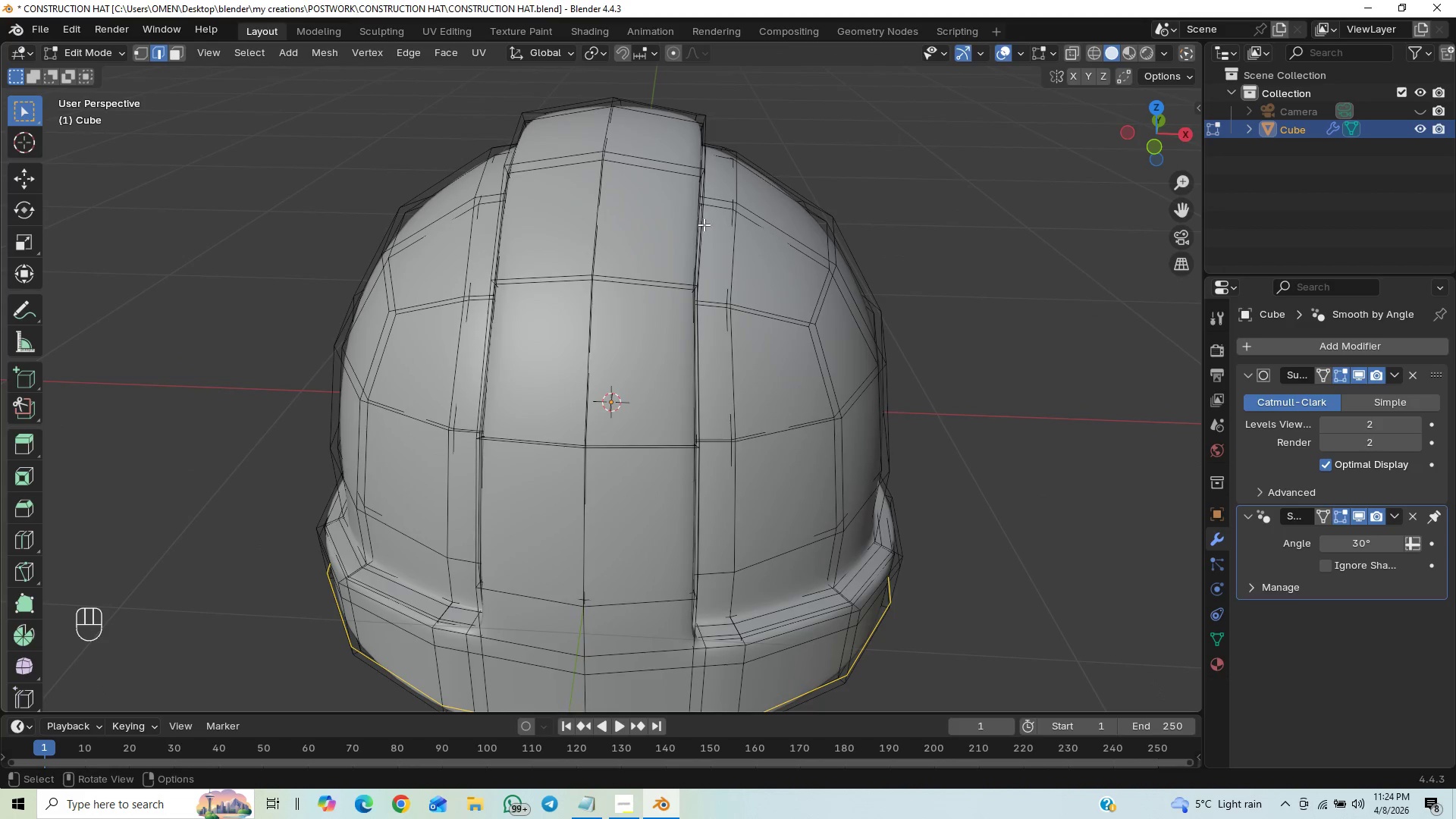 
key(Control+R)
 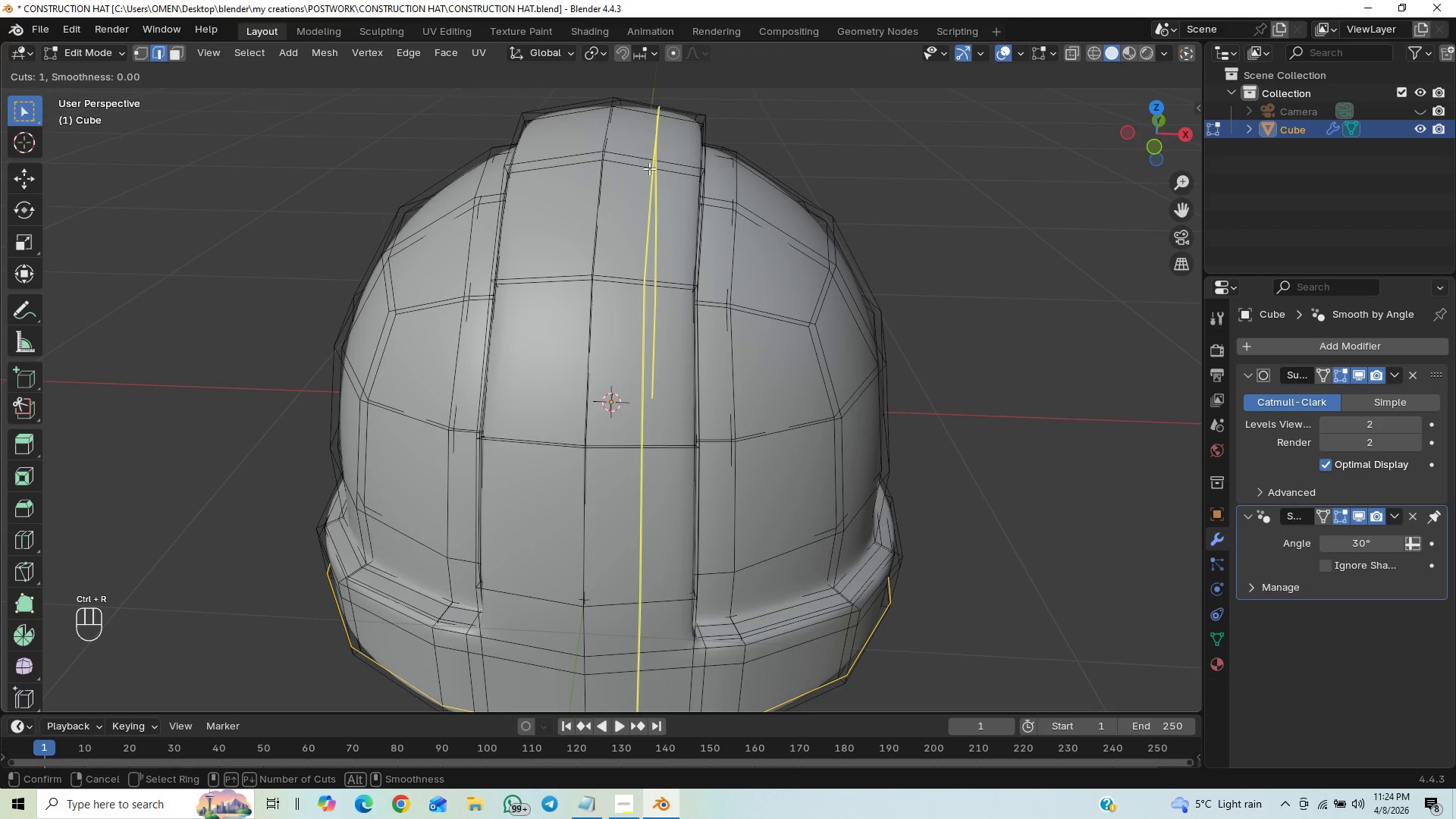 
left_click_drag(start_coordinate=[660, 165], to_coordinate=[696, 189])
 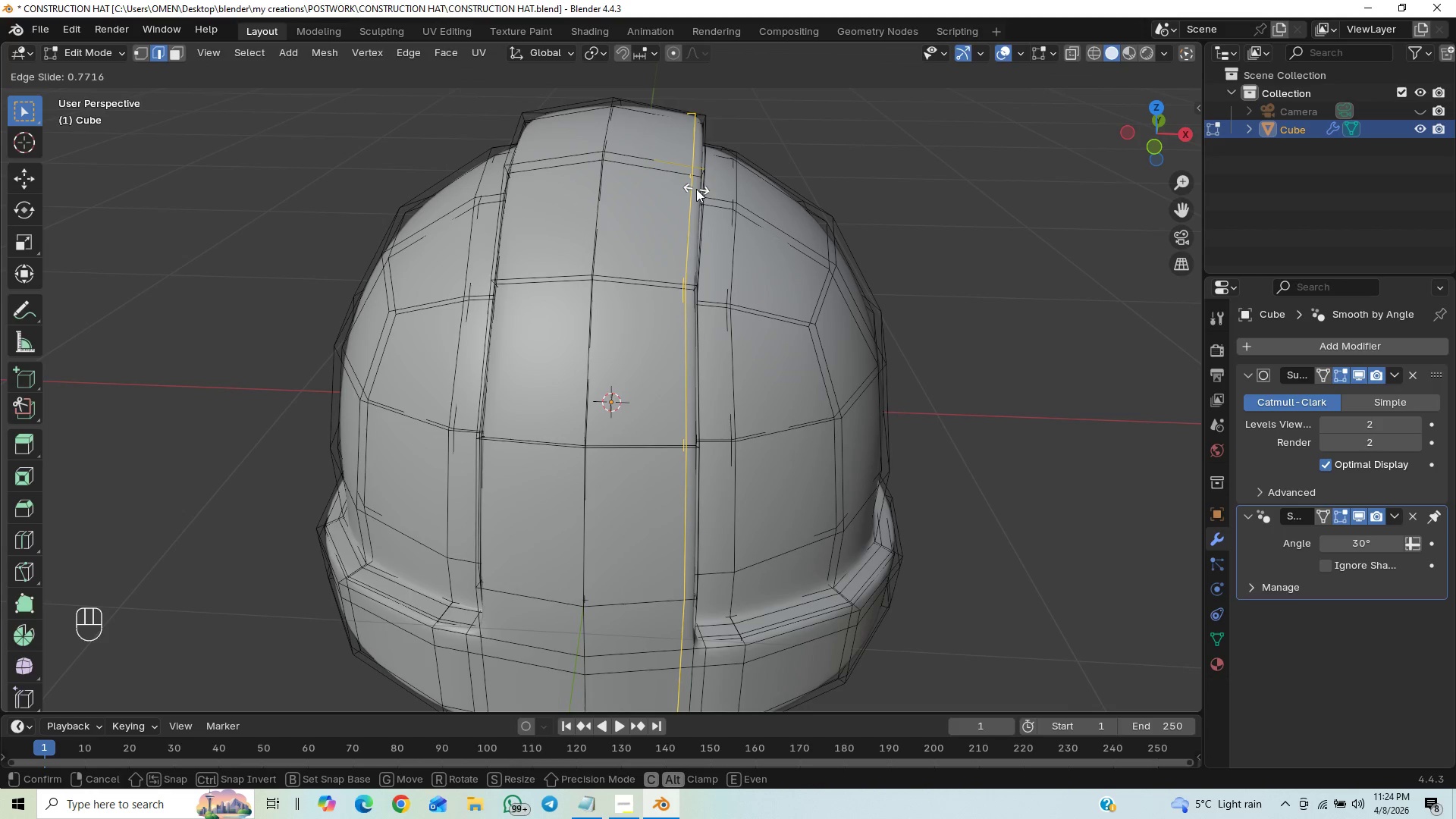 
left_click([696, 189])
 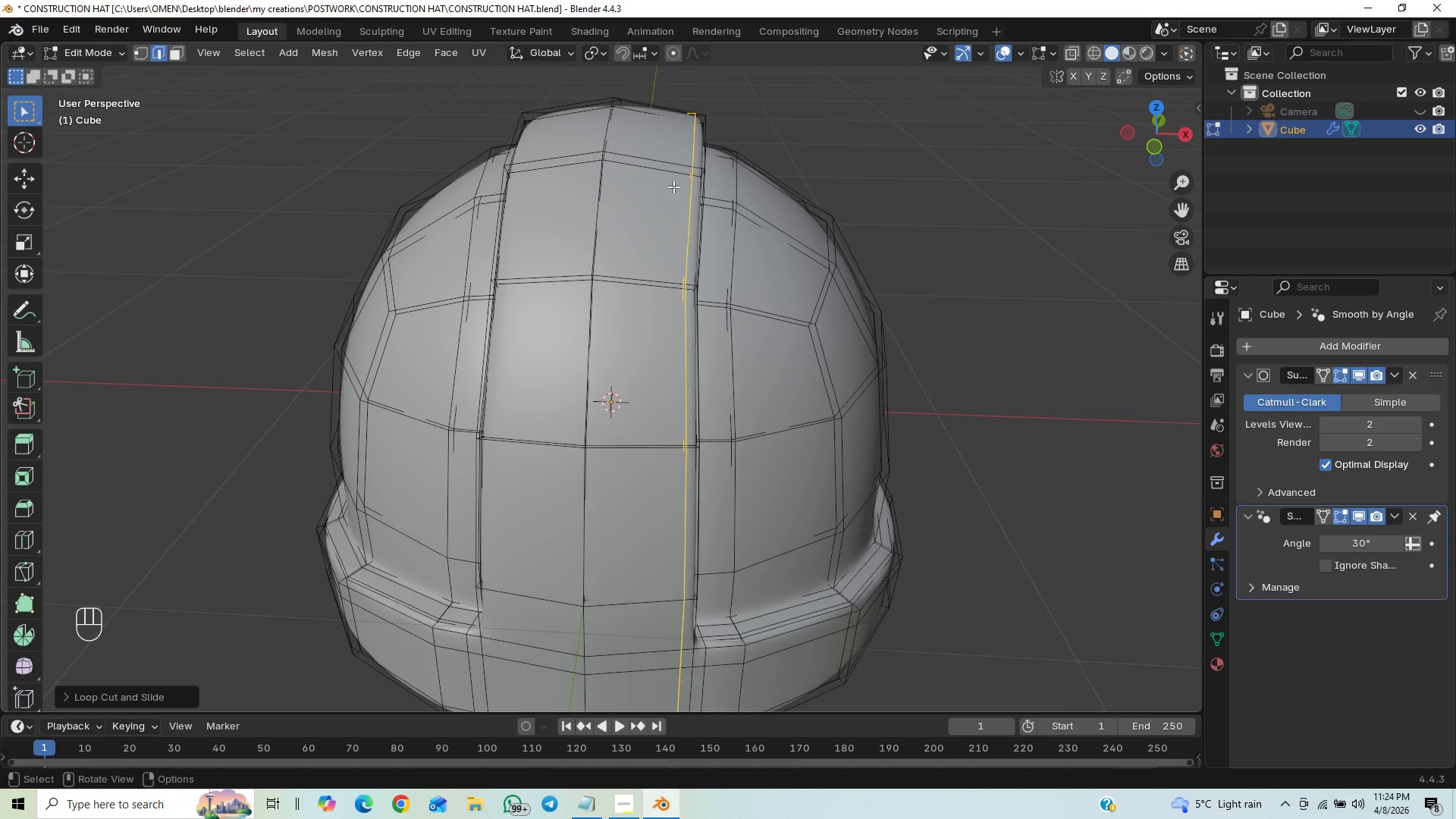 
key(Control+R)
 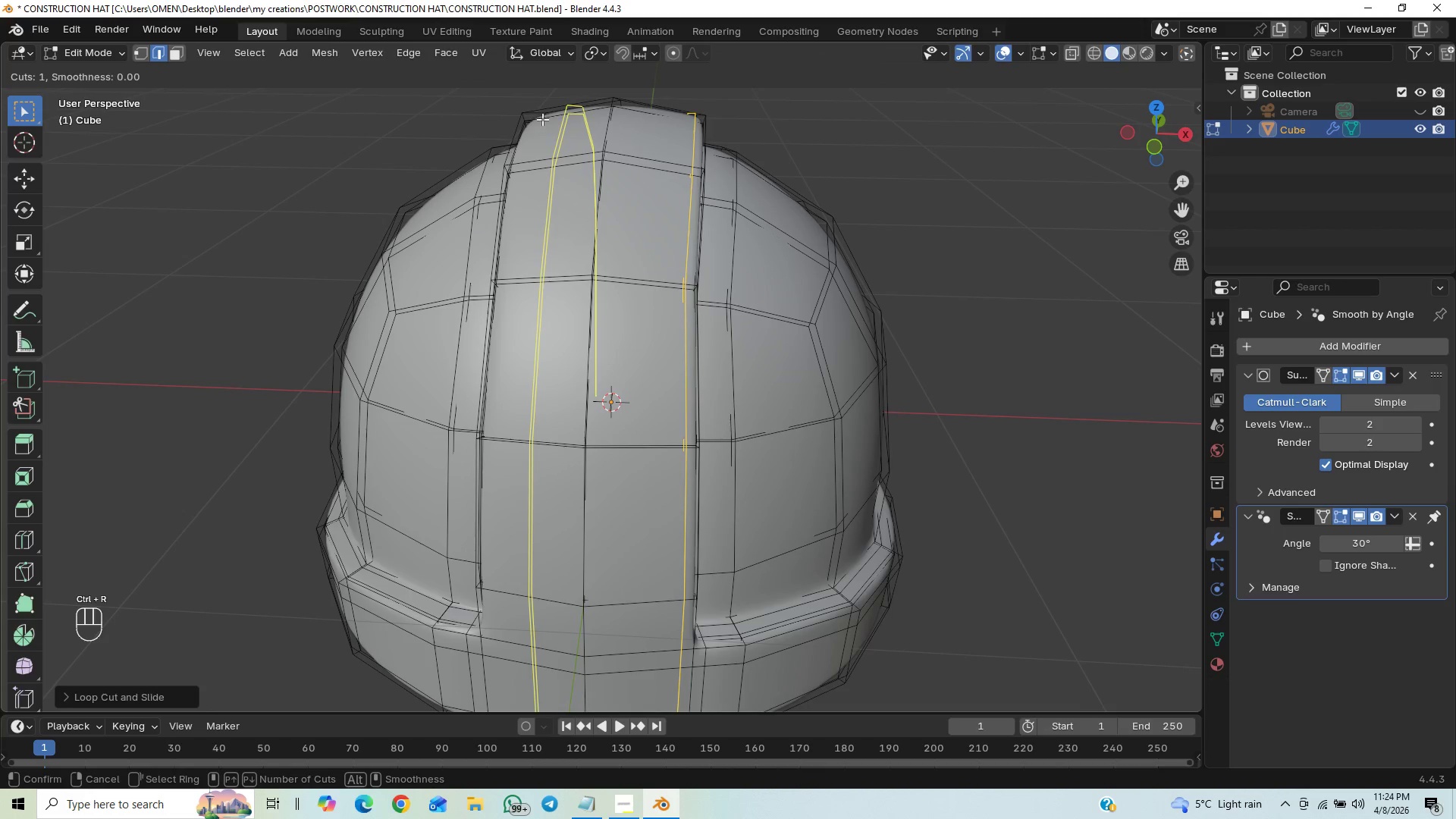 
left_click_drag(start_coordinate=[542, 118], to_coordinate=[519, 187])
 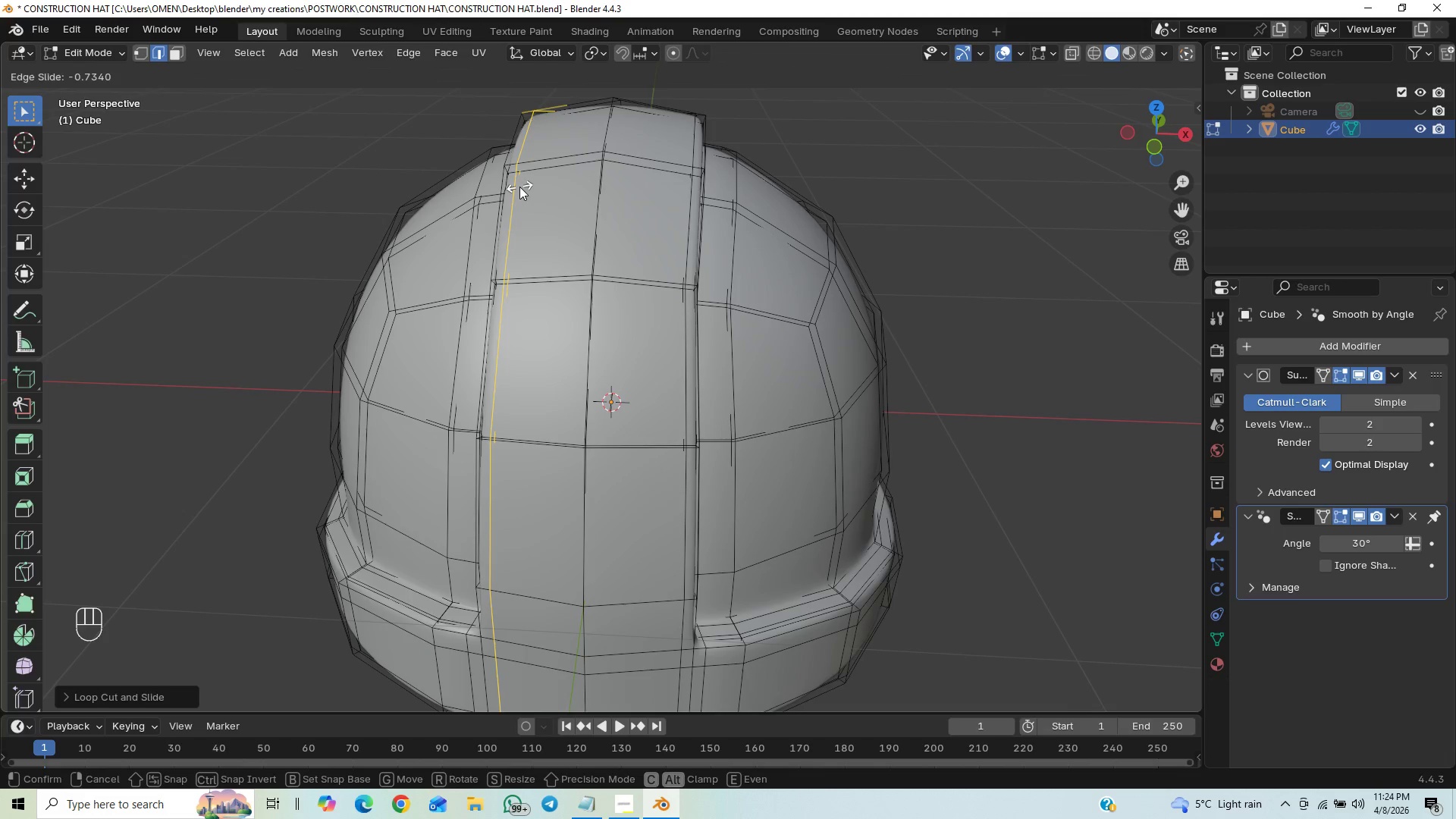 
left_click([519, 187])
 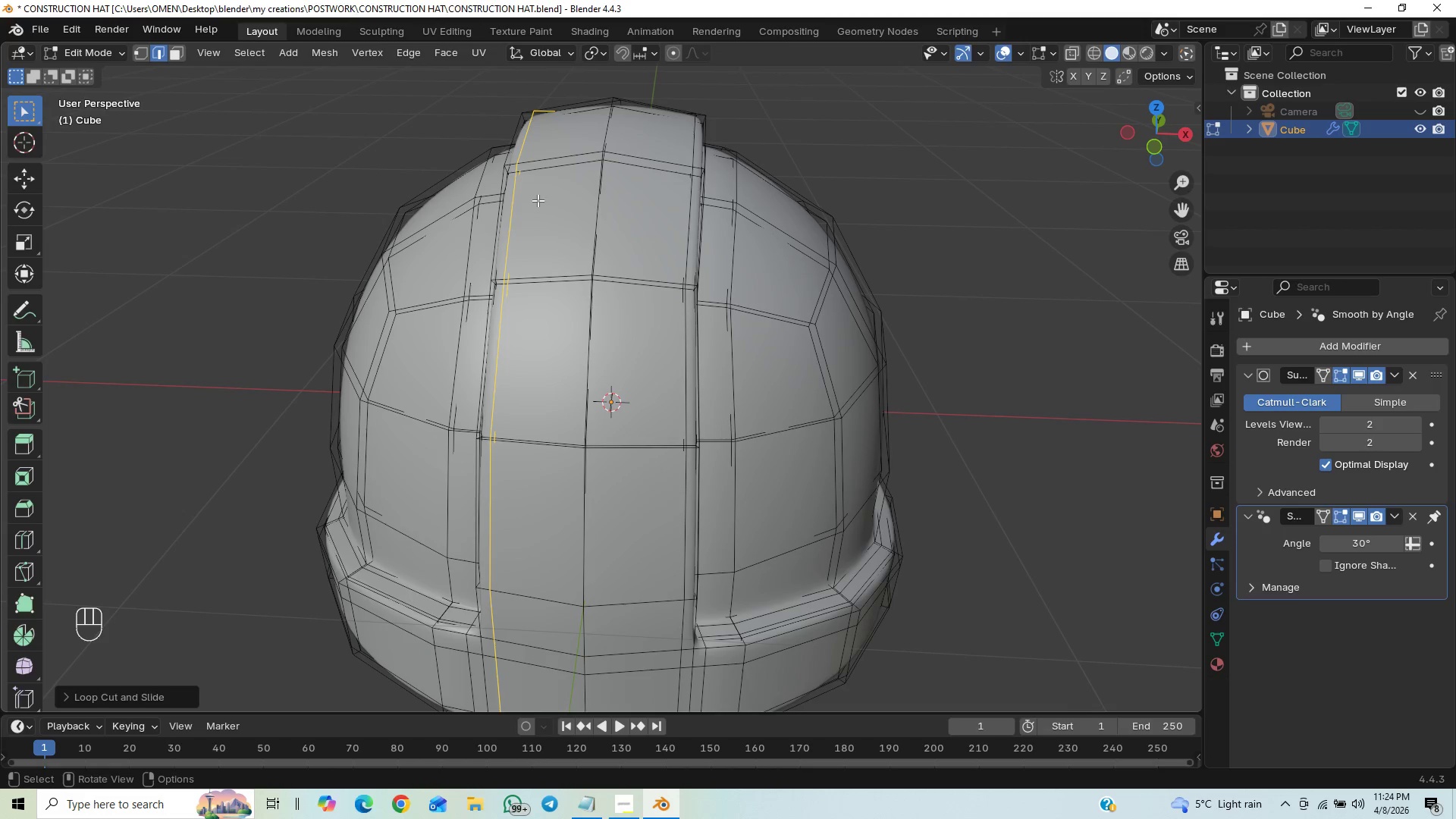 
key(Tab)
 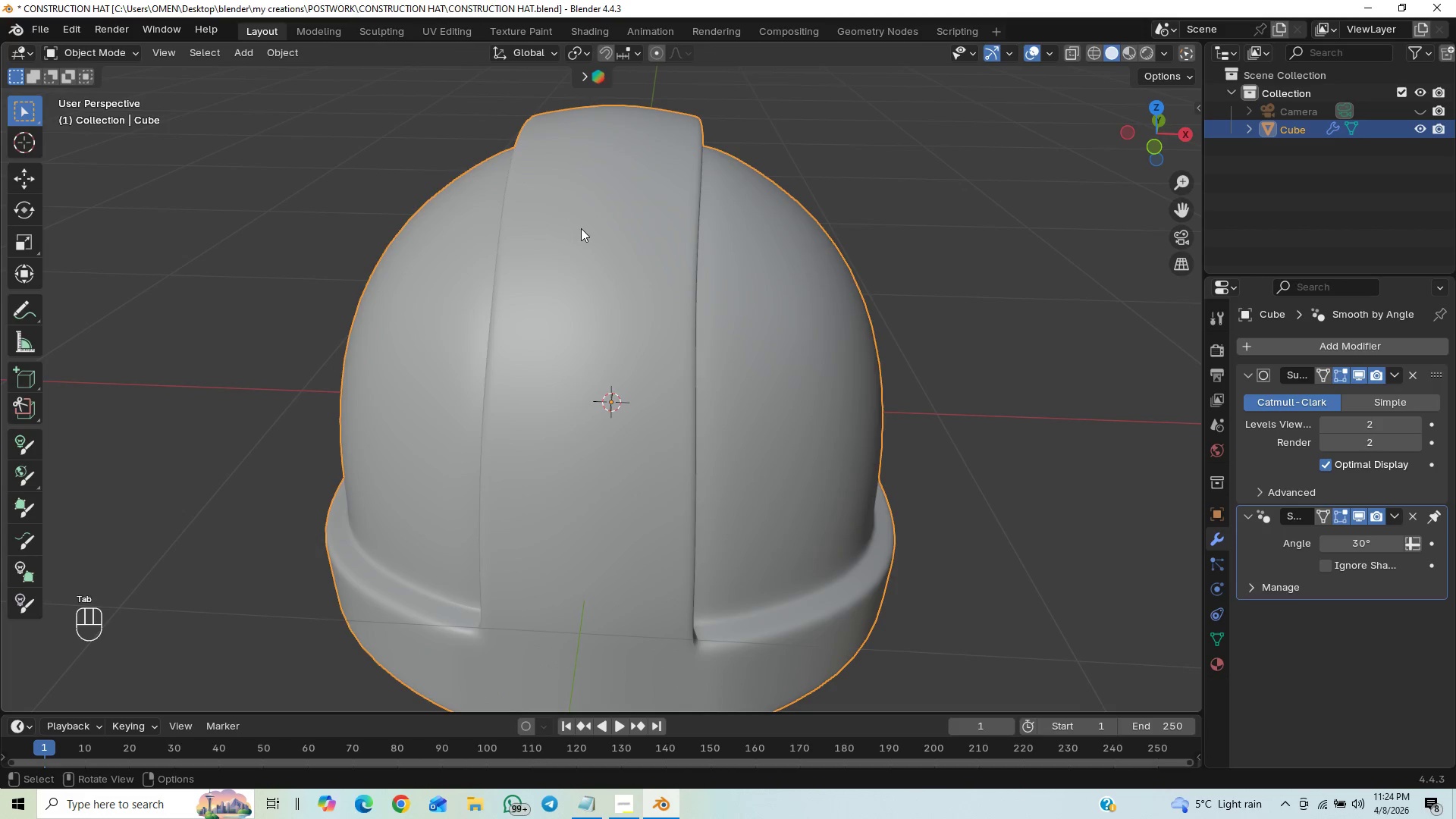 
hold_key(key=ControlLeft, duration=0.38)
 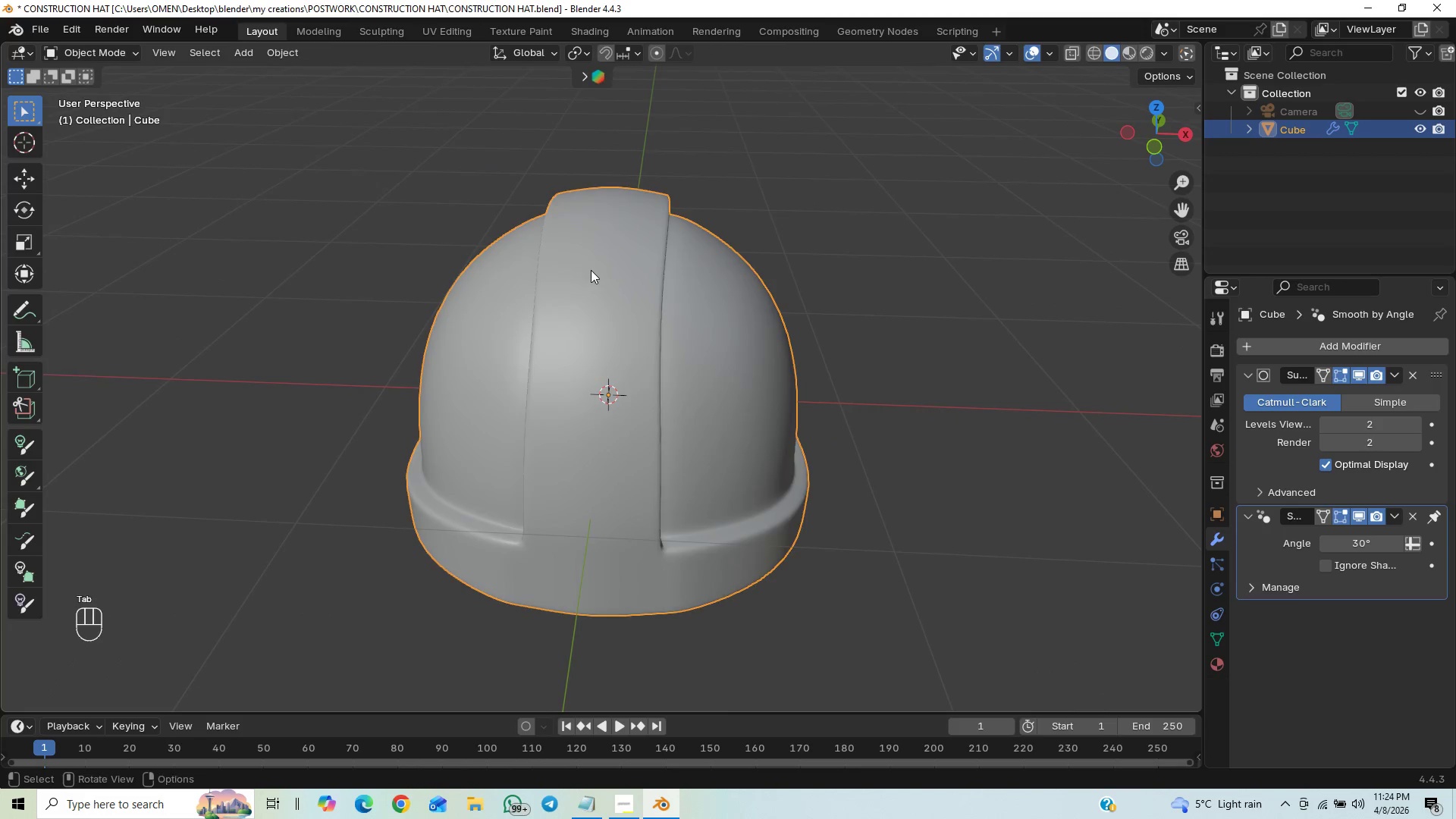 
scroll: coordinate [591, 269], scroll_direction: up, amount: 1.0
 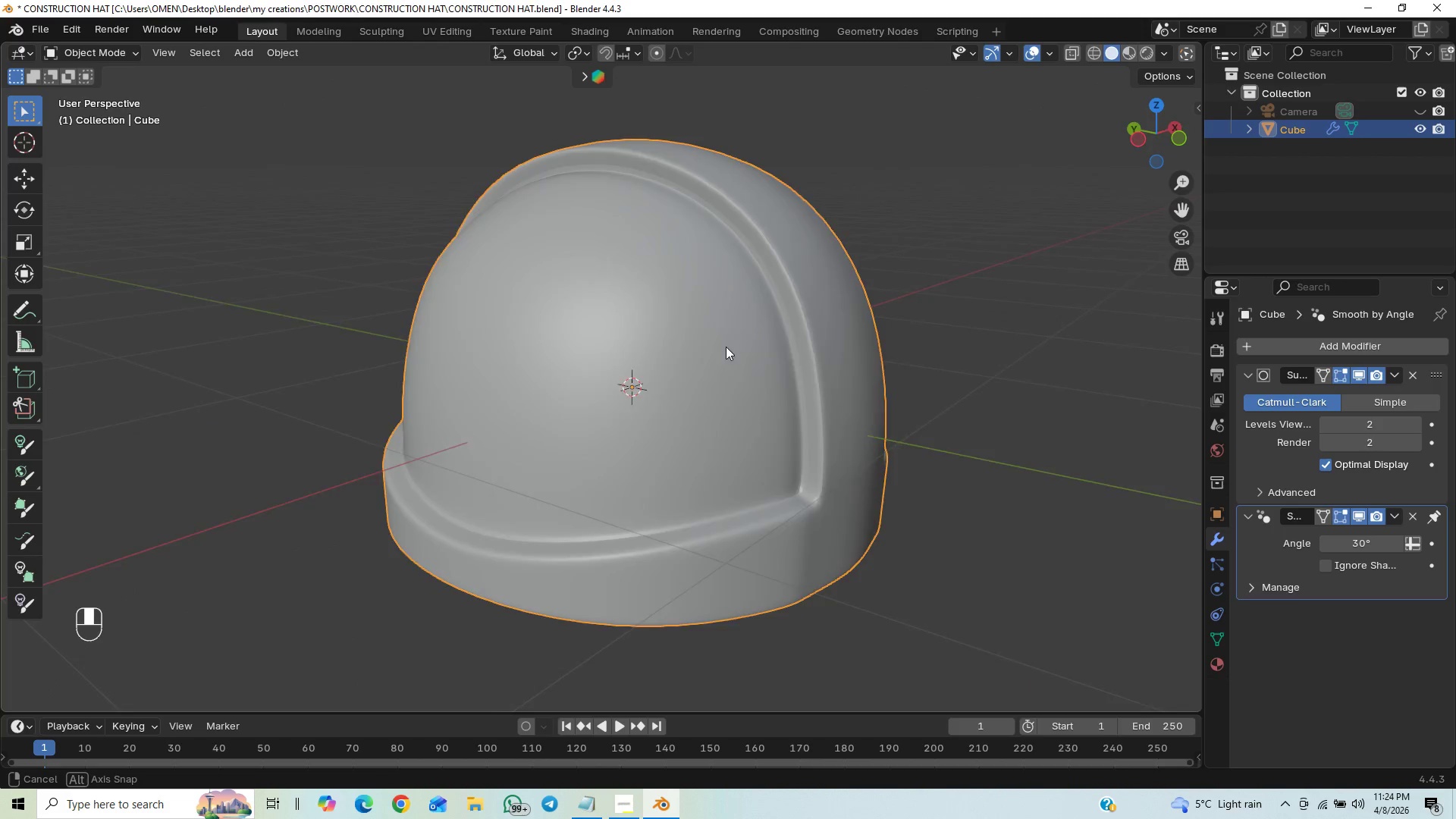 
key(Control+S)
 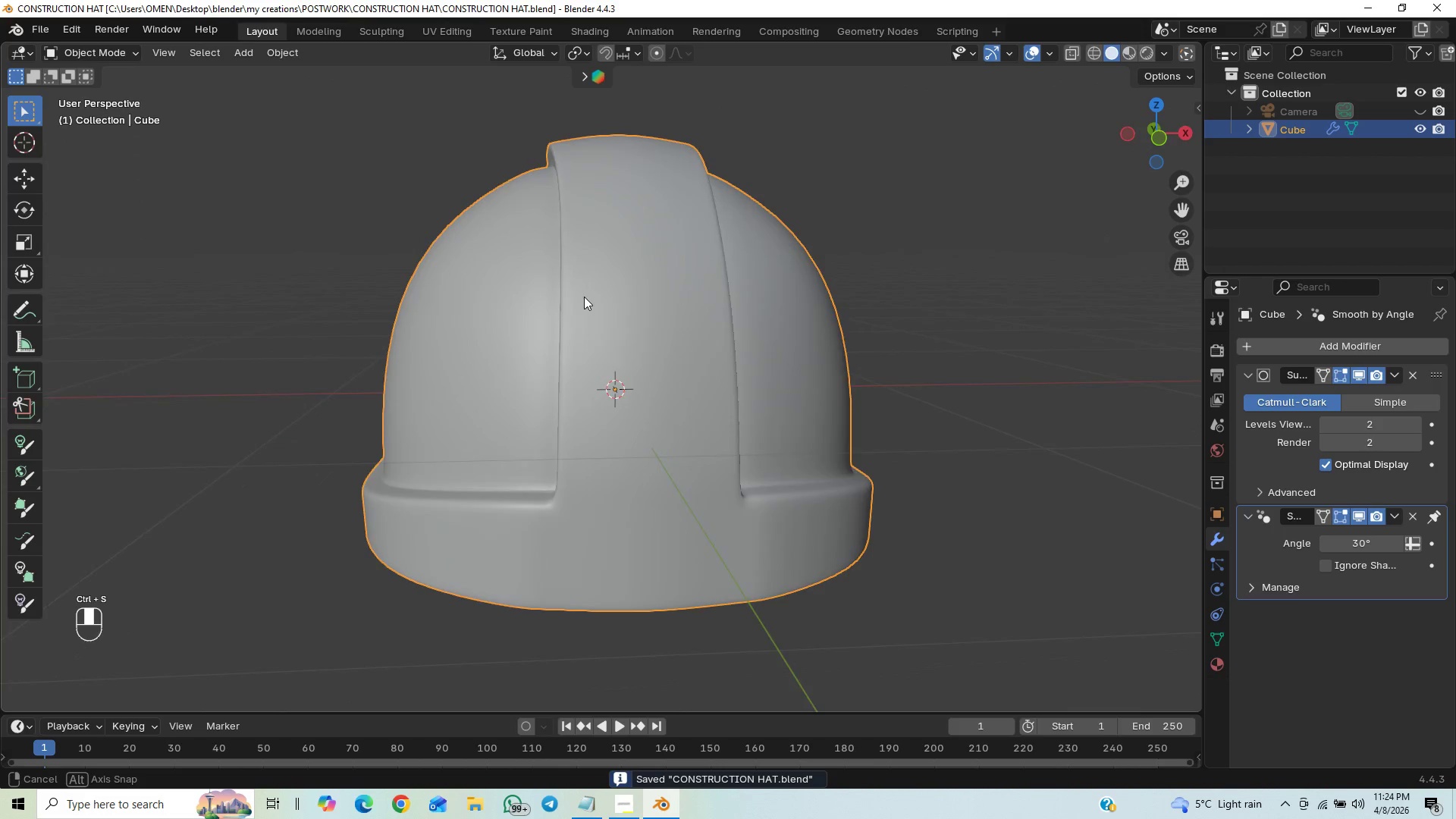 
key(Tab)
 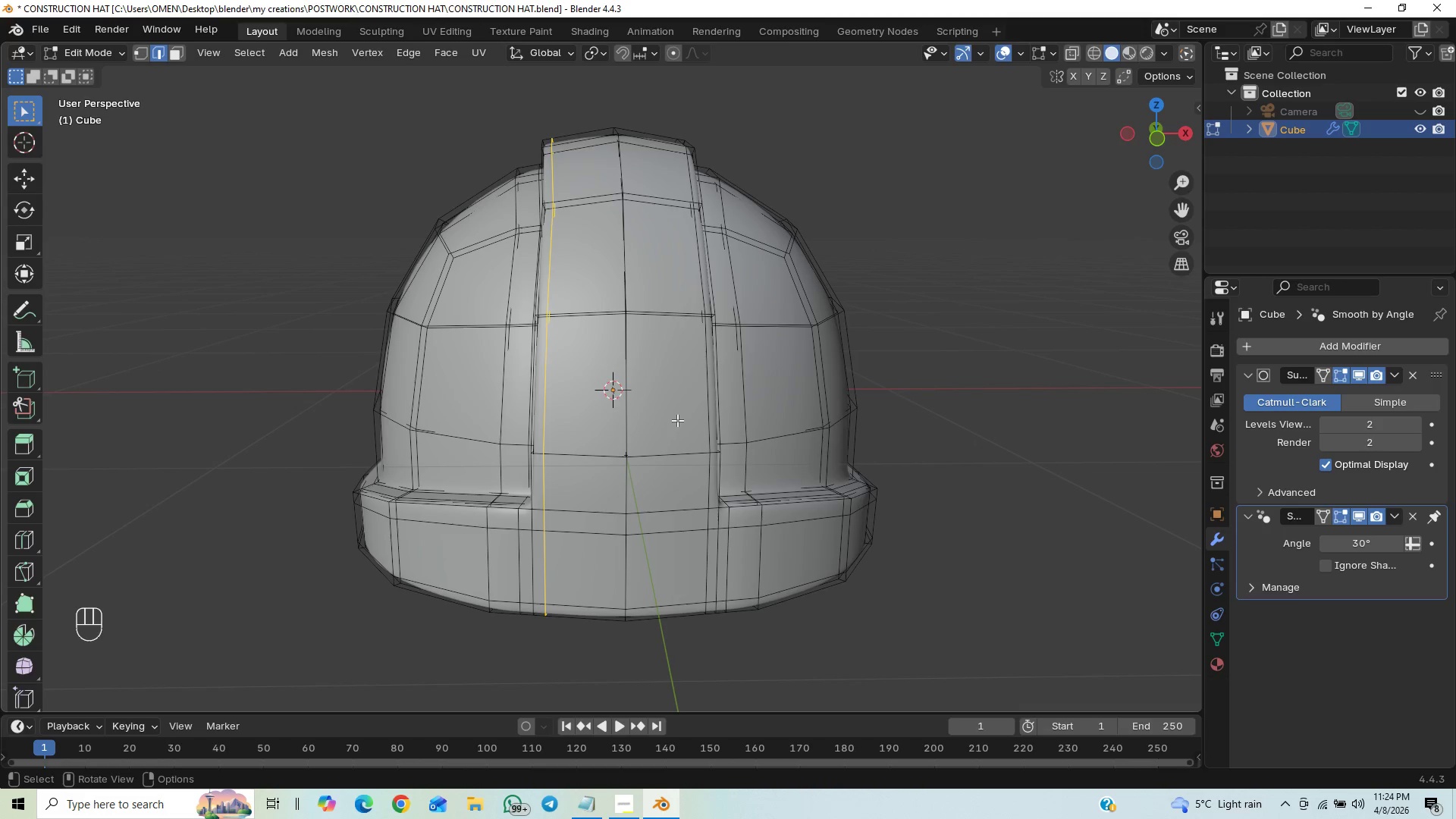 
wait(9.14)
 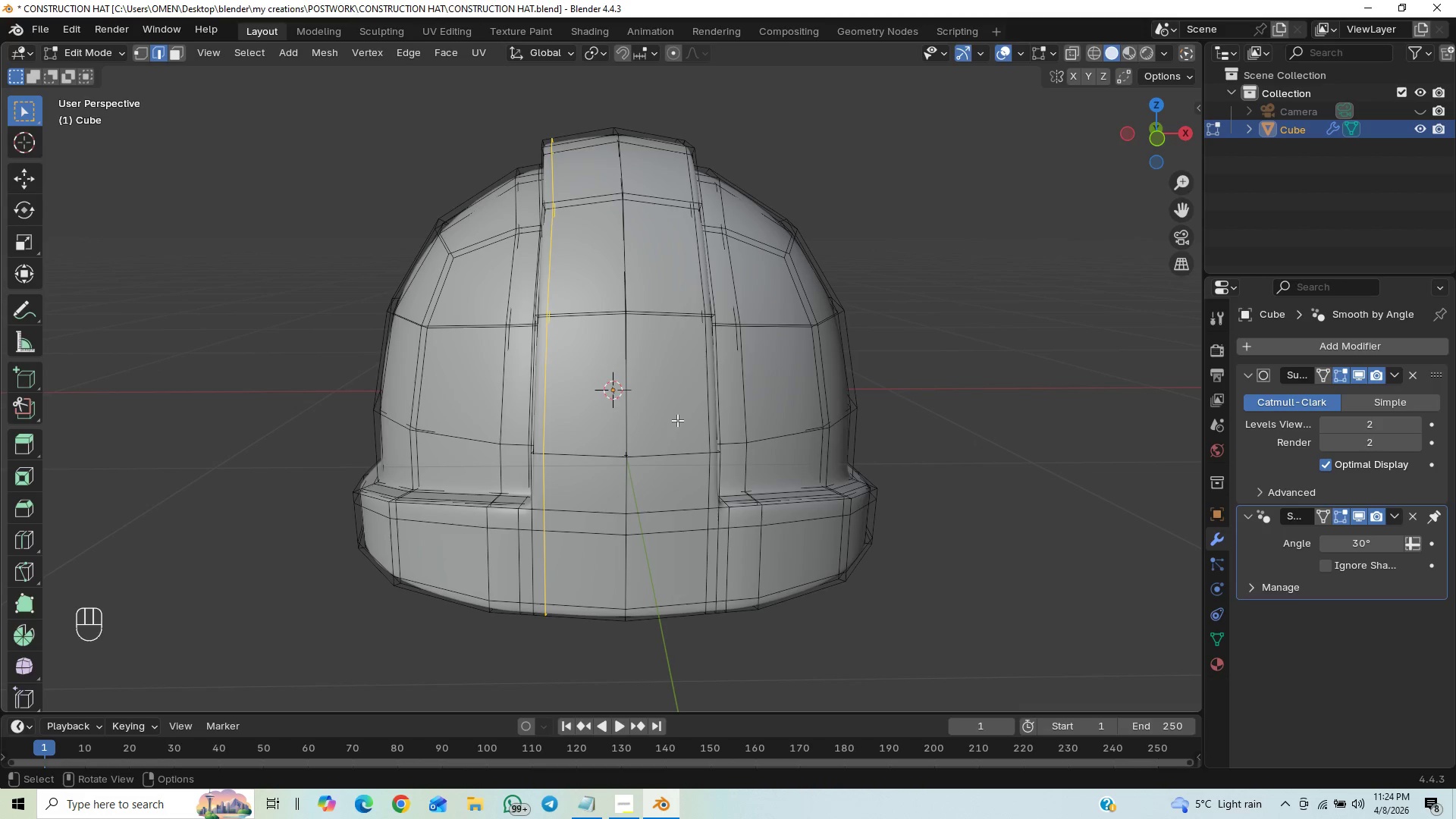 
hold_key(key=ControlLeft, duration=0.92)
 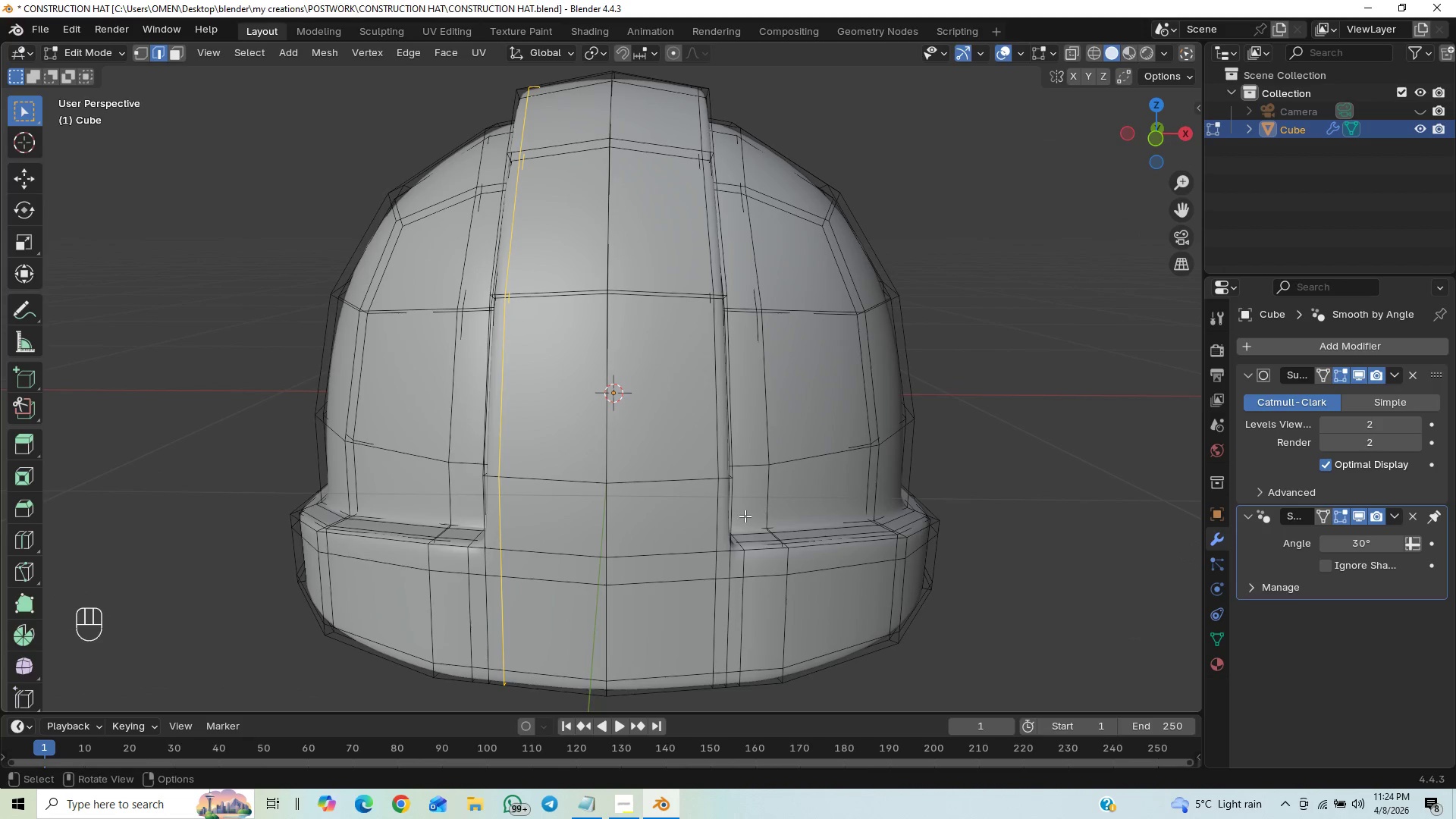 
scroll: coordinate [745, 516], scroll_direction: up, amount: 2.0
 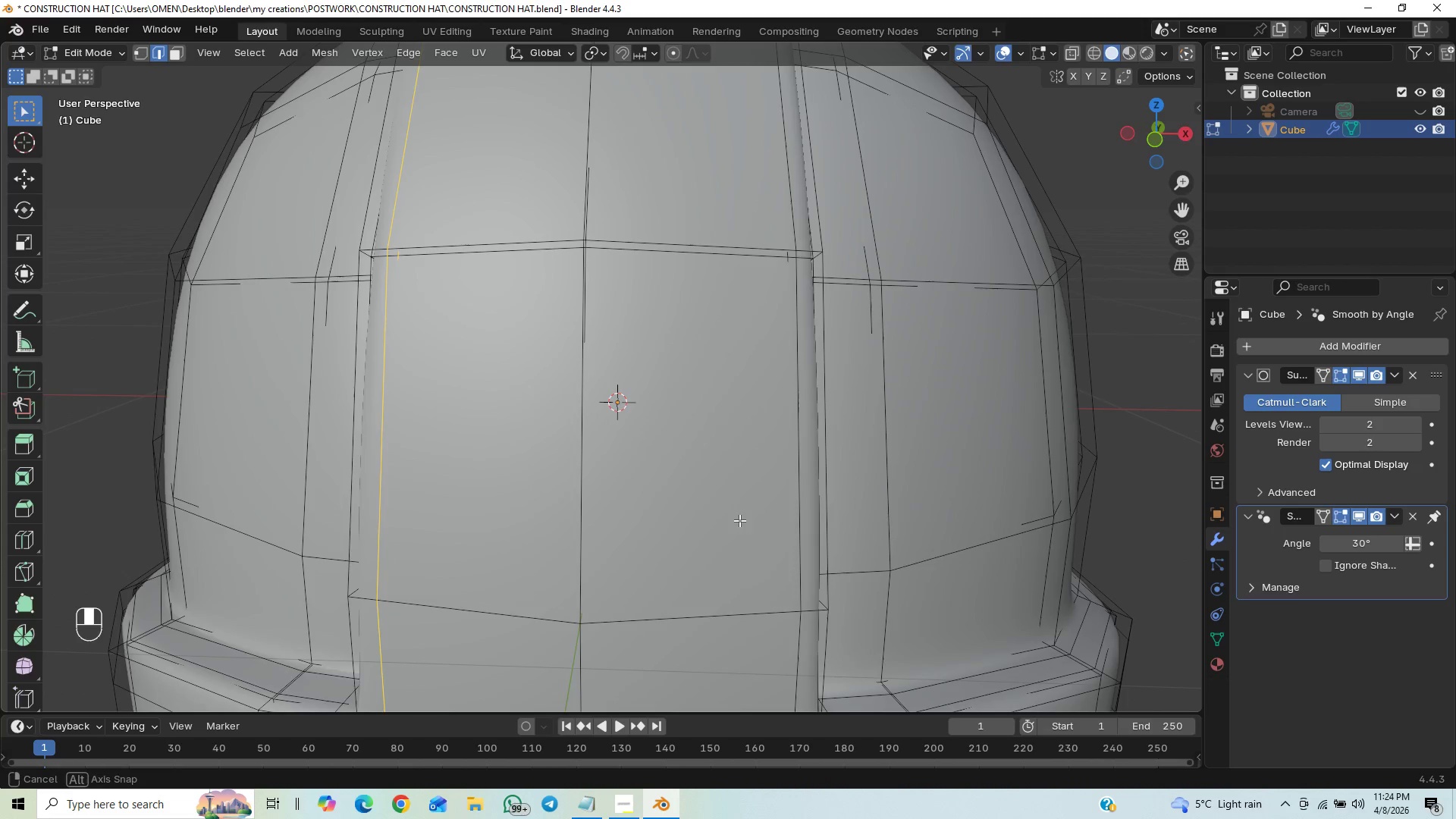 
hold_key(key=ControlLeft, duration=0.81)
 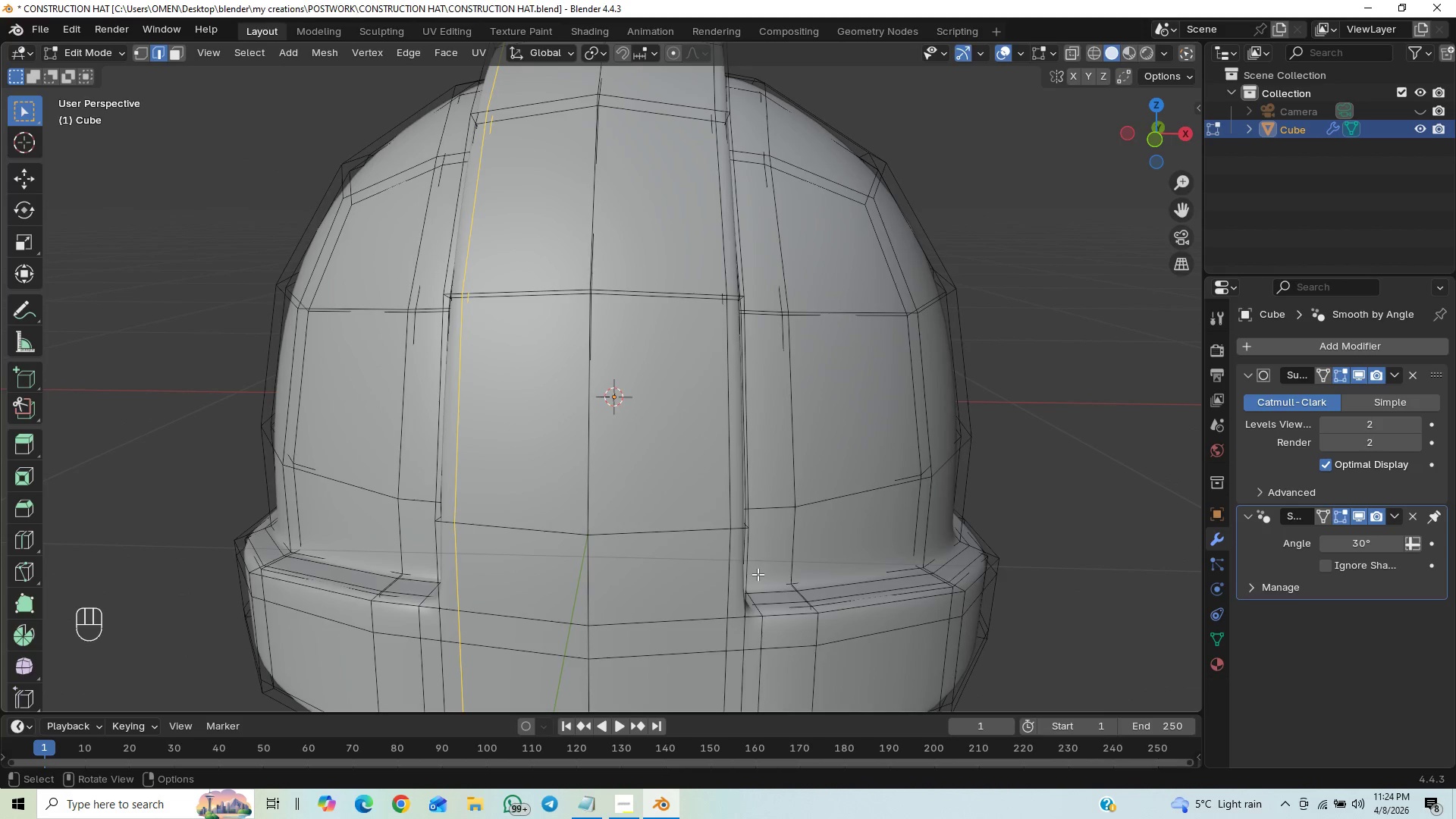 
hold_key(key=ShiftLeft, duration=0.52)
 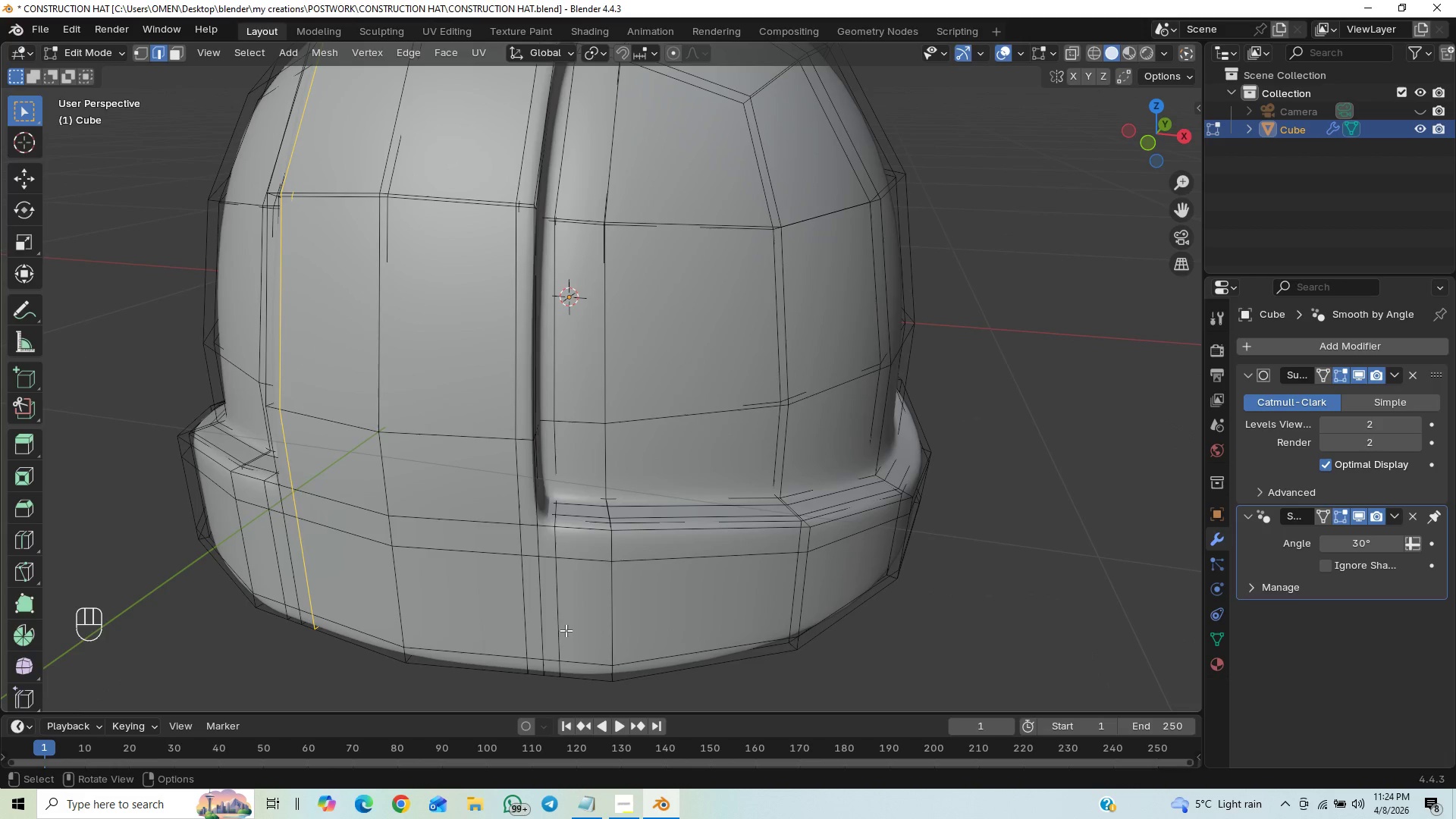 
hold_key(key=AltLeft, duration=0.31)
 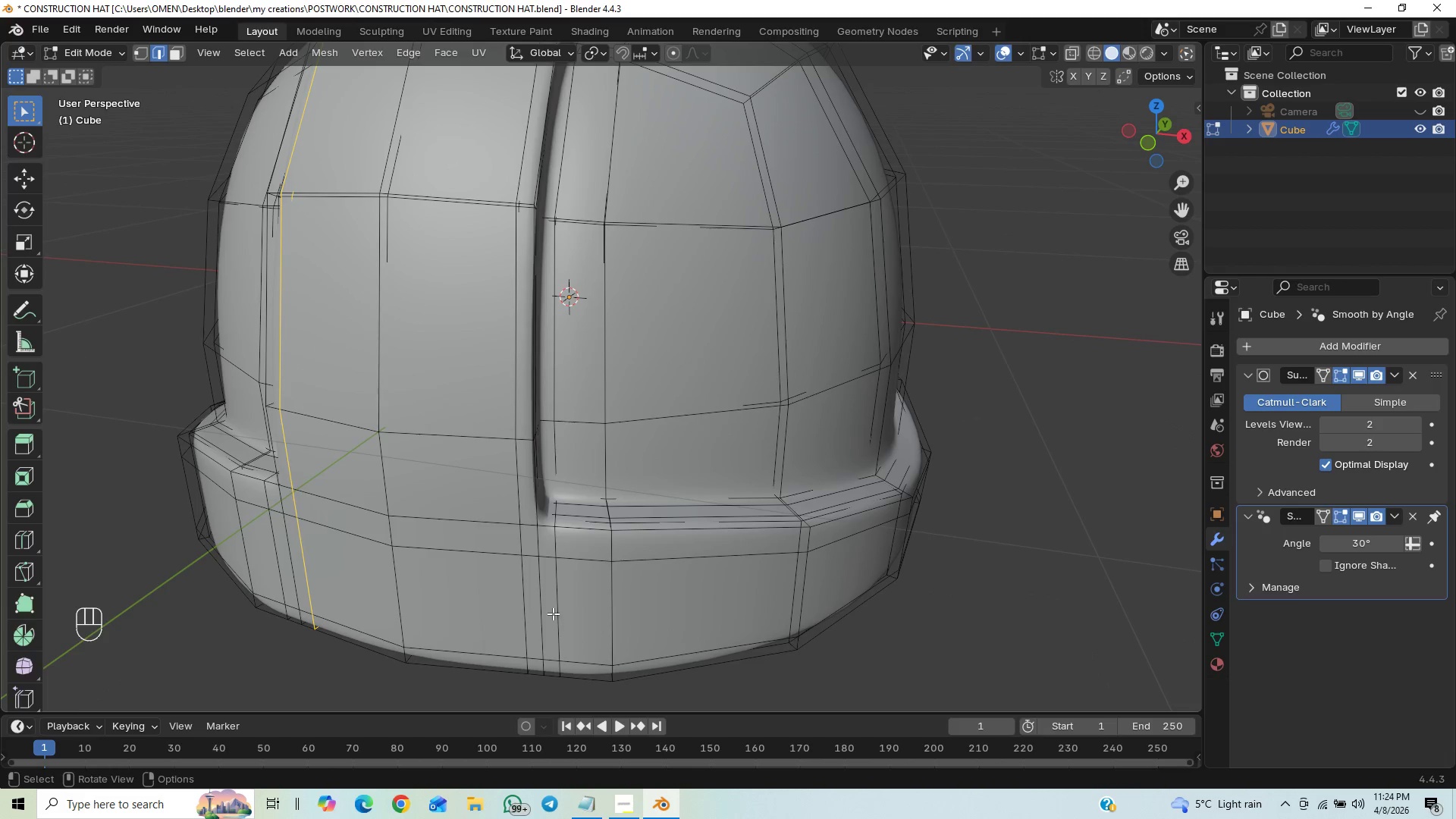 
left_click([548, 617])
 